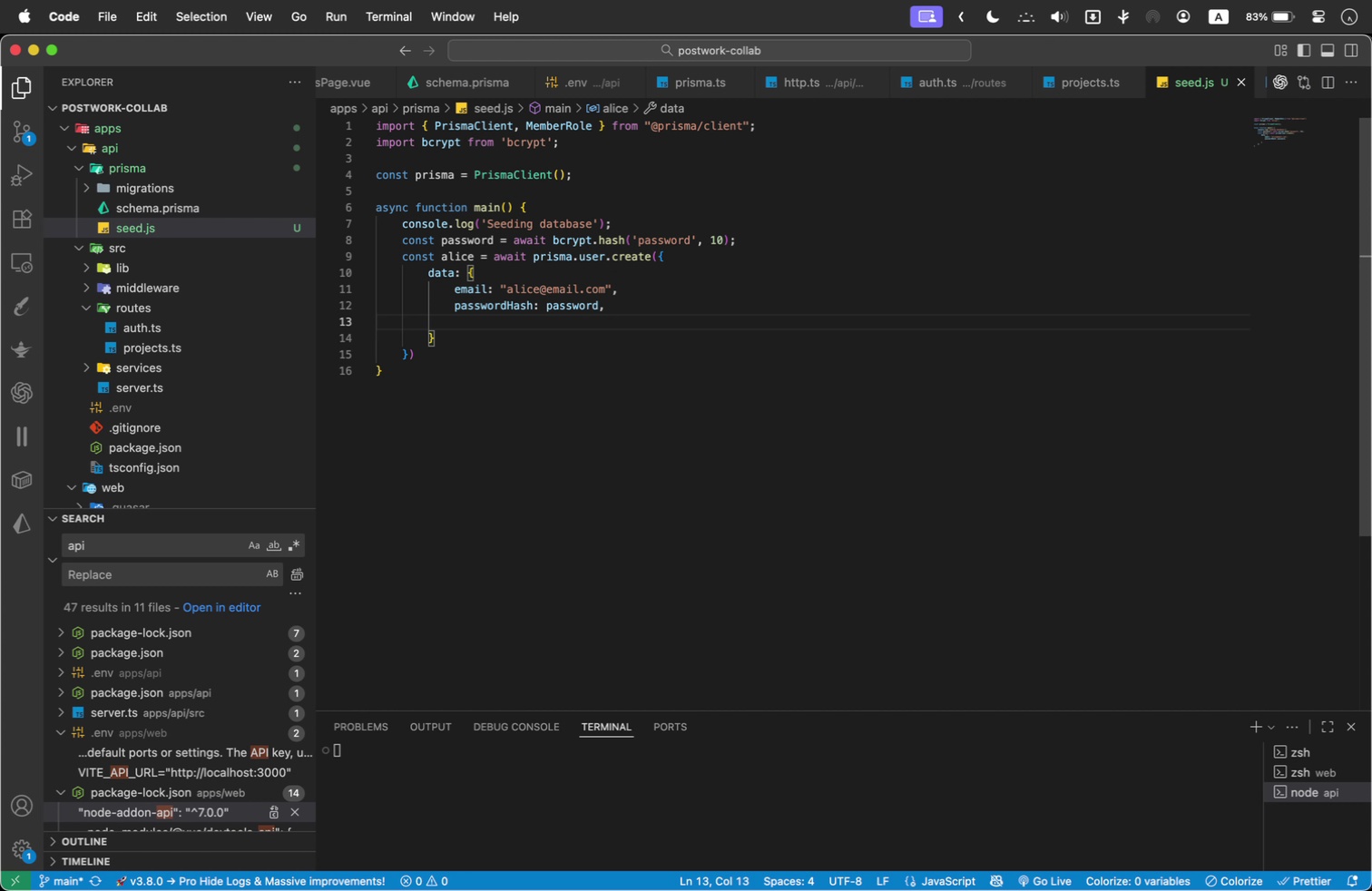 
type(name: Al)
key(Backspace)
key(Backspace)
type(')
key(Backspace)
type("alice)
 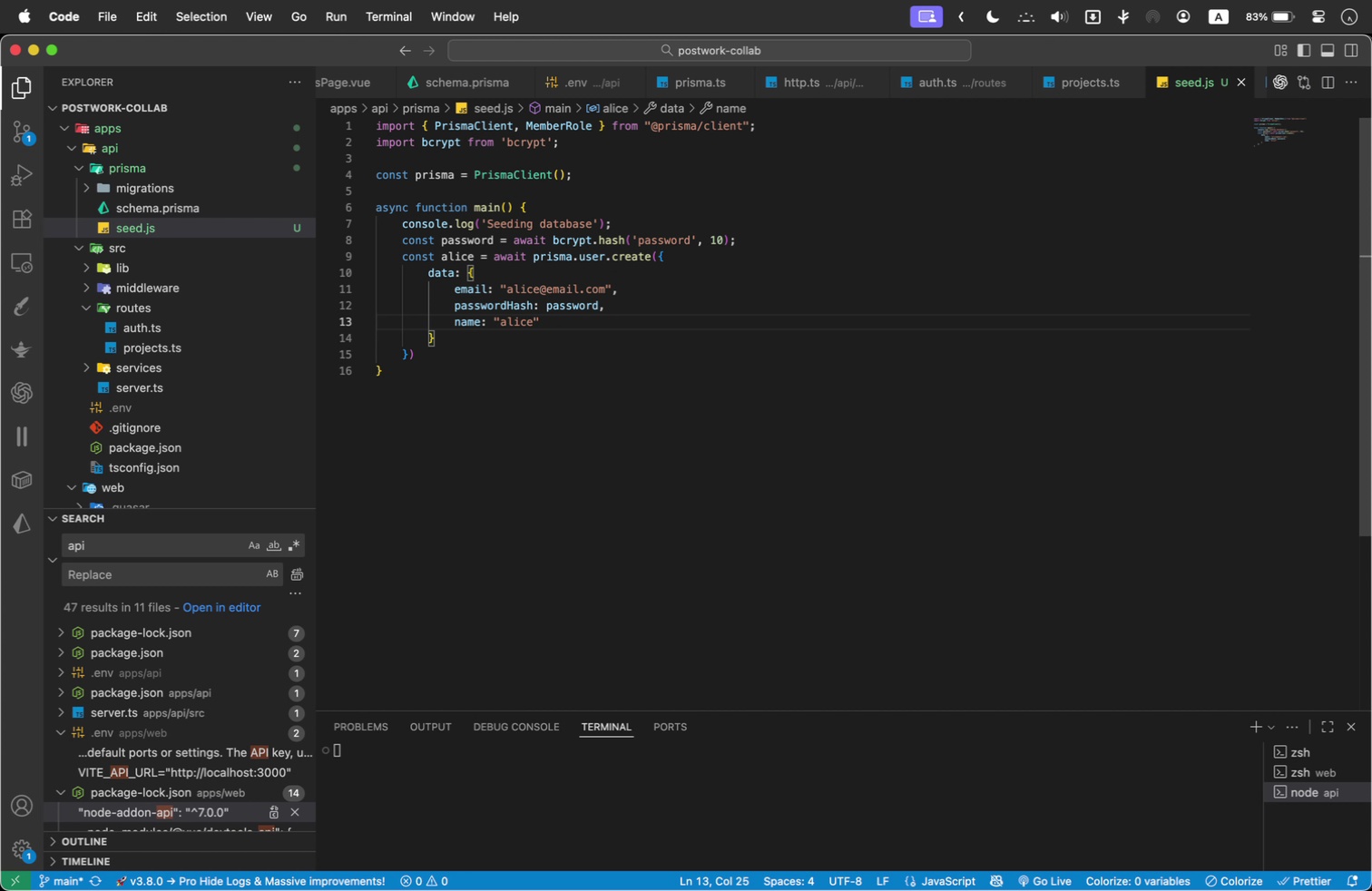 
key(ArrowRight)
 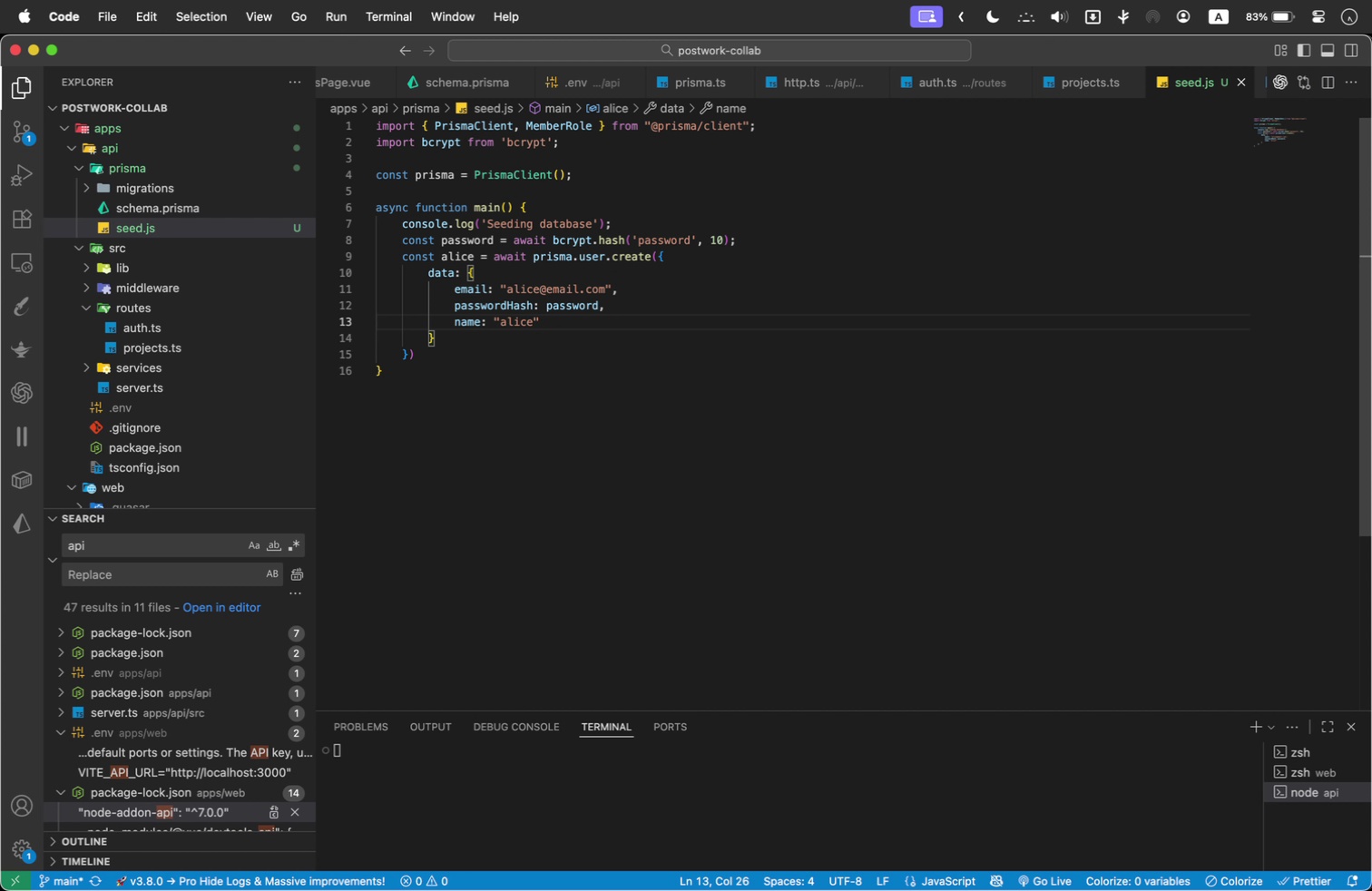 
key(Comma)
 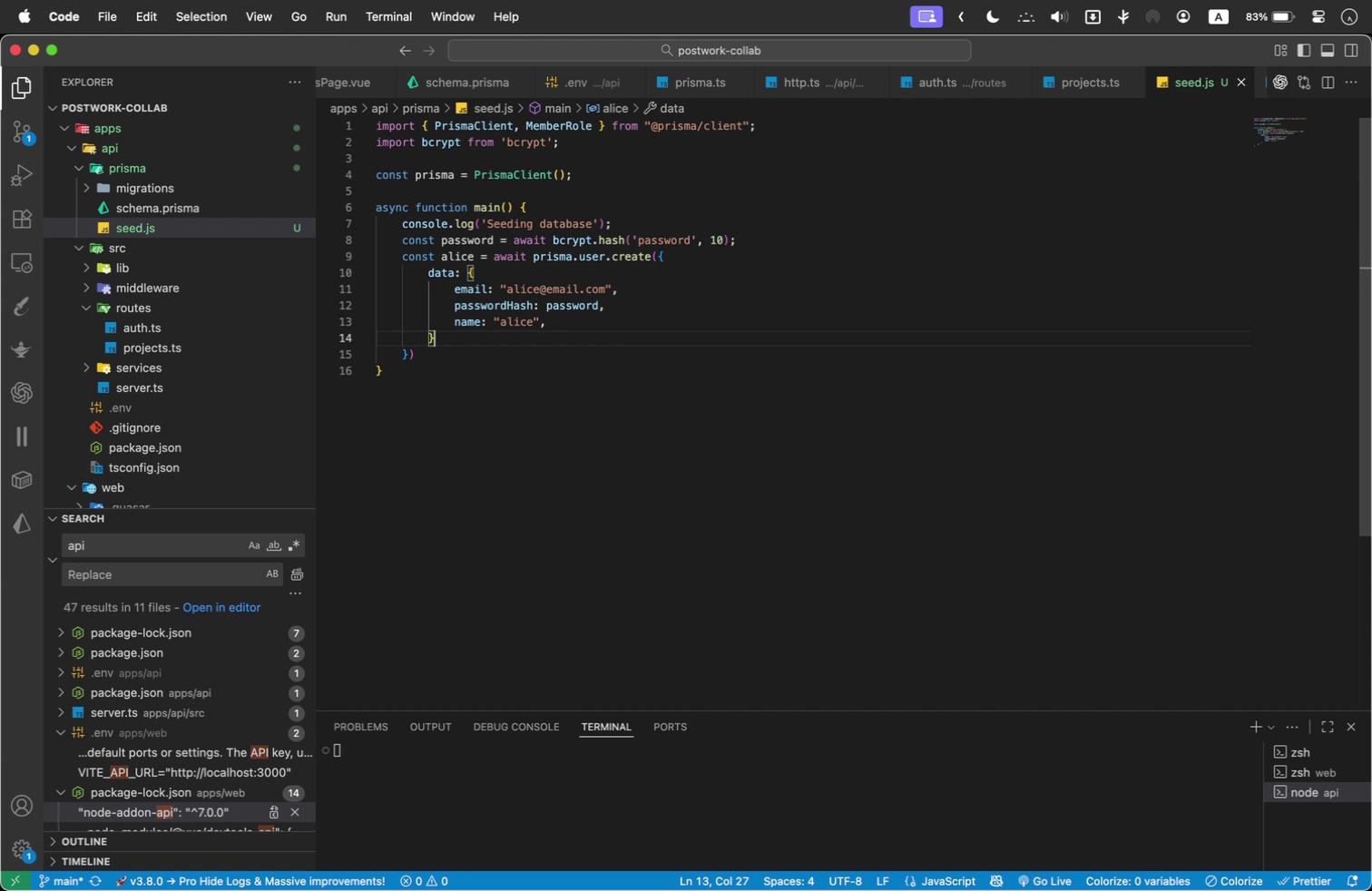 
key(ArrowDown)
 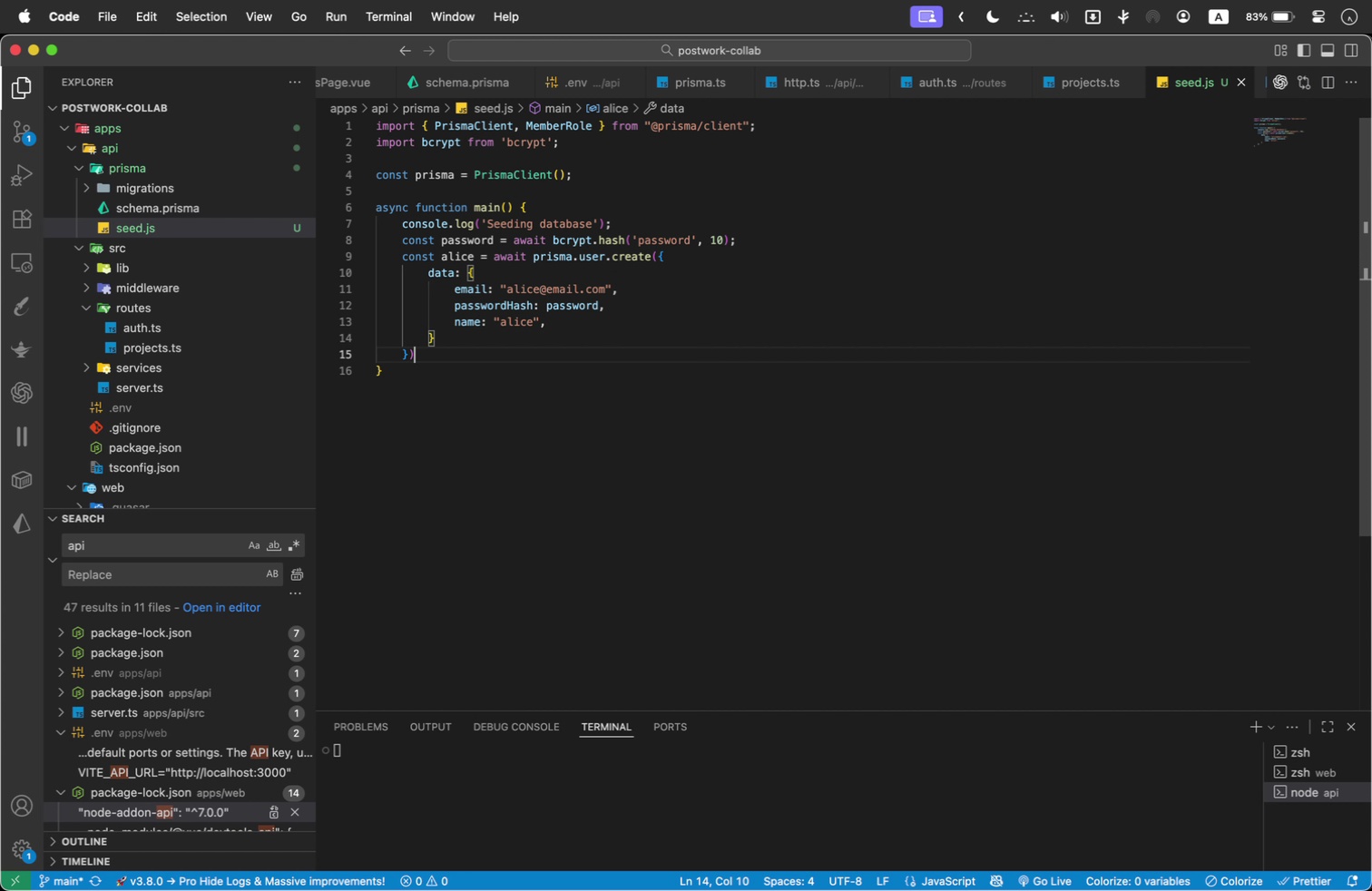 
key(ArrowDown)
 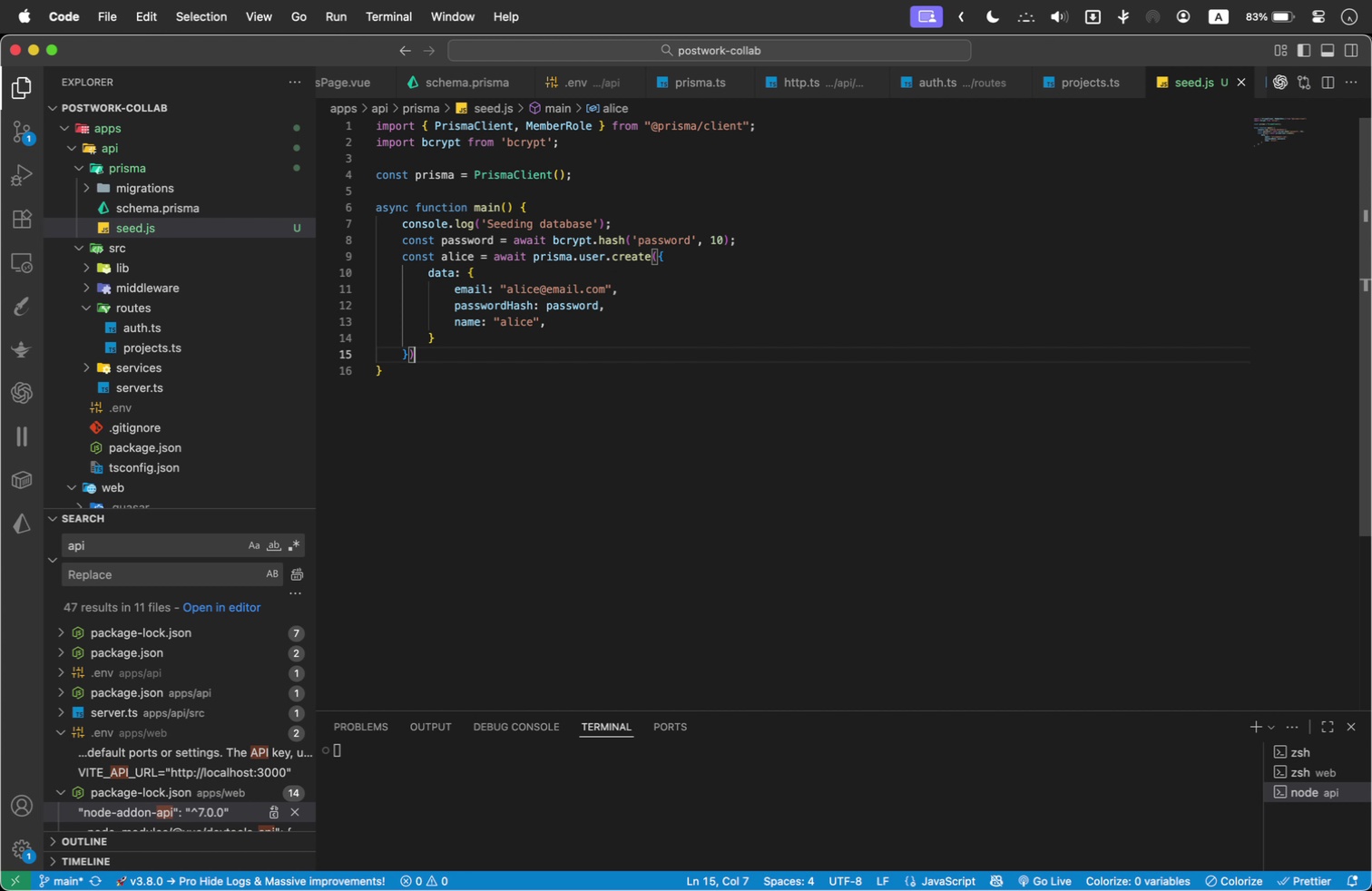 
wait(5.79)
 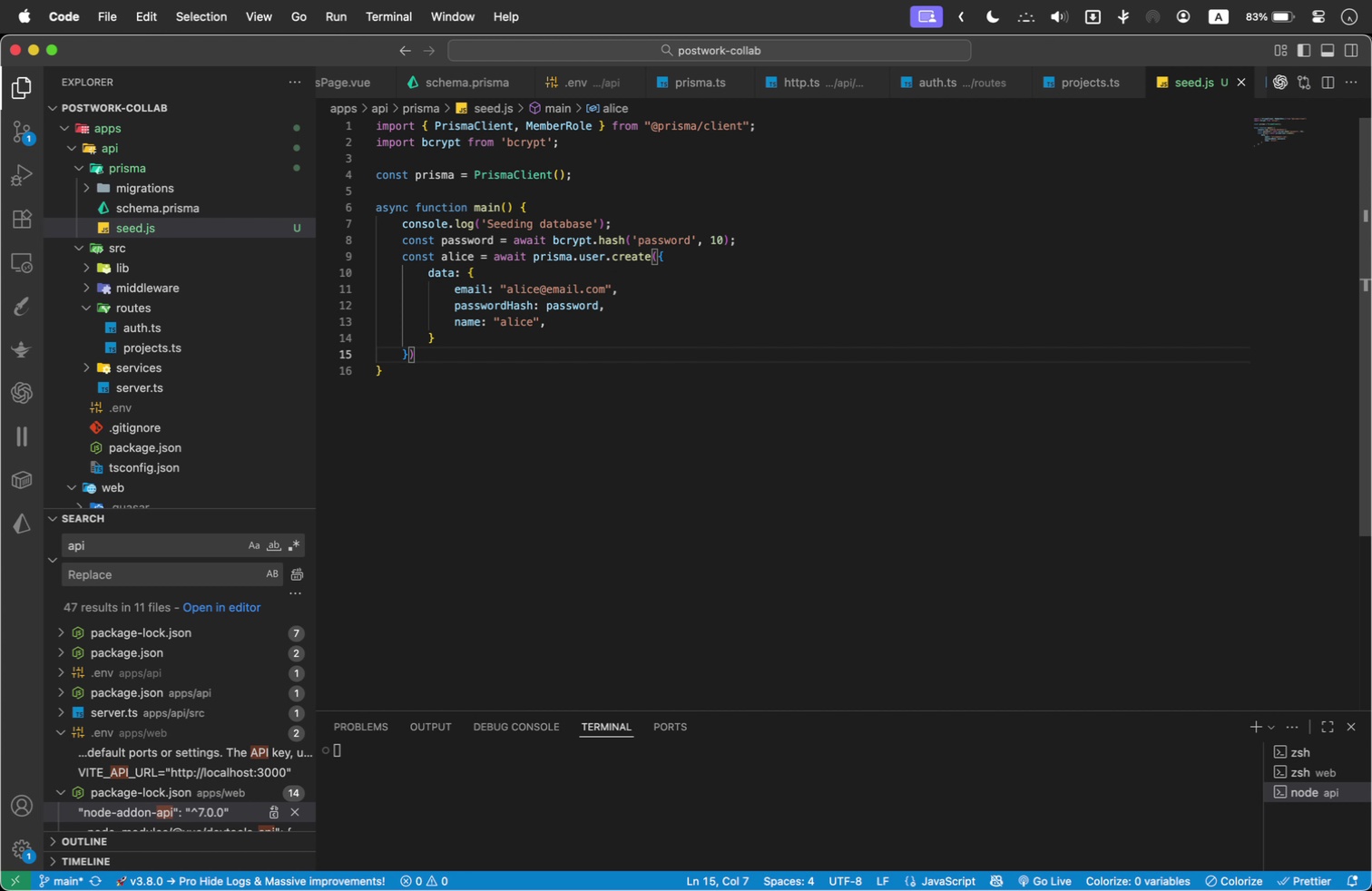 
key(ArrowDown)
 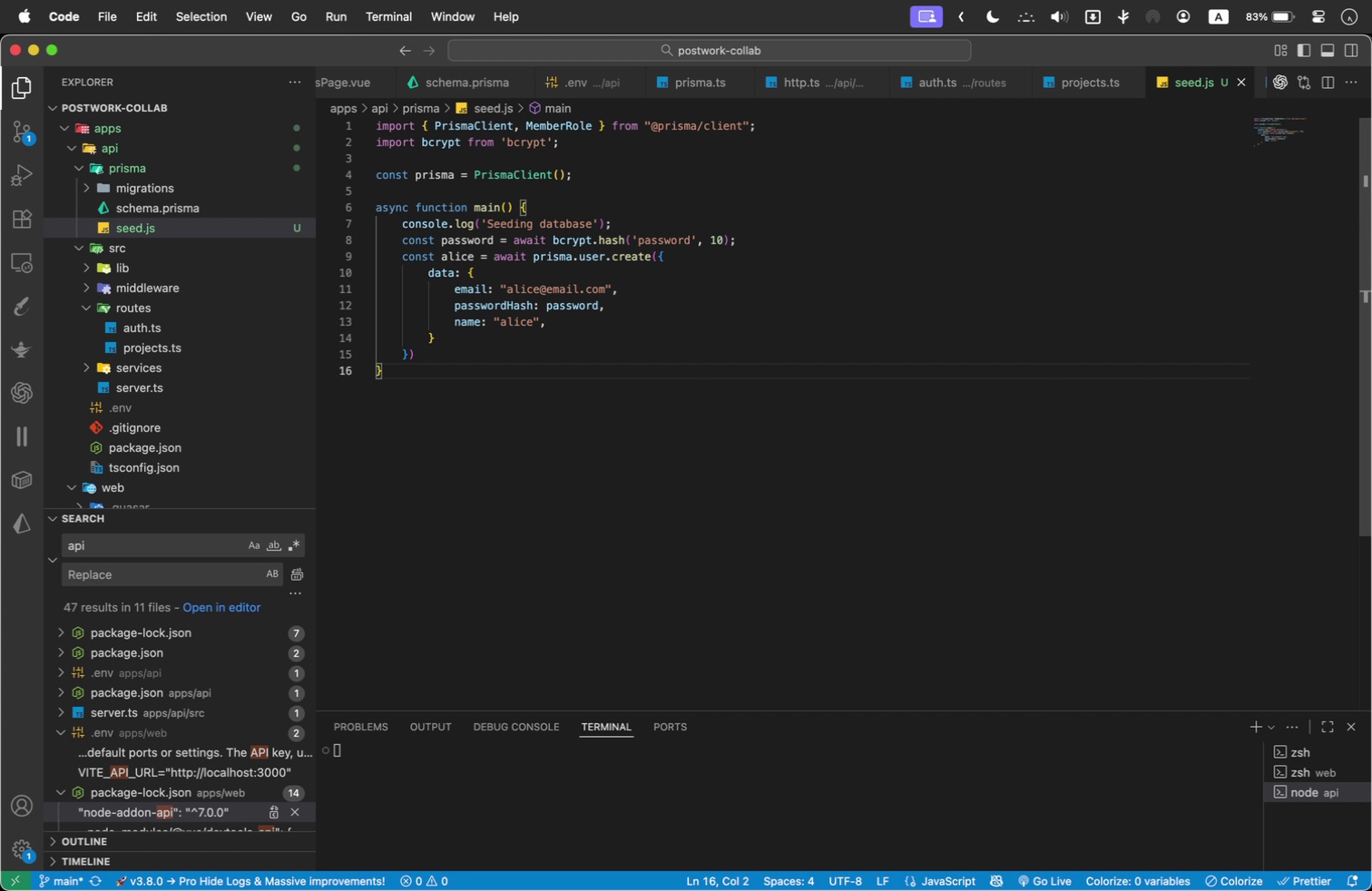 
key(ArrowLeft)
 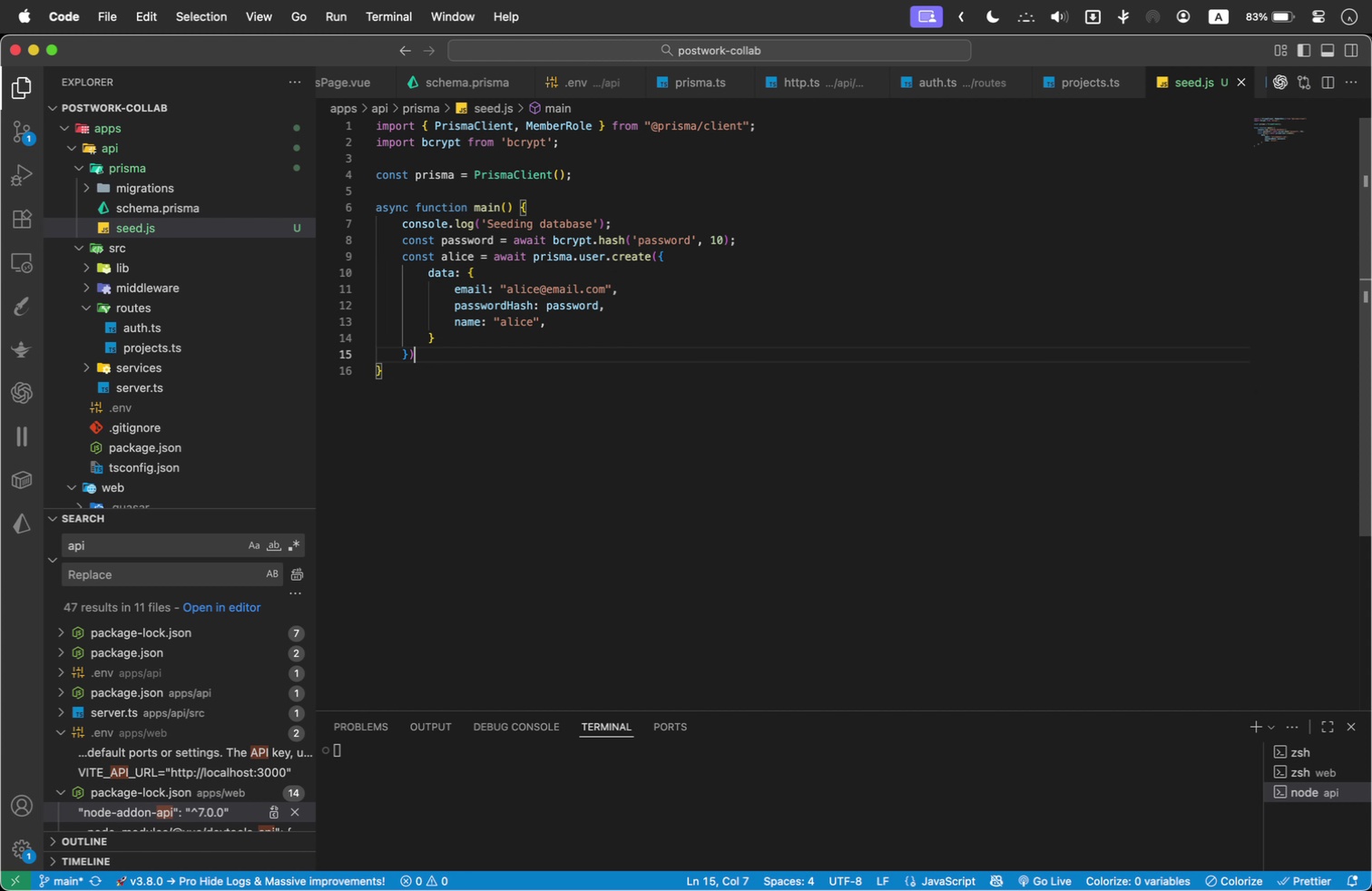 
key(ArrowLeft)
 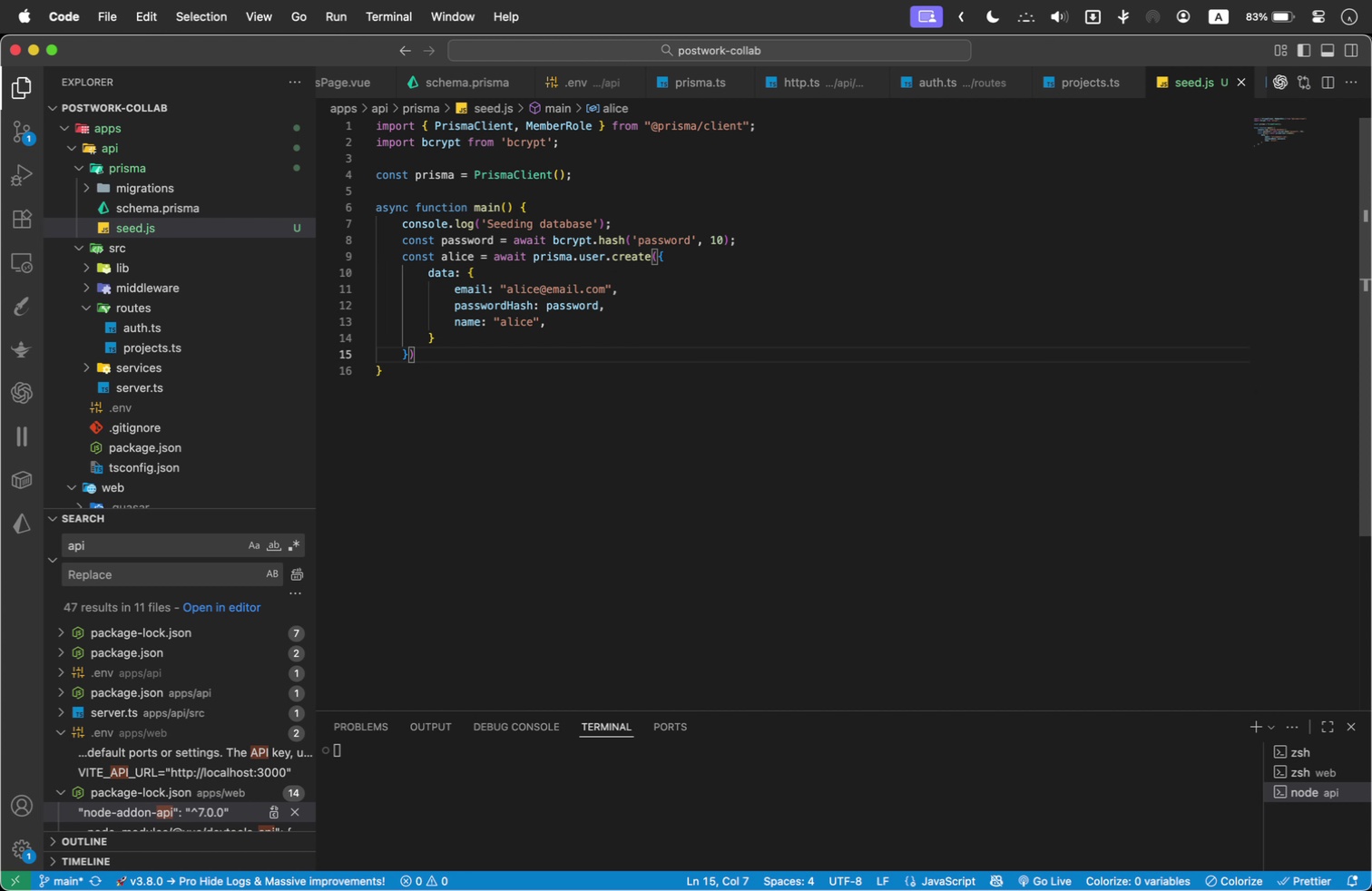 
key(ArrowUp)
 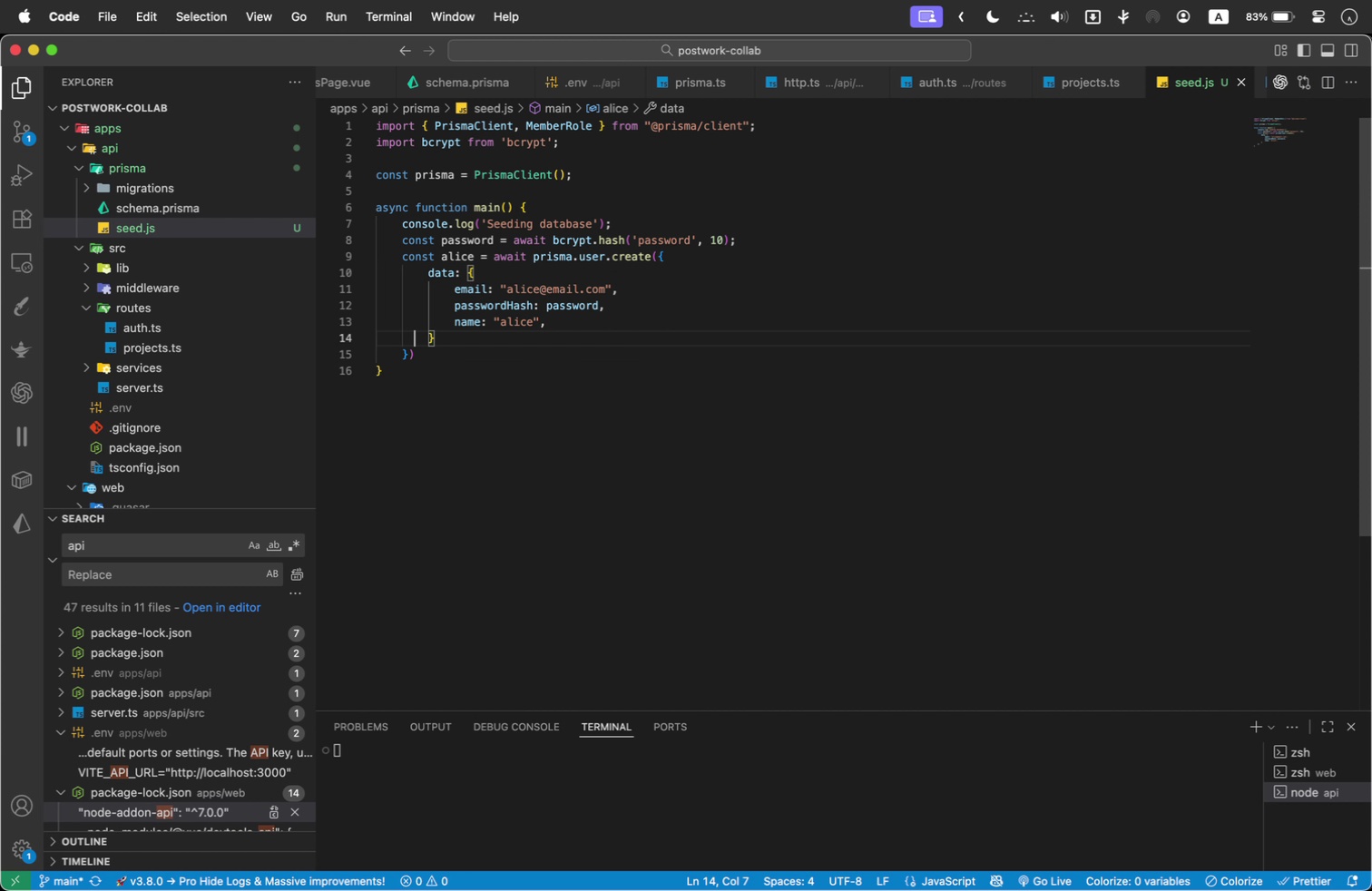 
key(ArrowRight)
 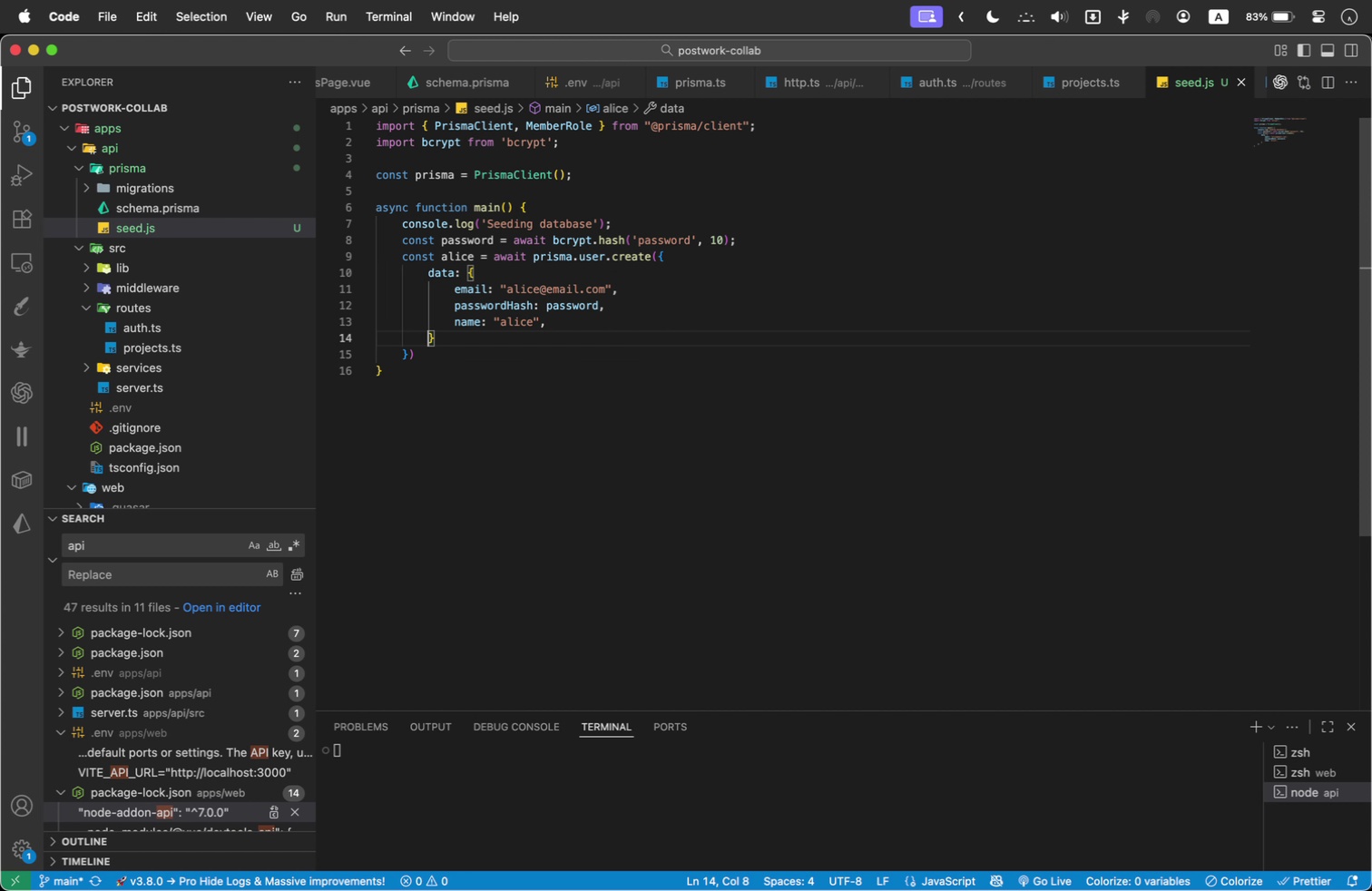 
key(ArrowRight)
 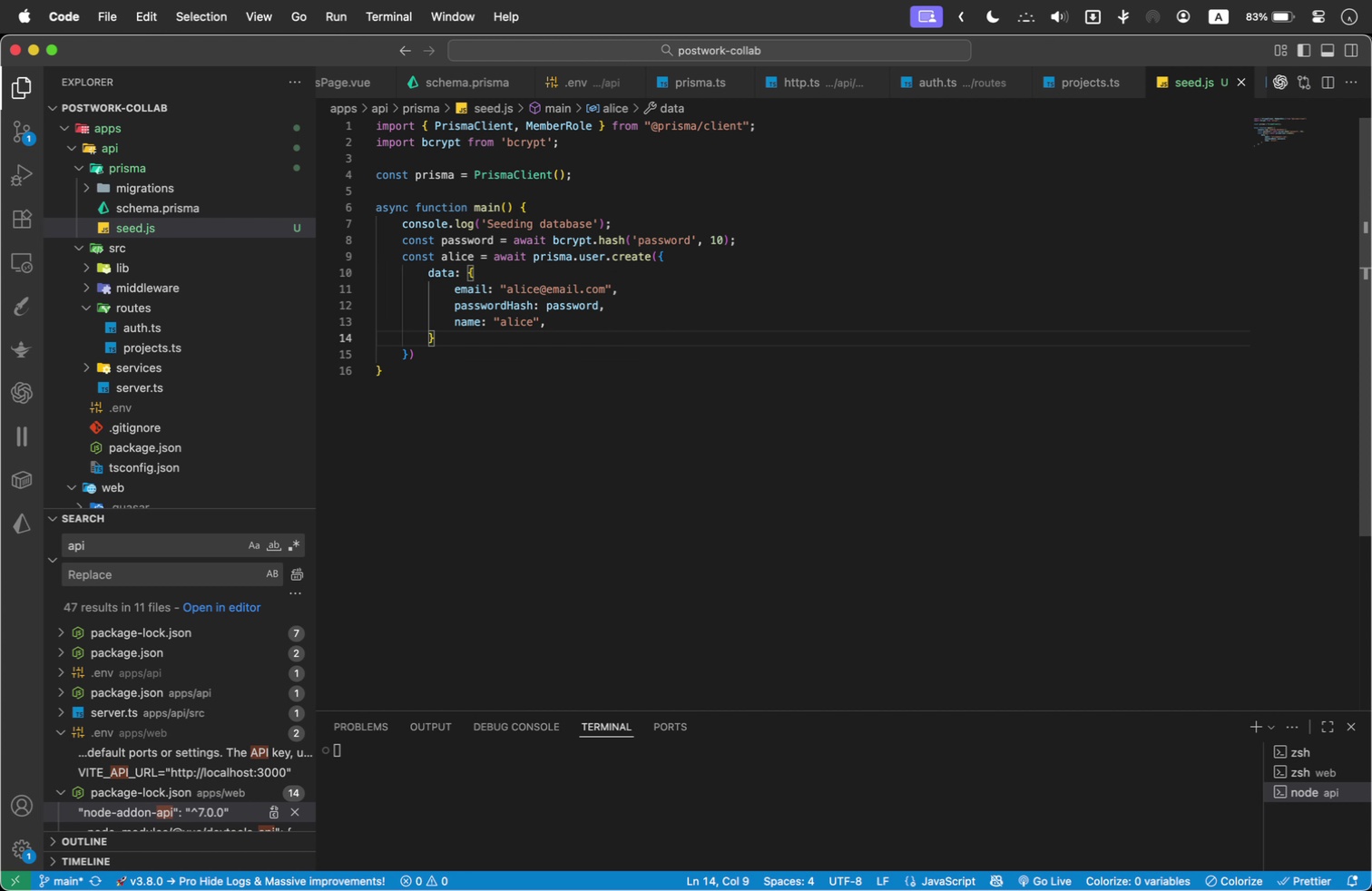 
key(ArrowRight)
 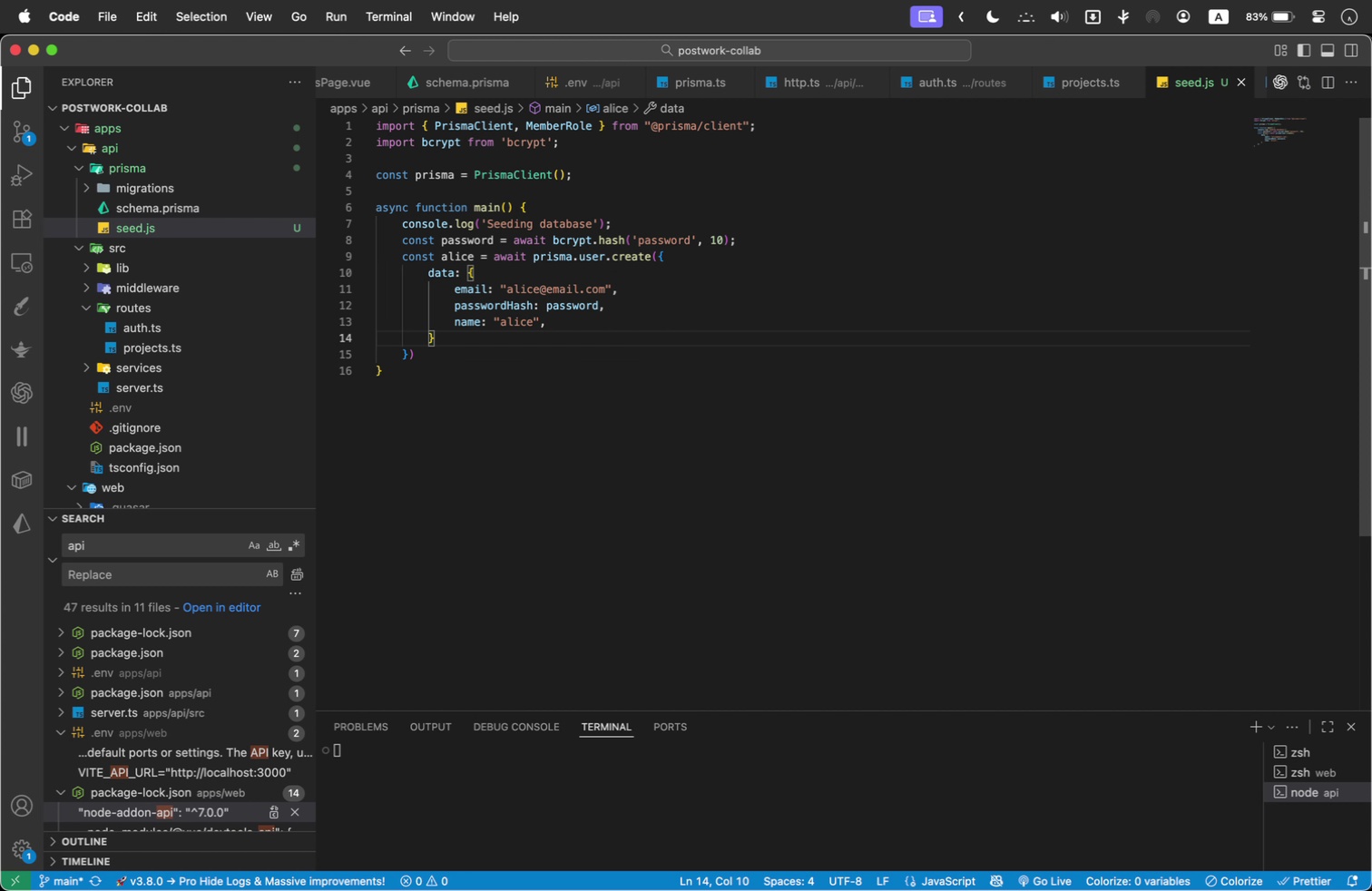 
key(Comma)
 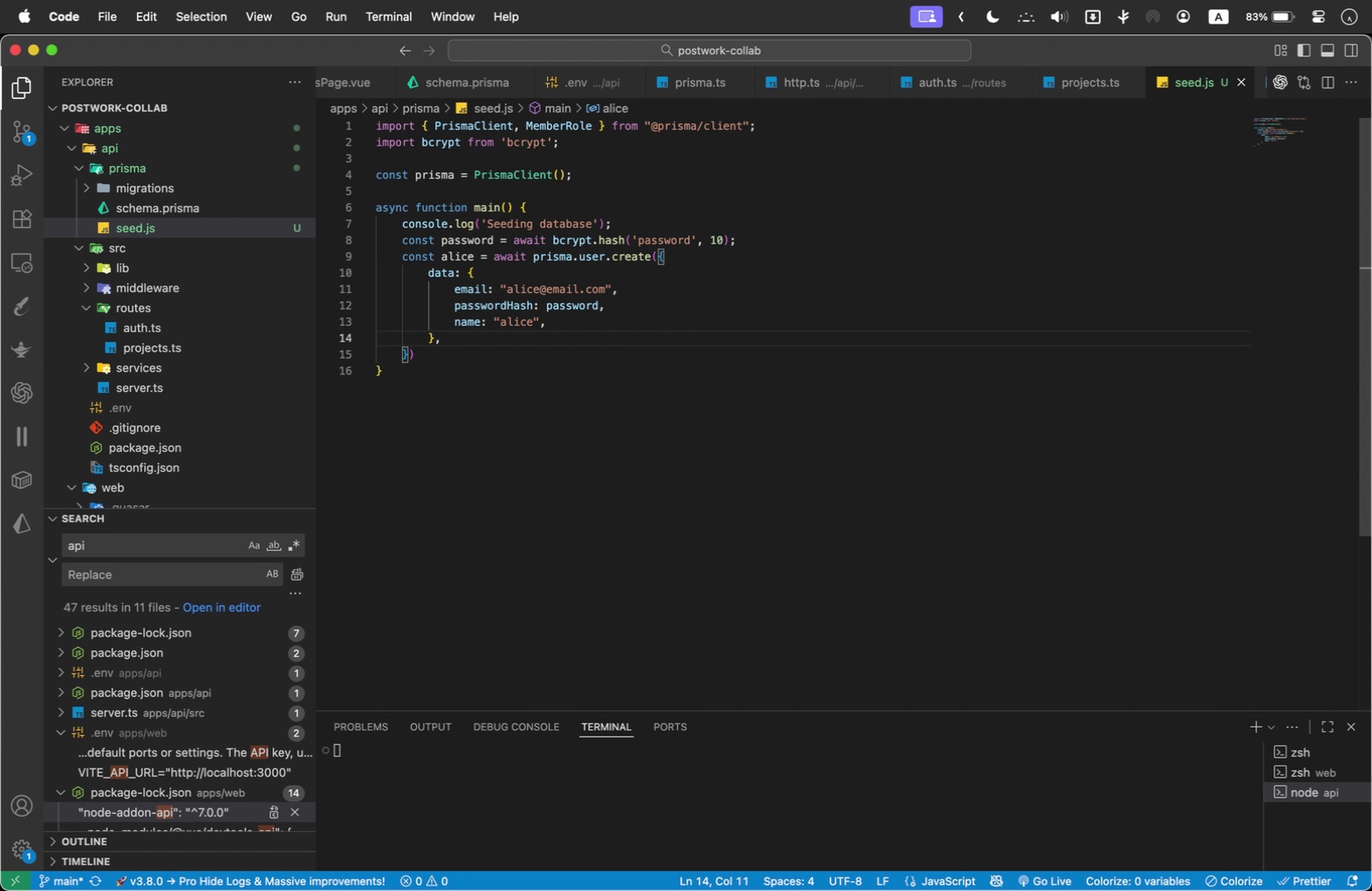 
key(ArrowDown)
 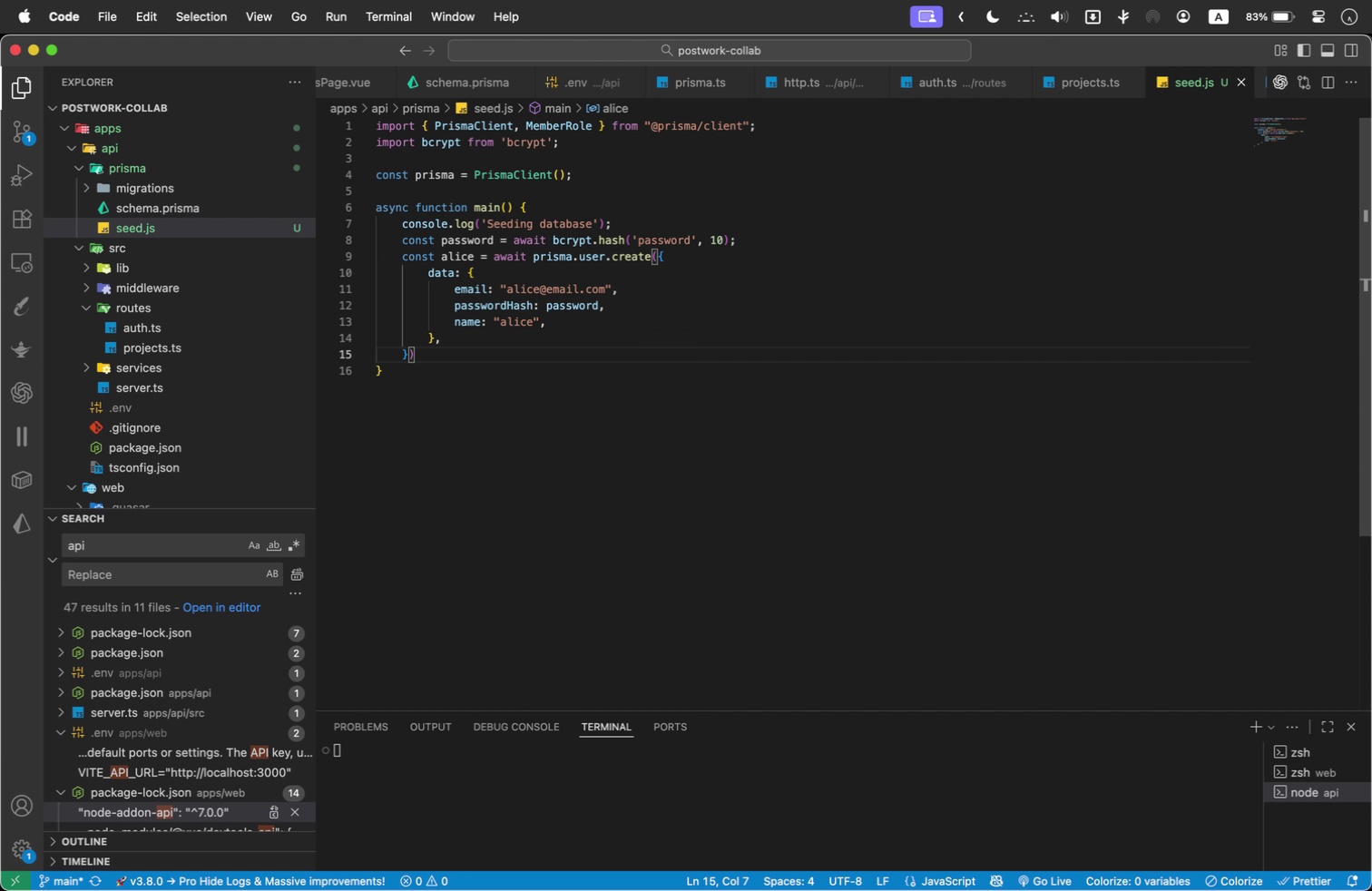 
key(Semicolon)
 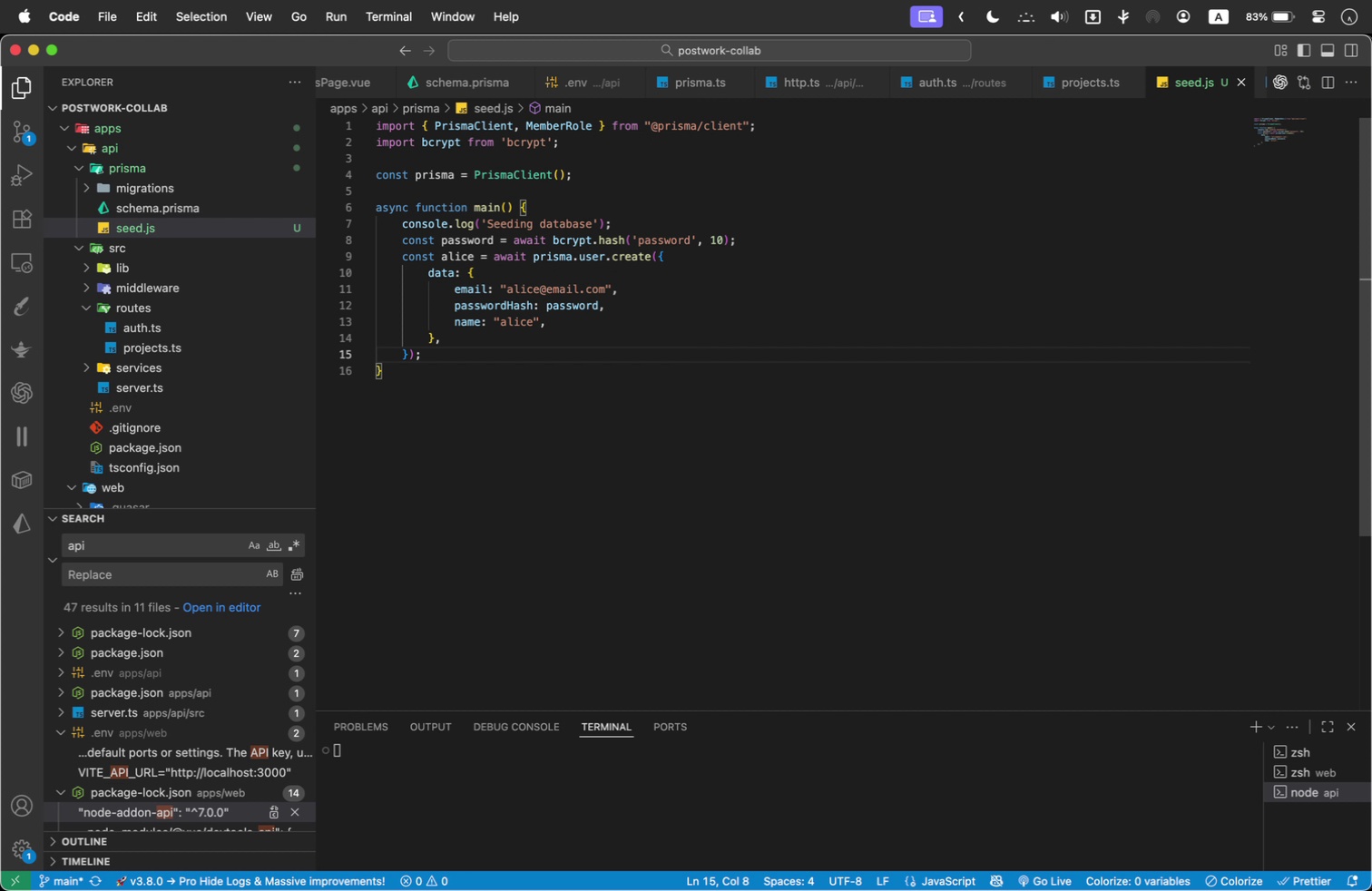 
key(Enter)
 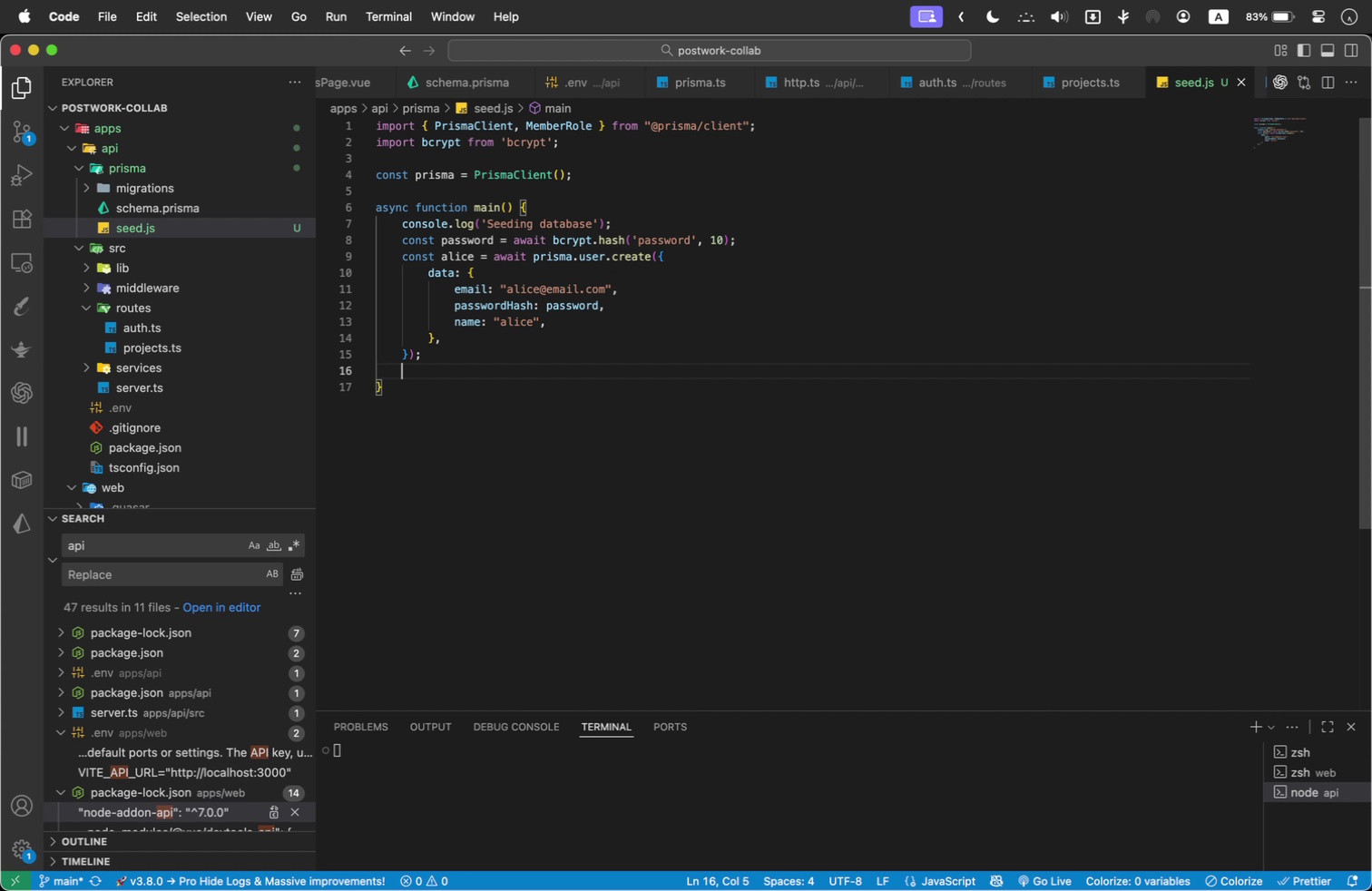 
key(Enter)
 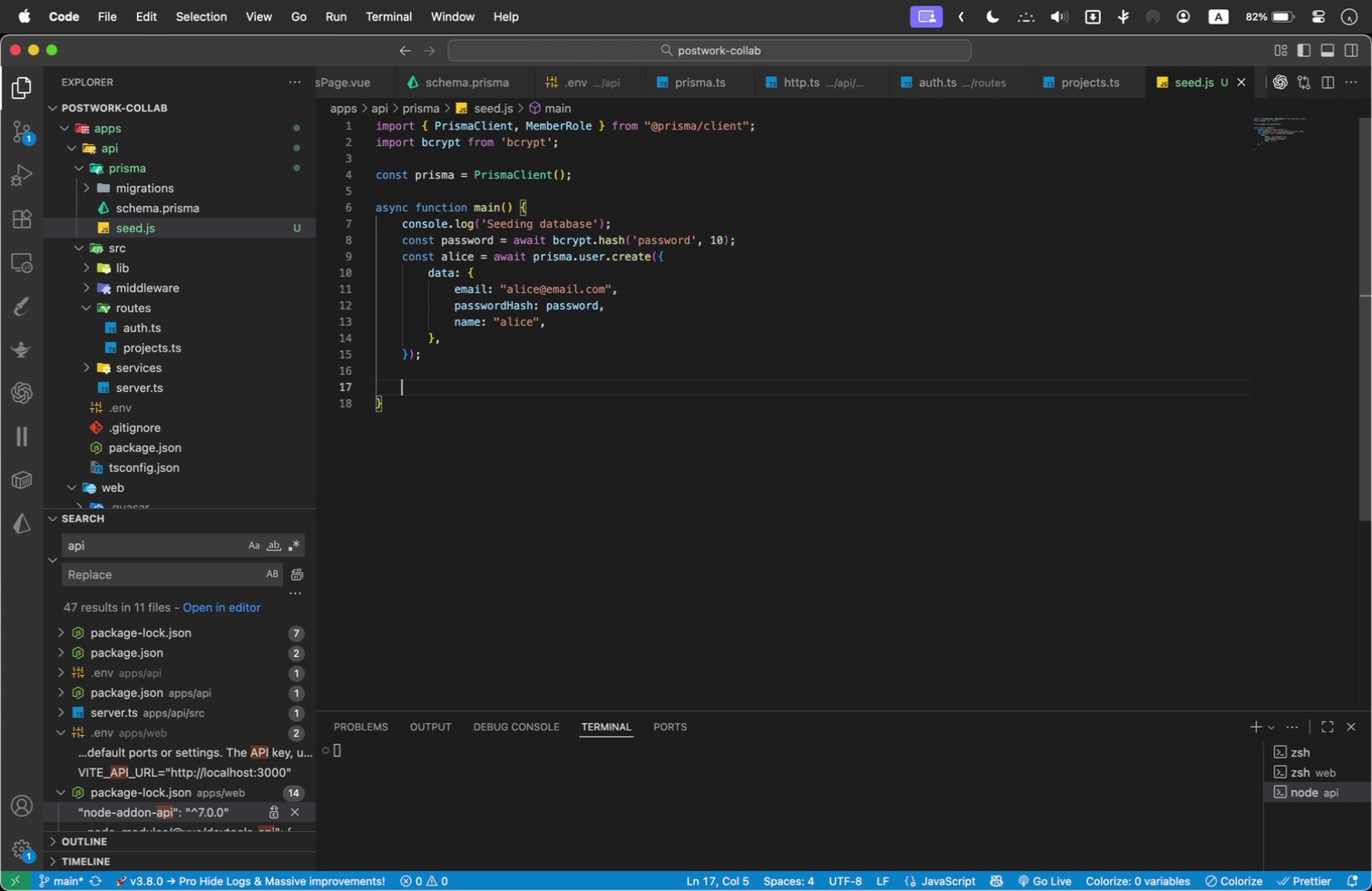 
type(const project = await pri)
 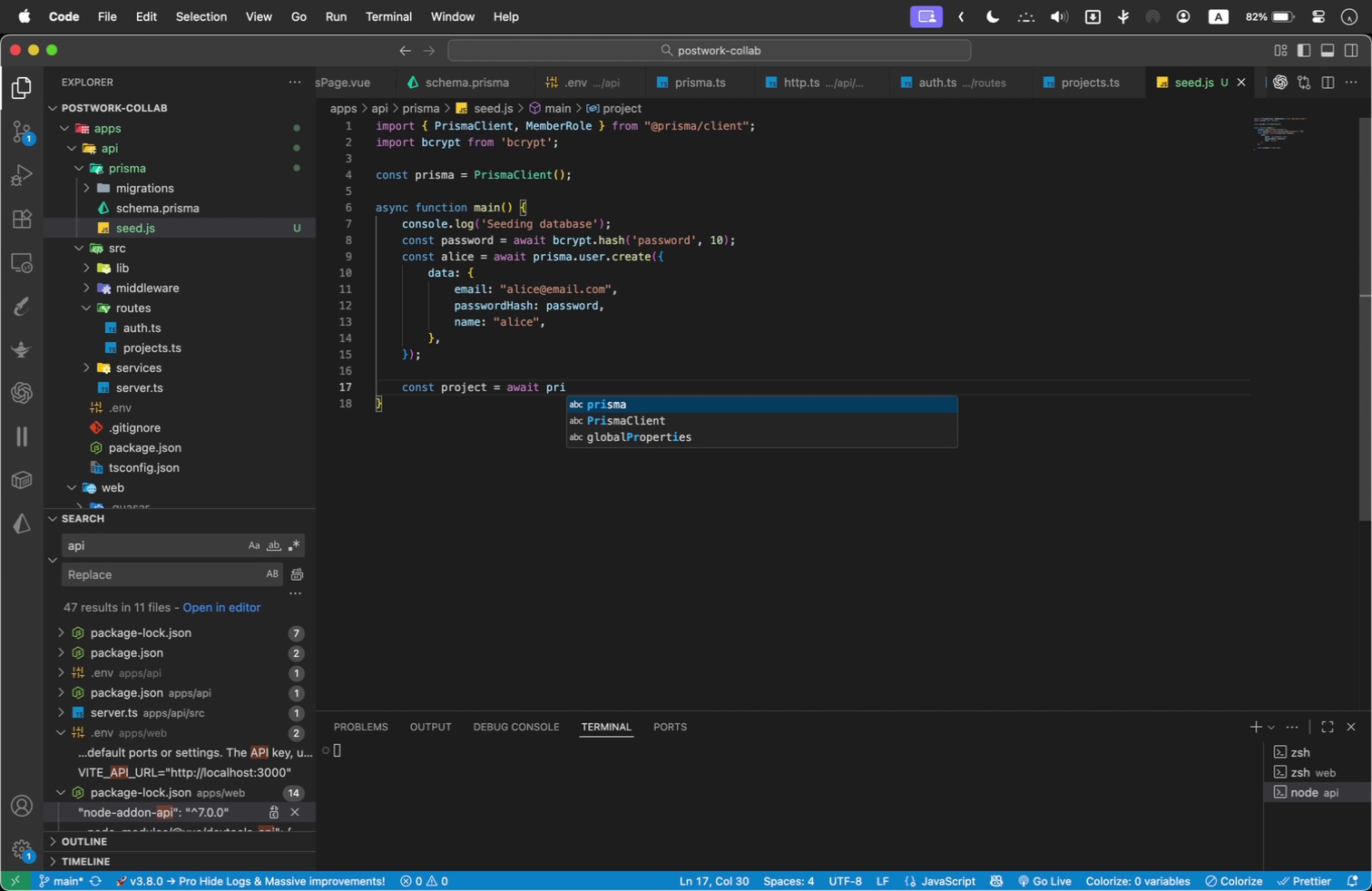 
key(Enter)
 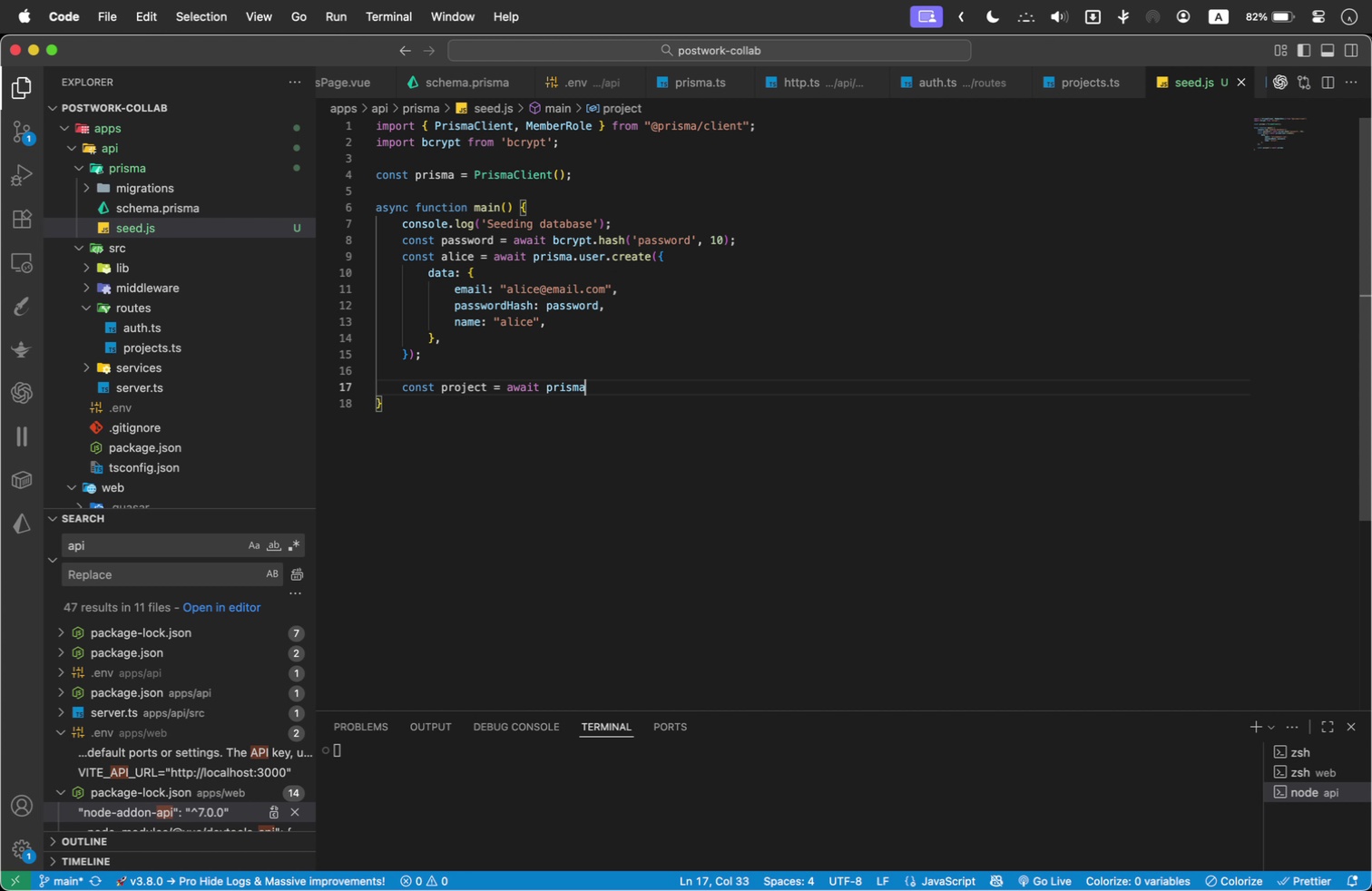 
type(.project.create({)
 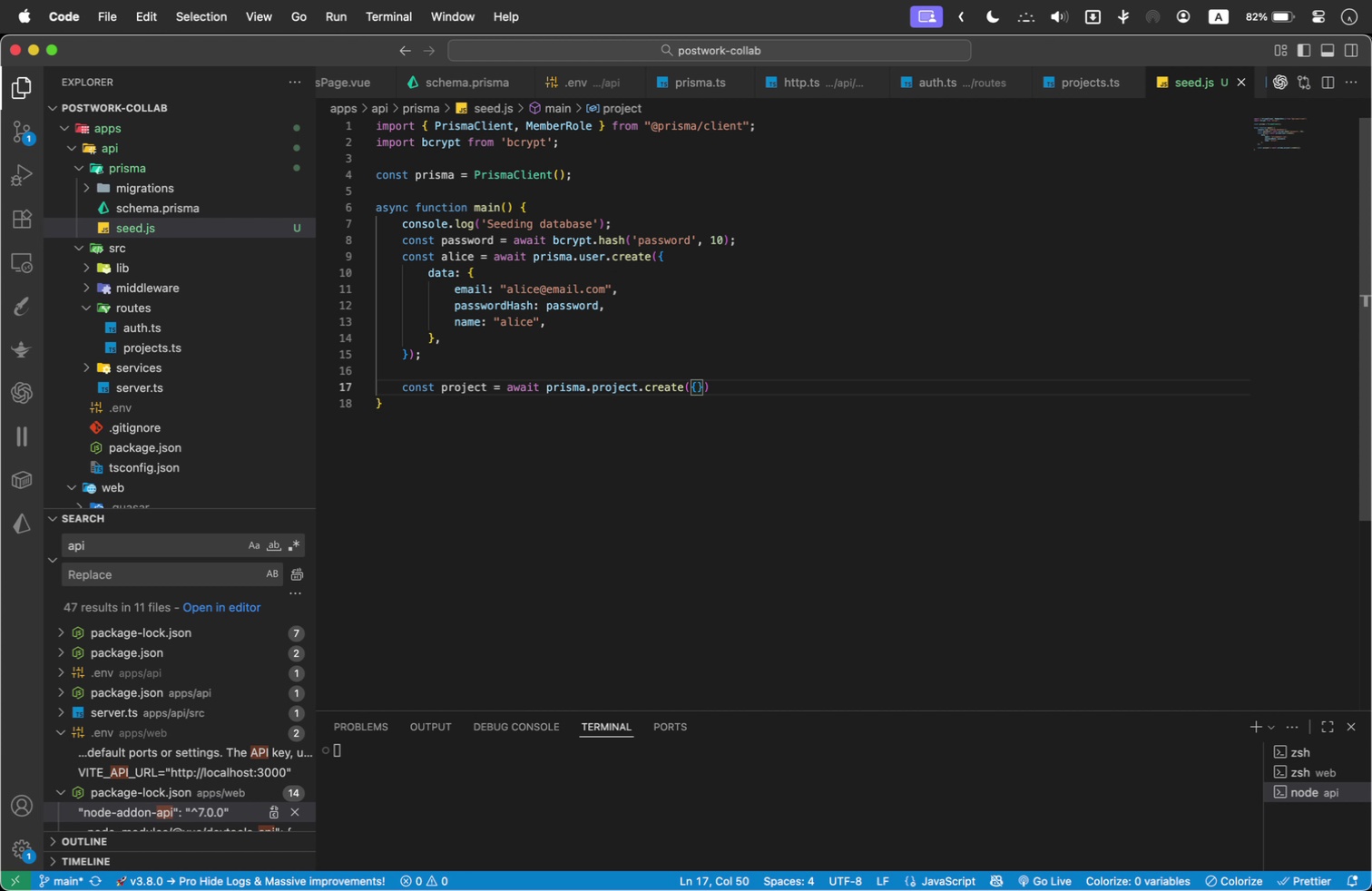 
key(Enter)
 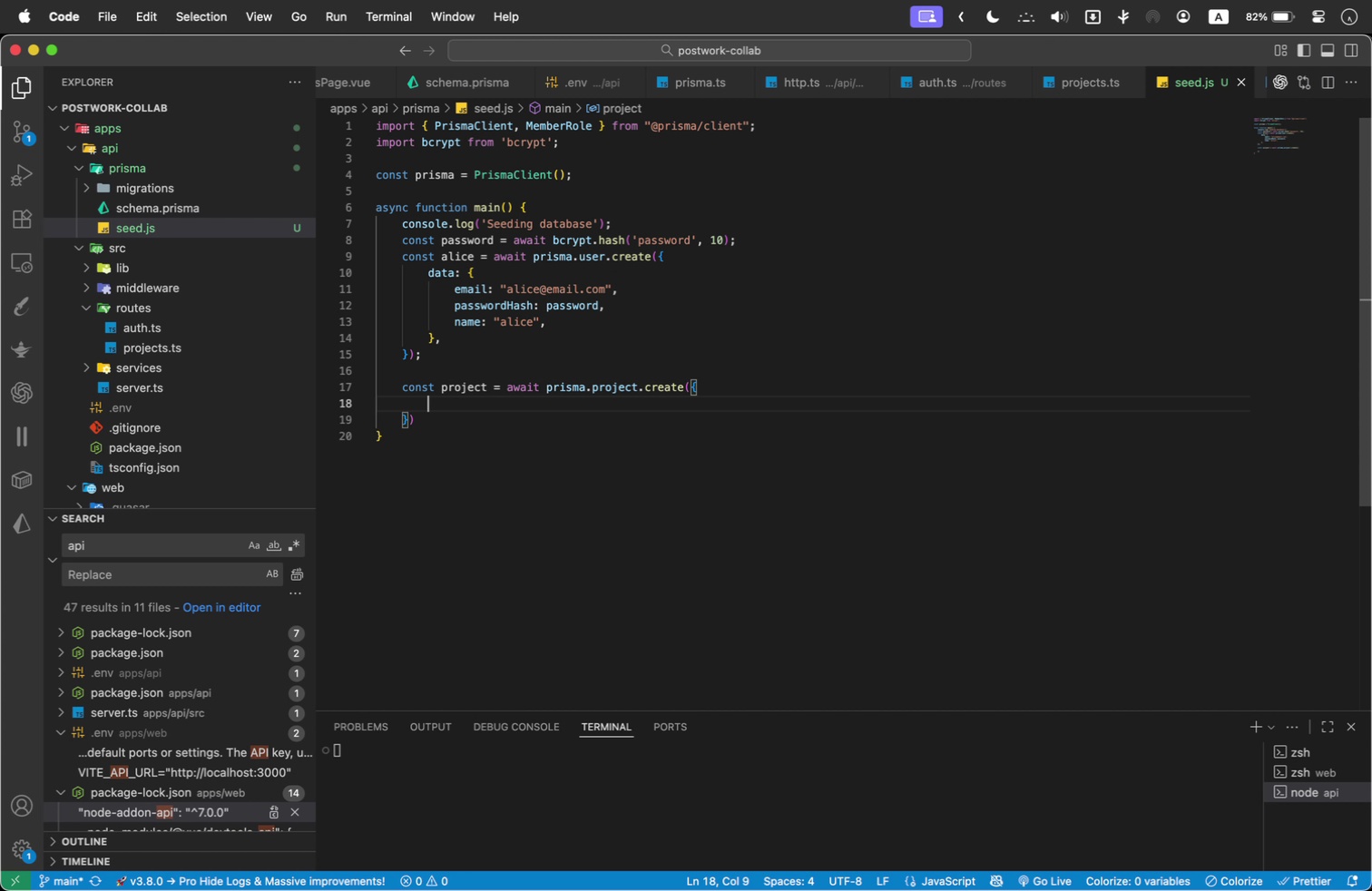 
type(data: {)
 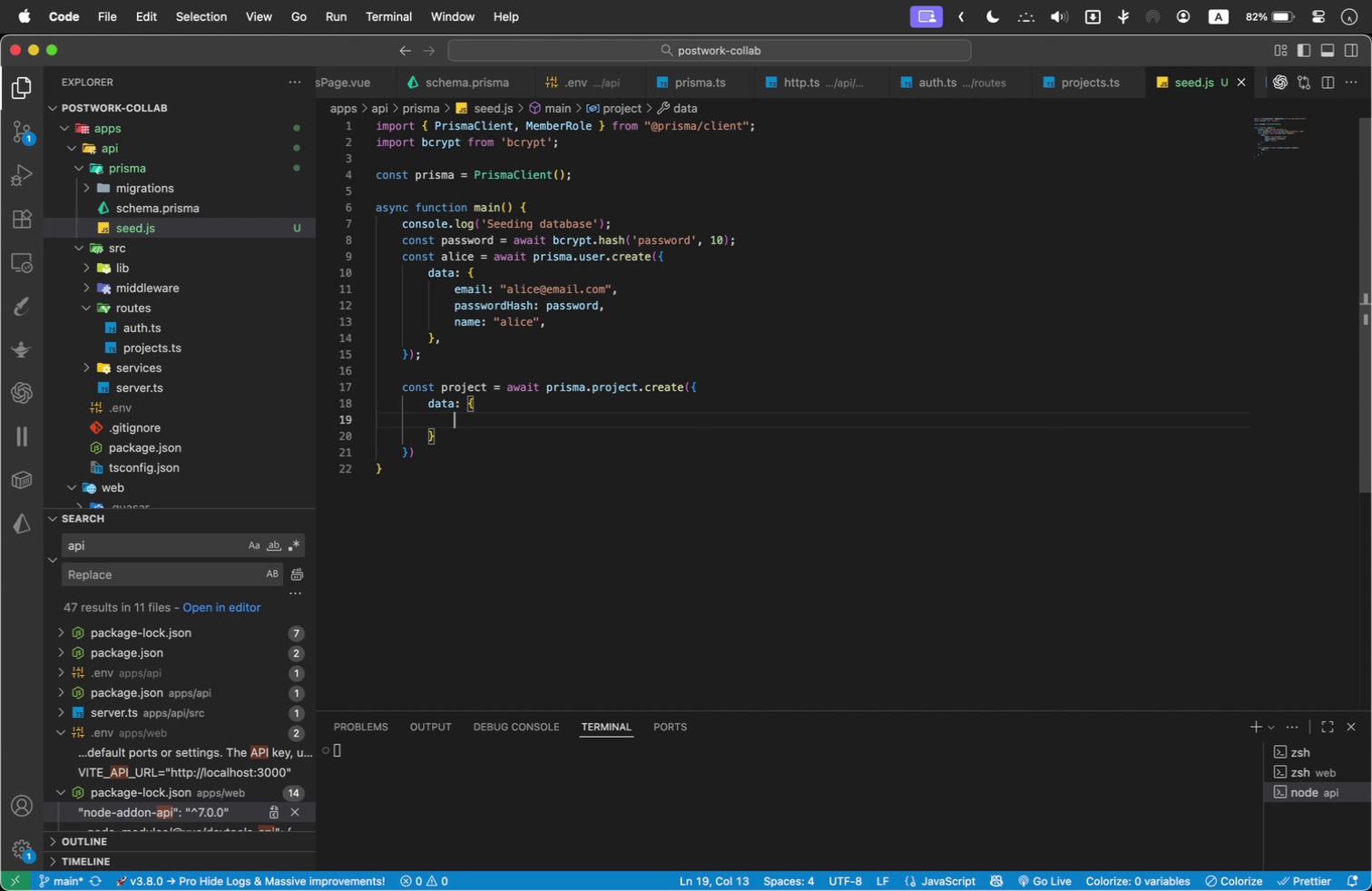 
 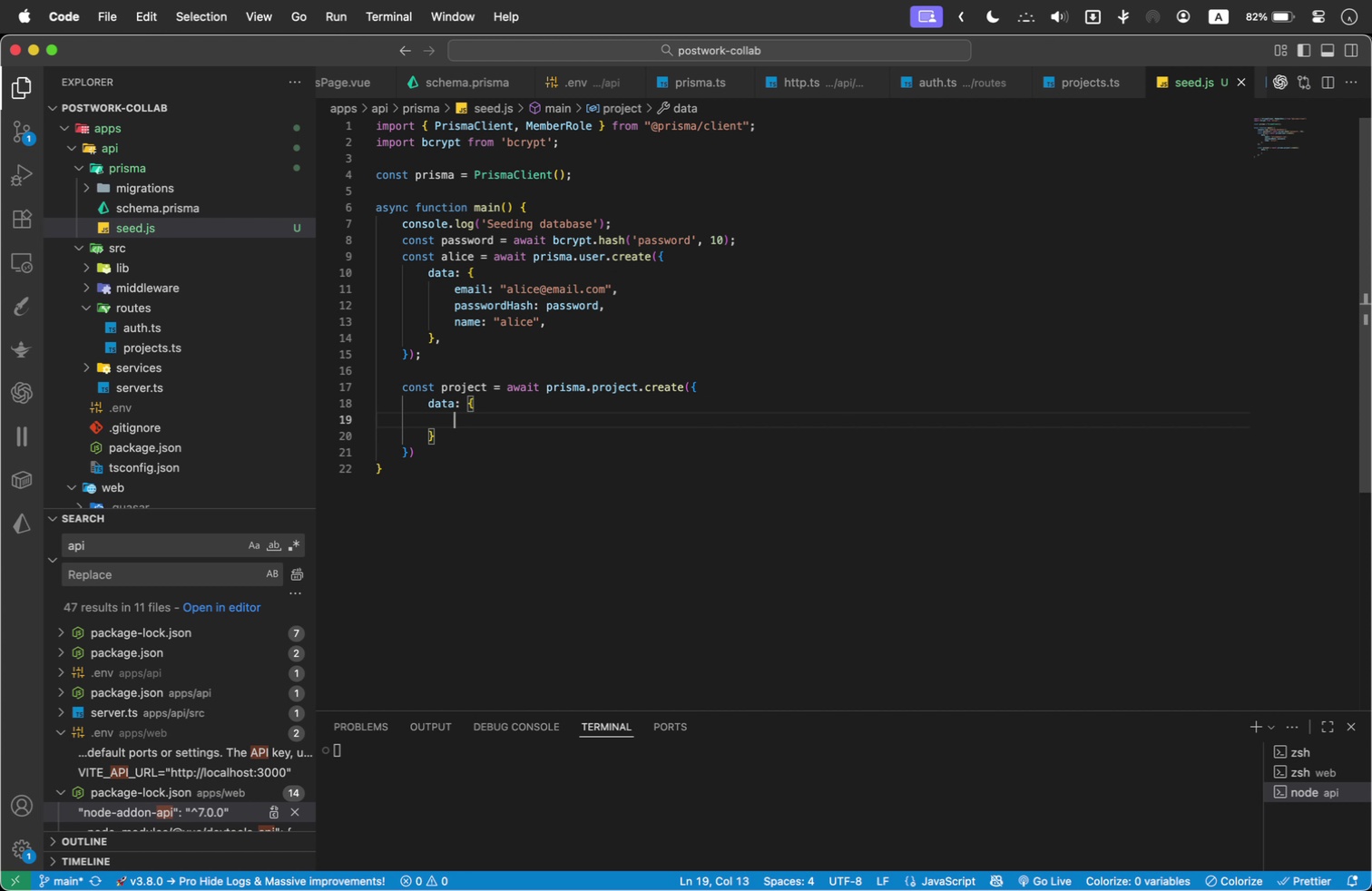 
key(Enter)
 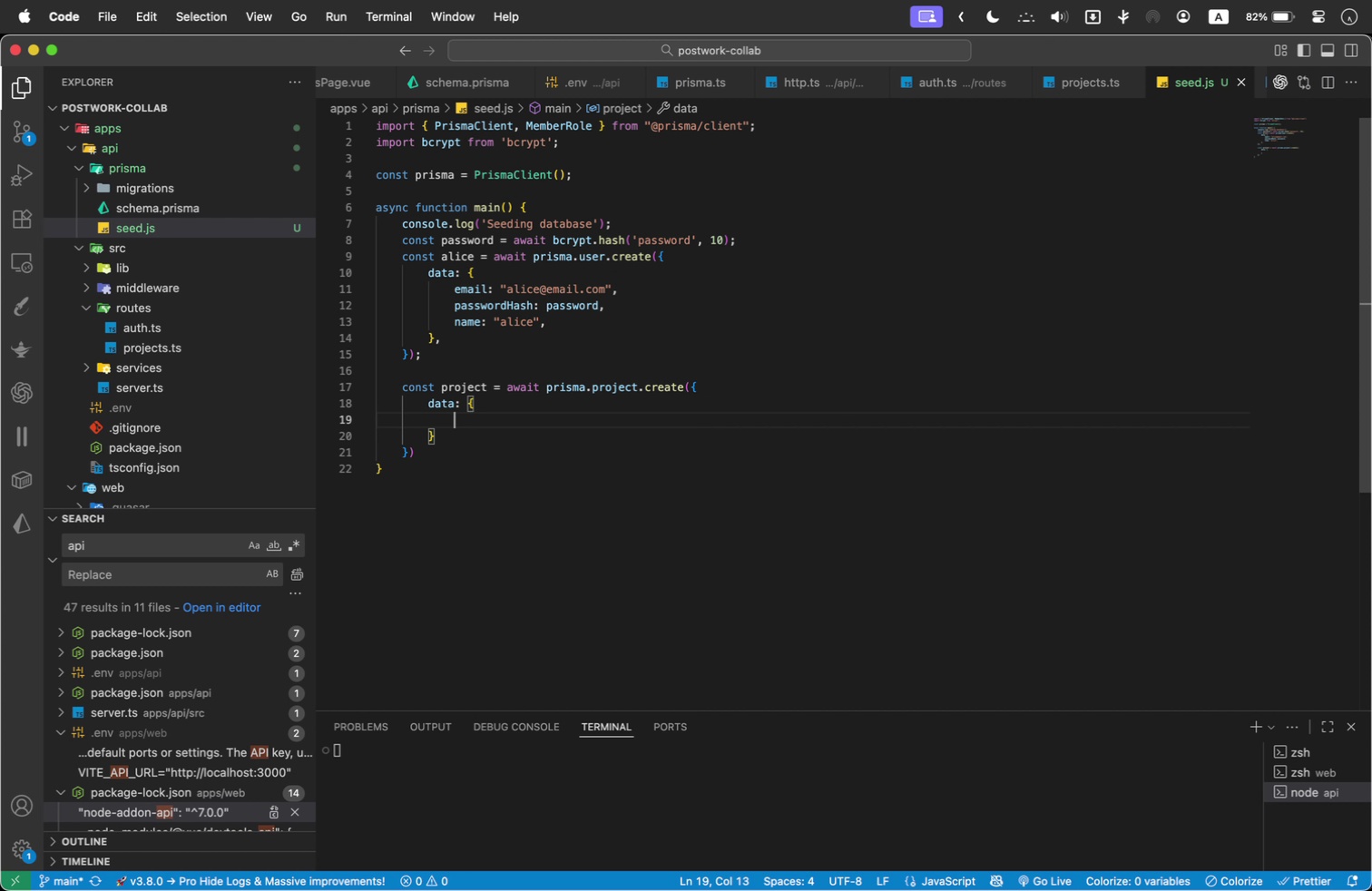 
type("c)
key(Backspace)
key(Backspace)
type(pro)
key(Backspace)
key(Backspace)
key(Backspace)
type(name: "collproj)
 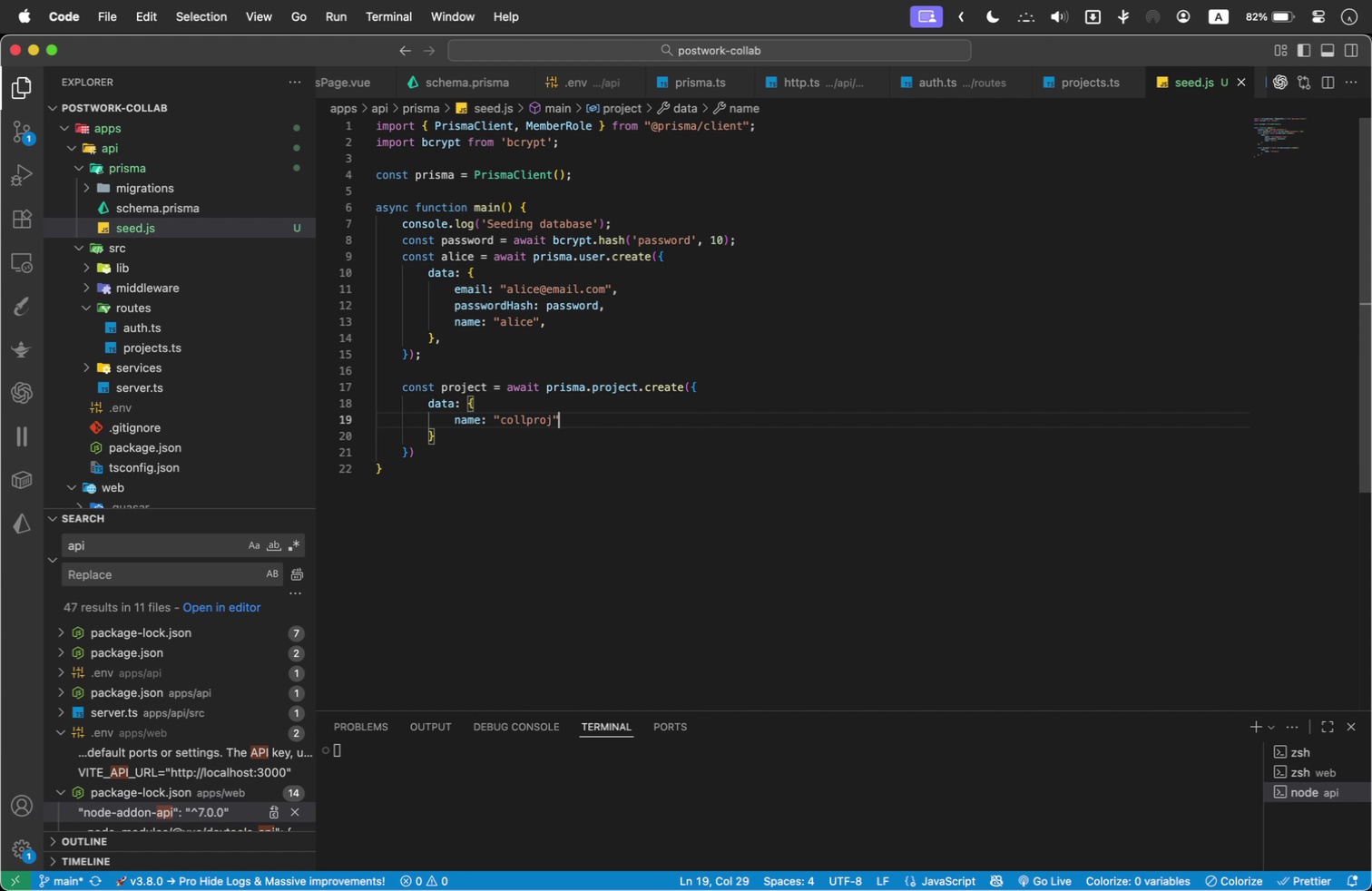 
 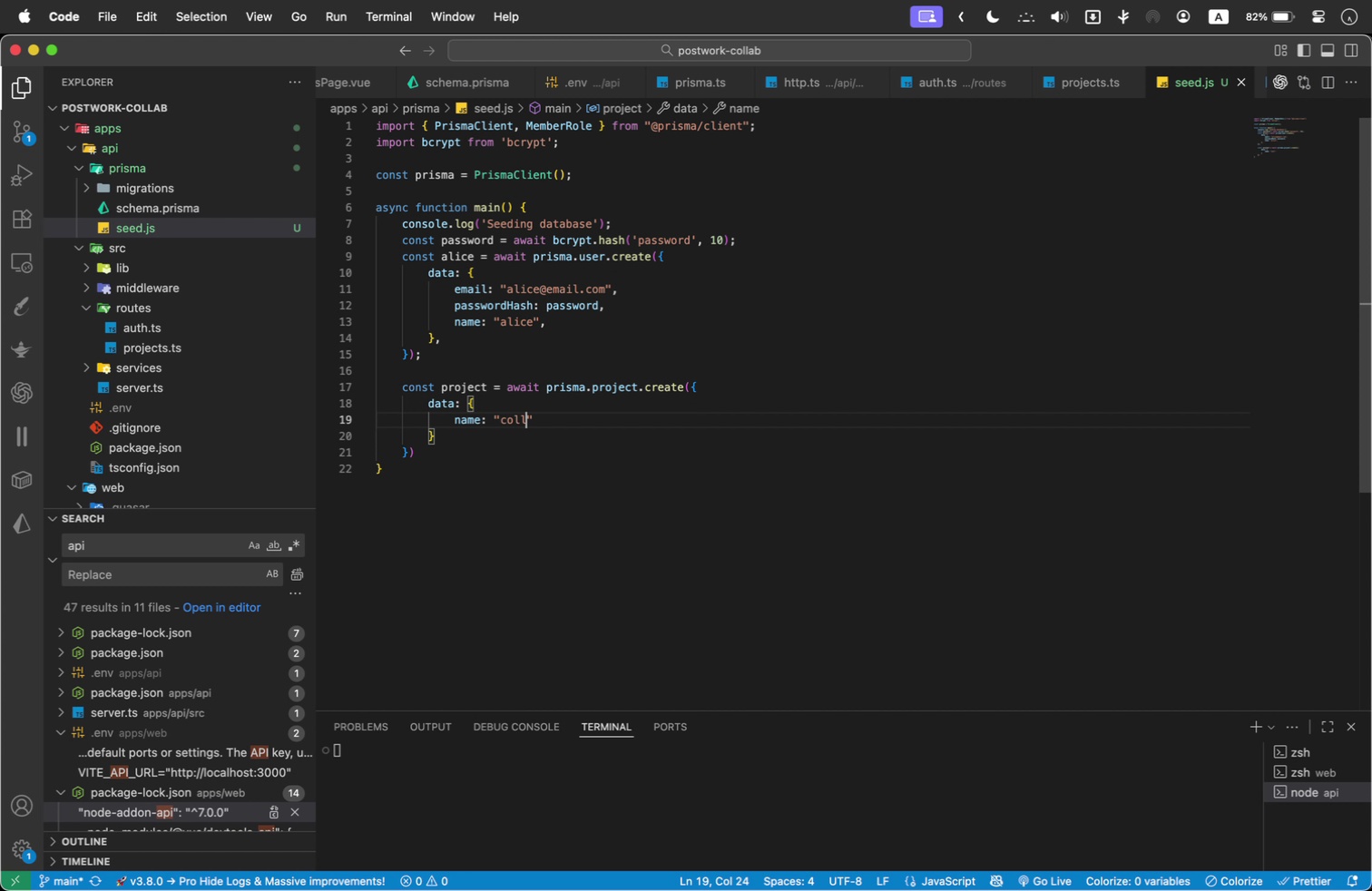 
key(ArrowRight)
 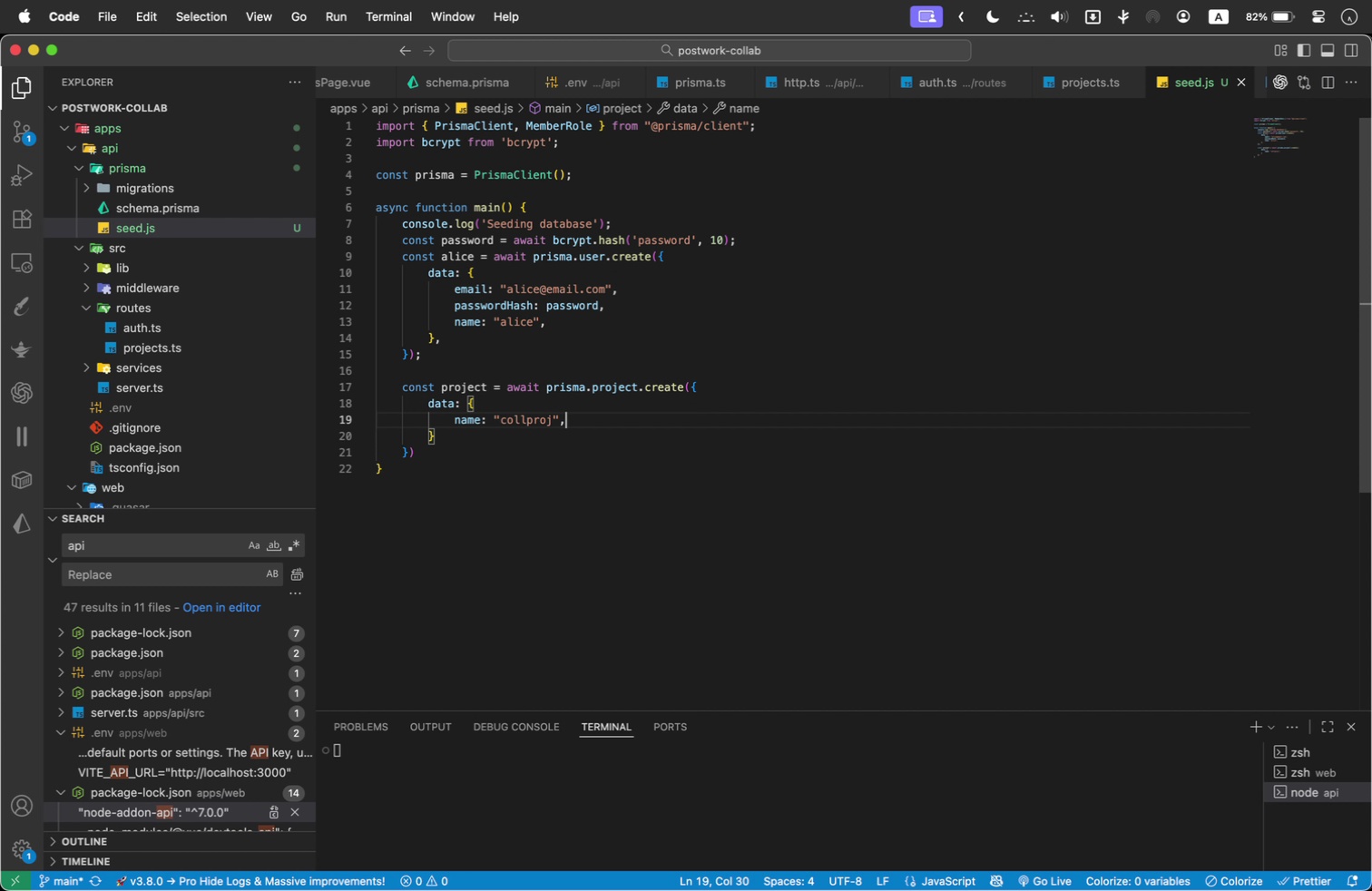 
key(Comma)
 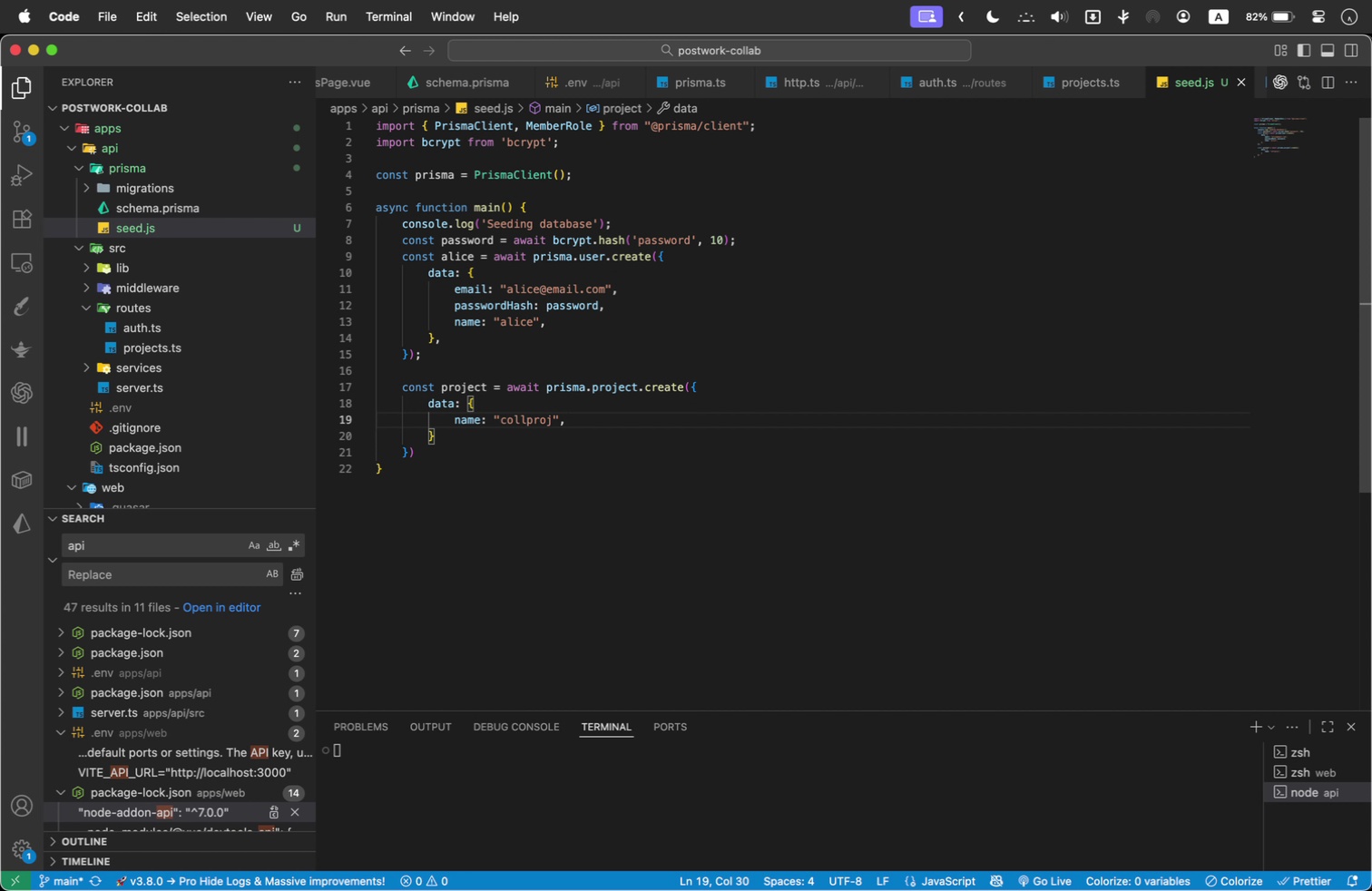 
key(Enter)
 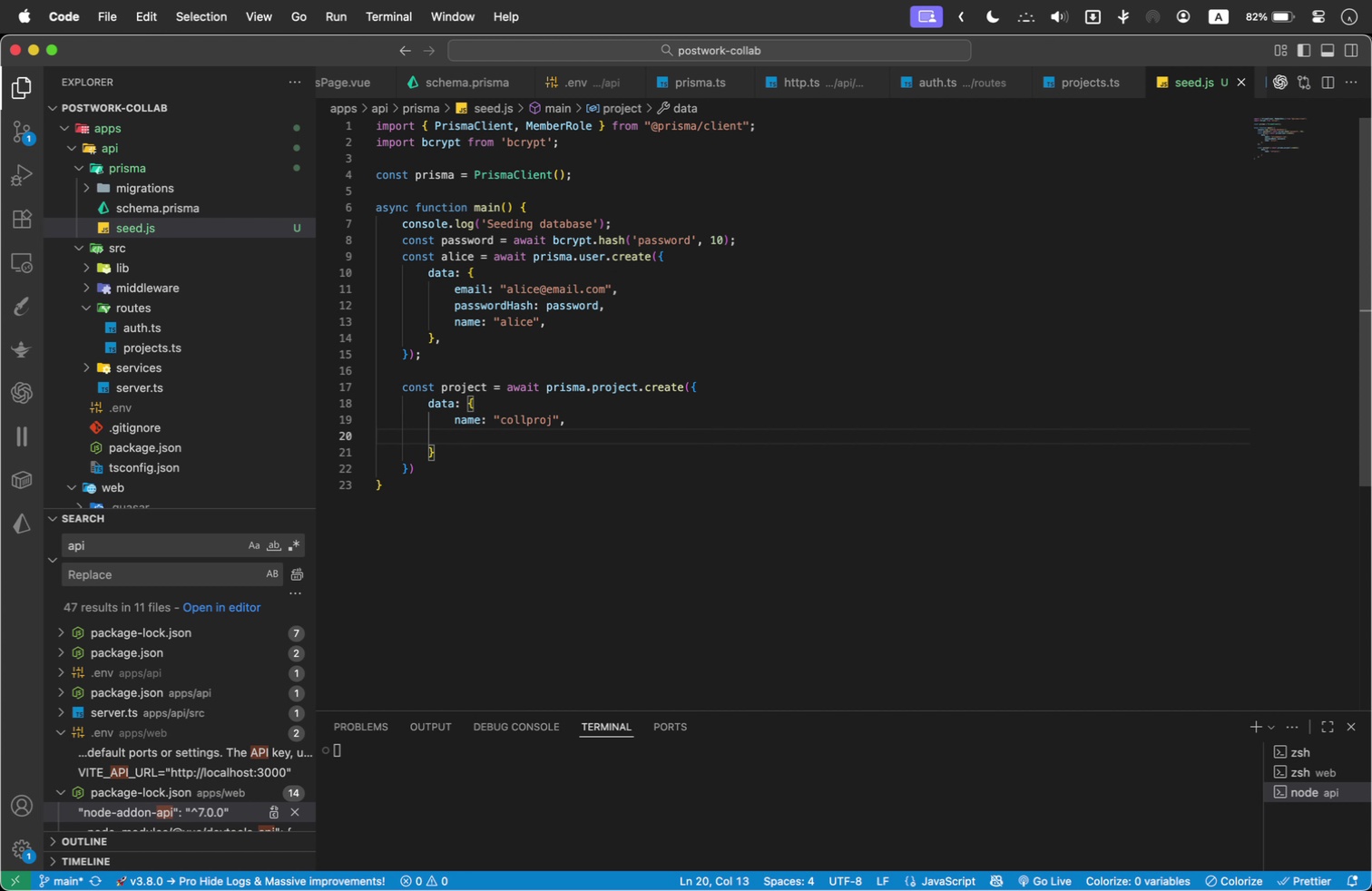 
type(description: "ex project)
 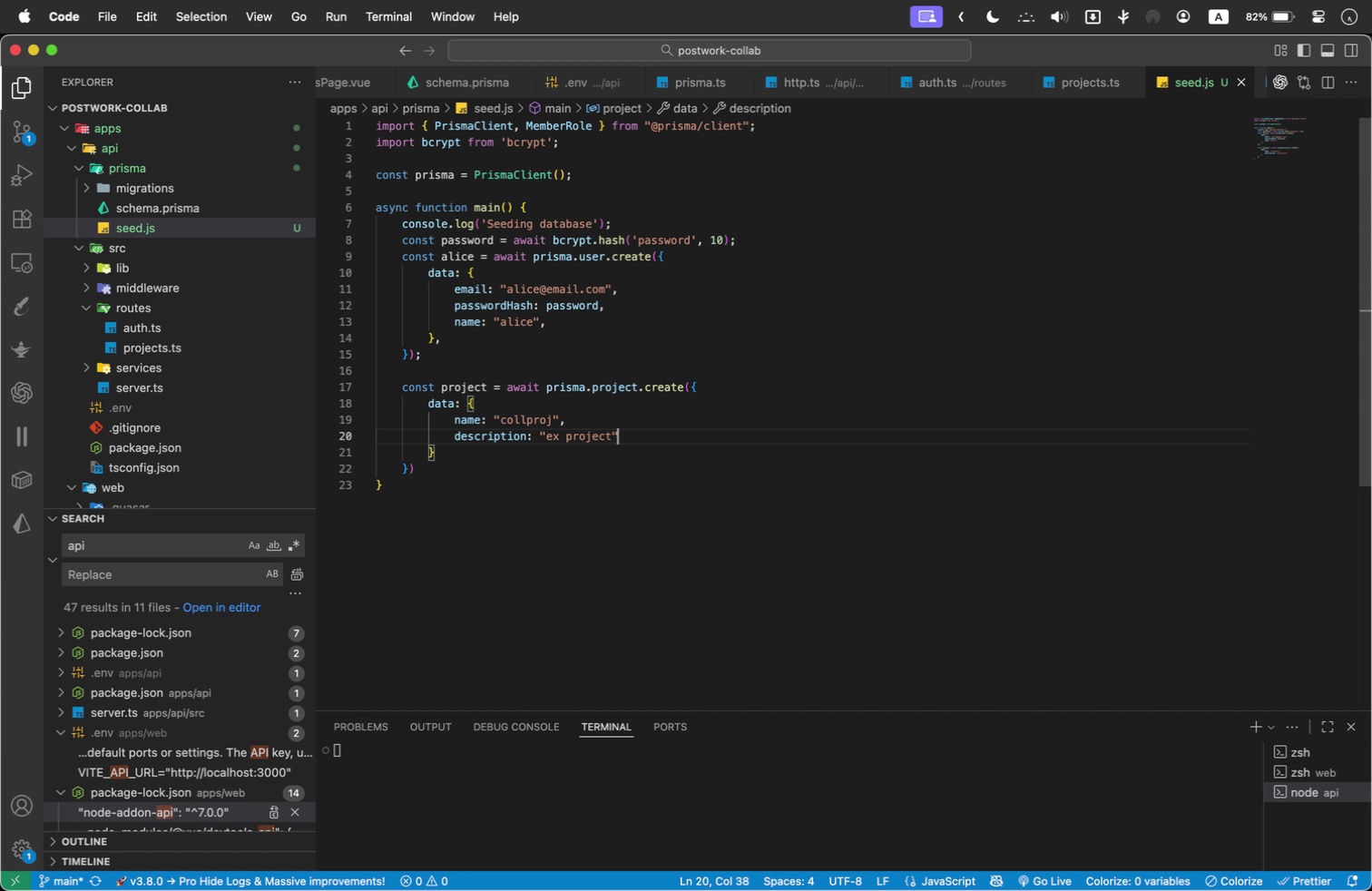 
 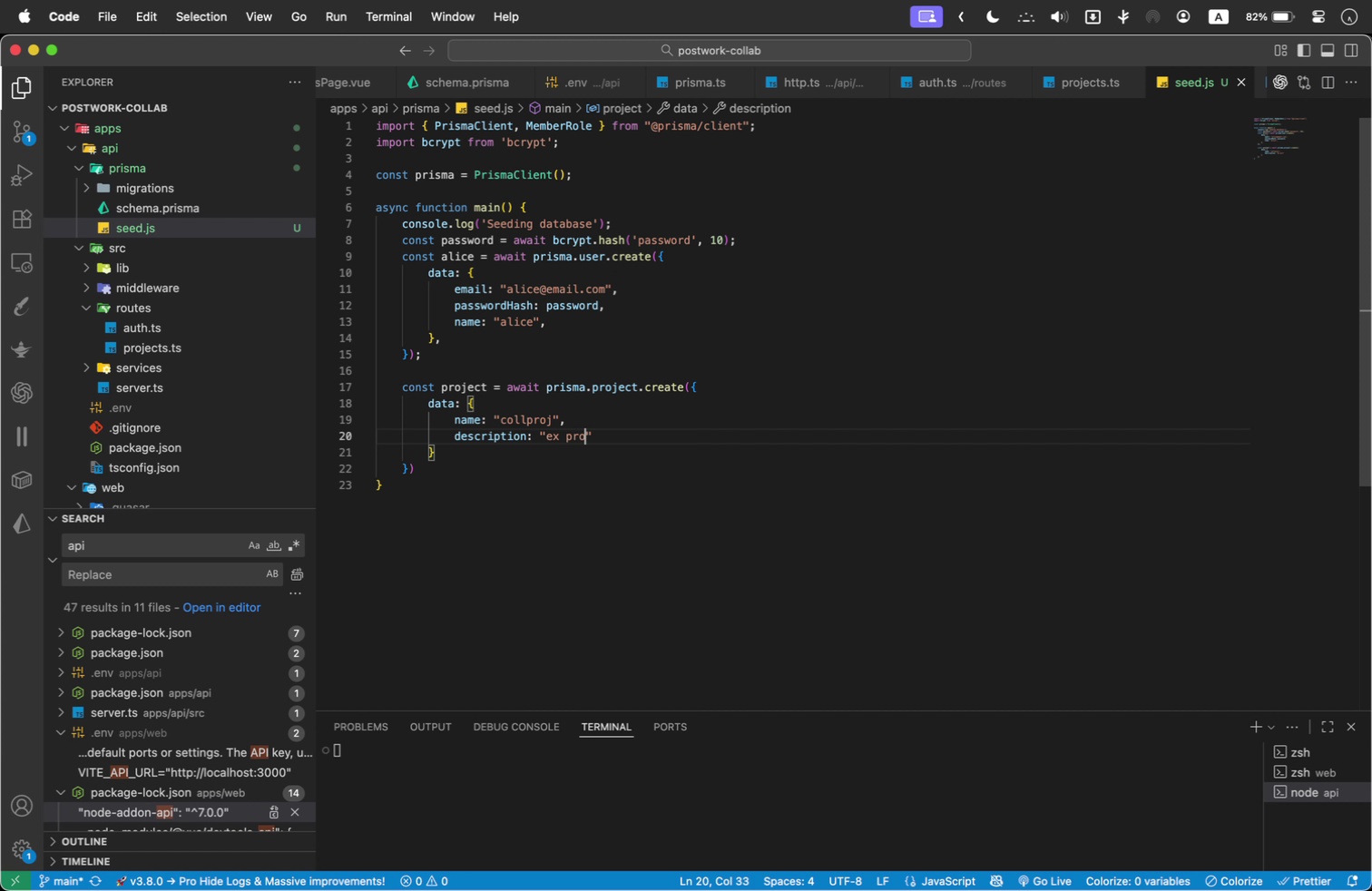 
key(ArrowRight)
 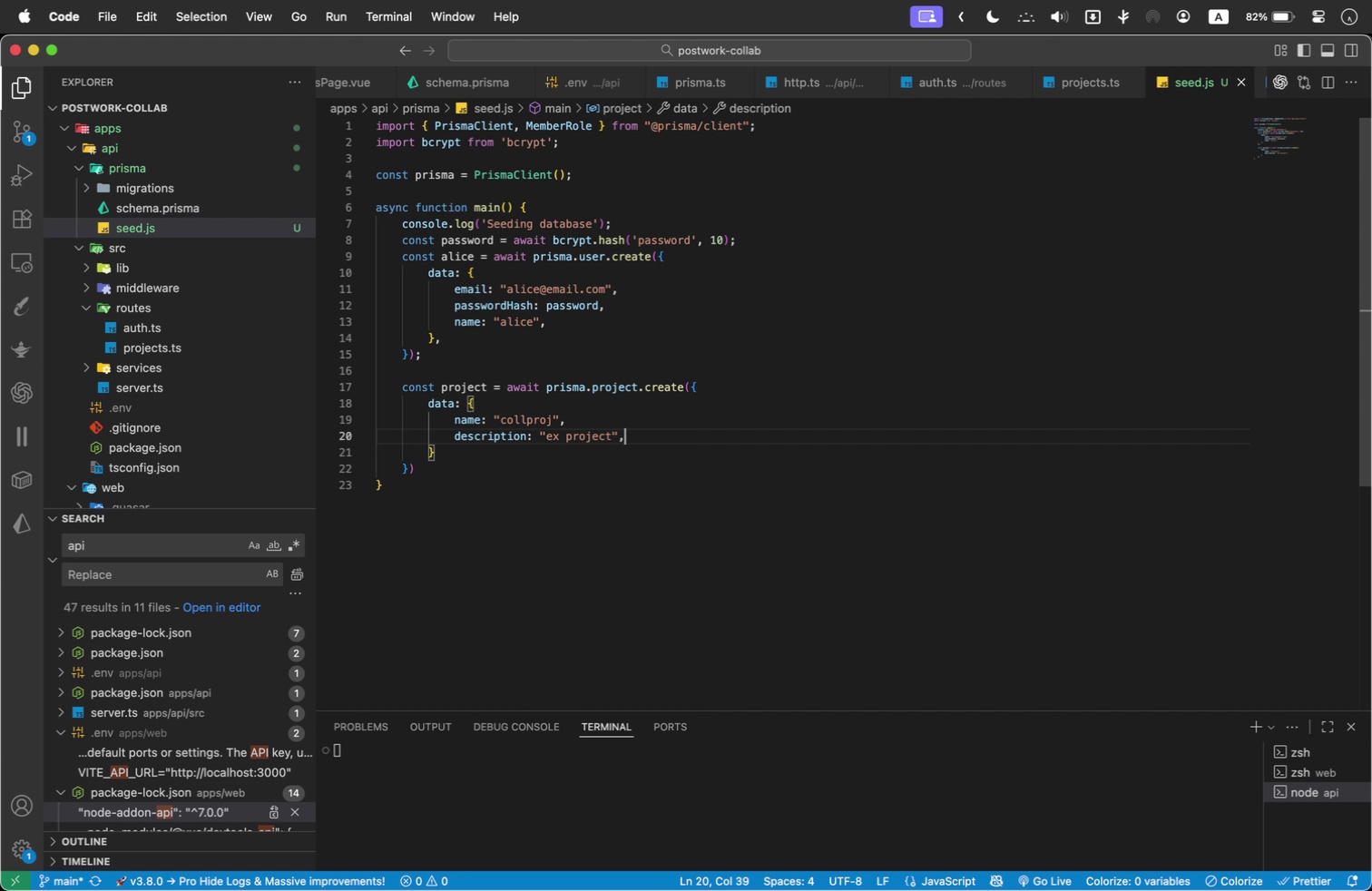 
key(Comma)
 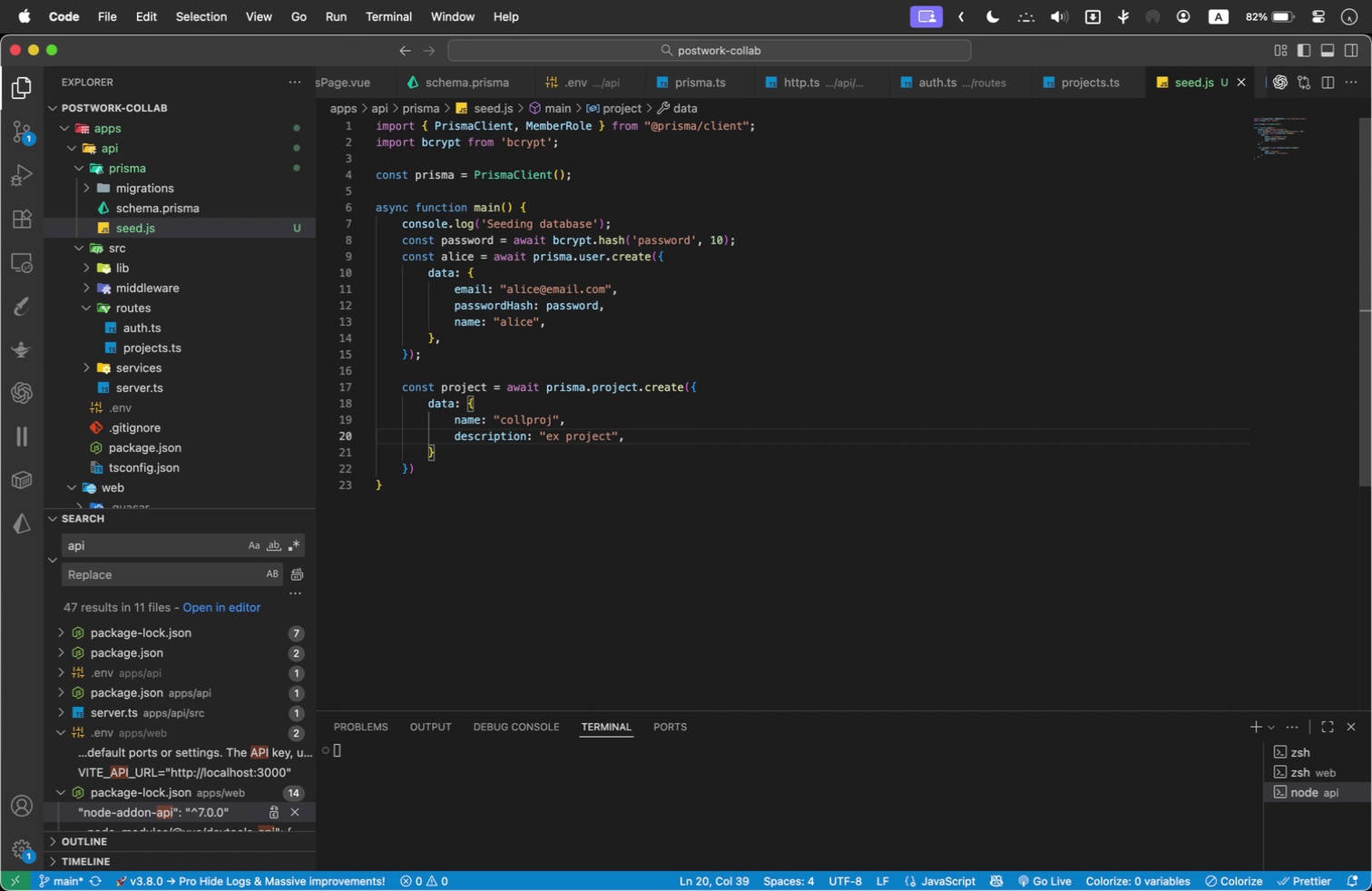 
key(Enter)
 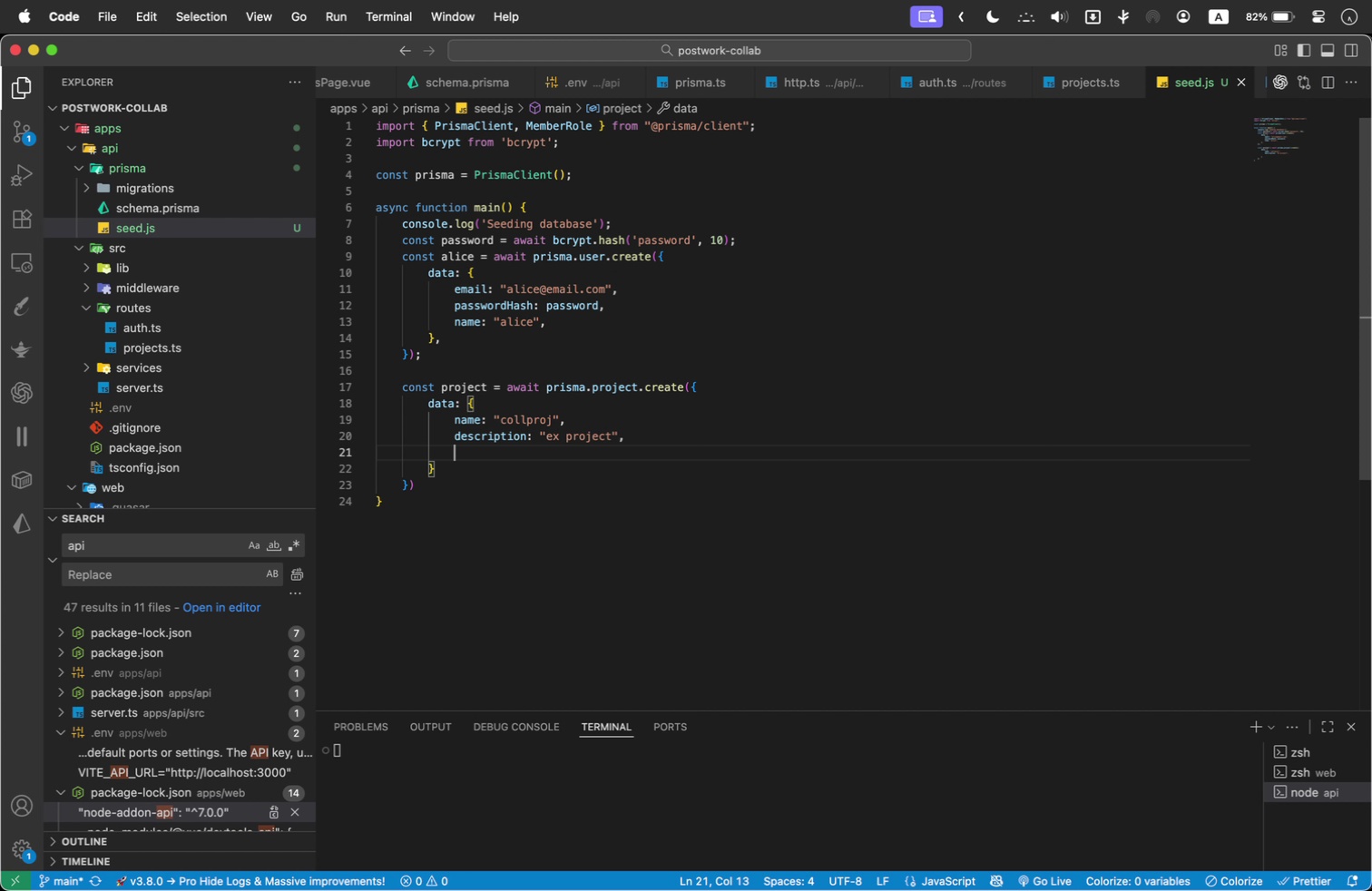 
type(ownerId: "alice.if)
 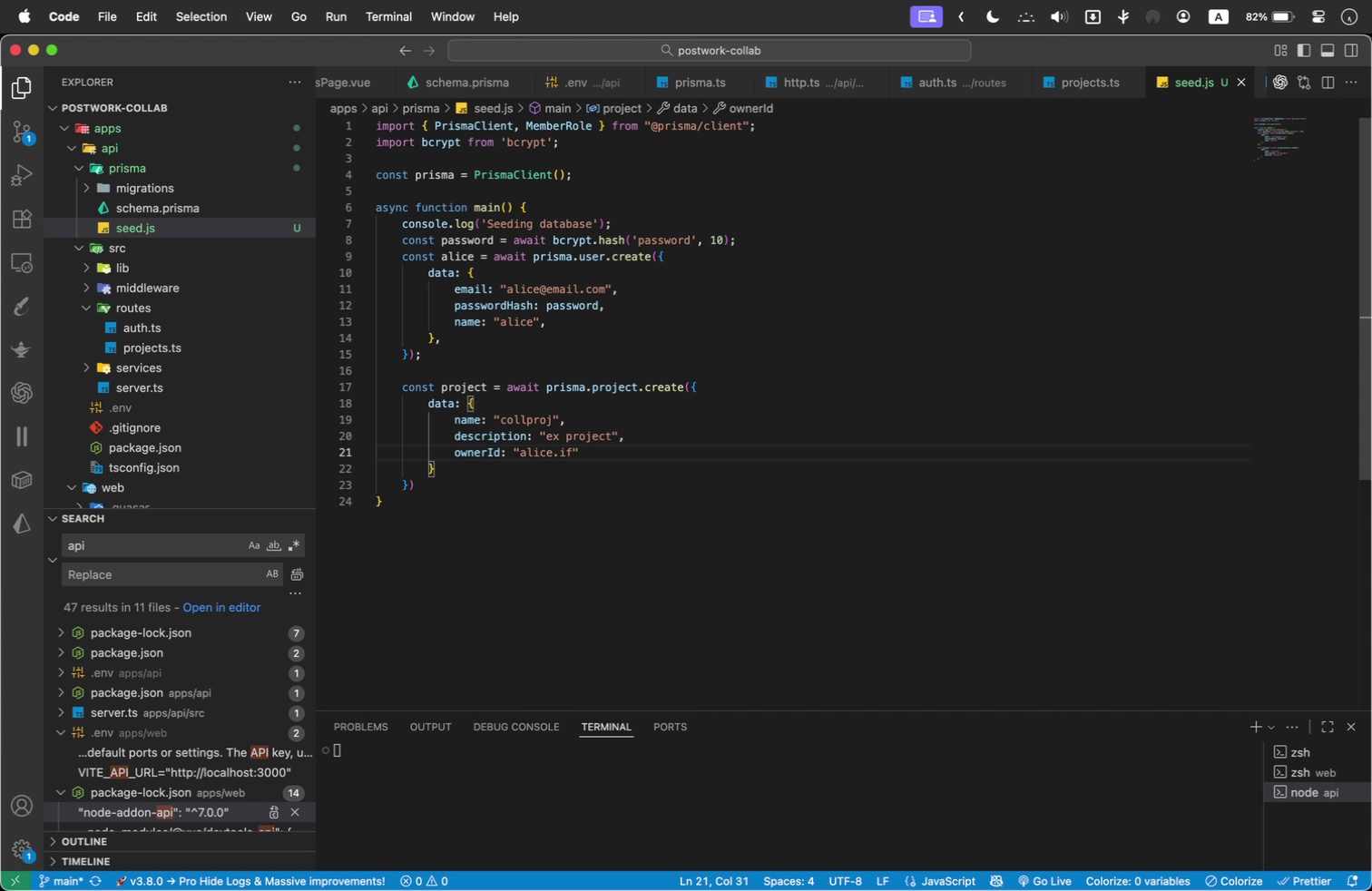 
key(ArrowRight)
 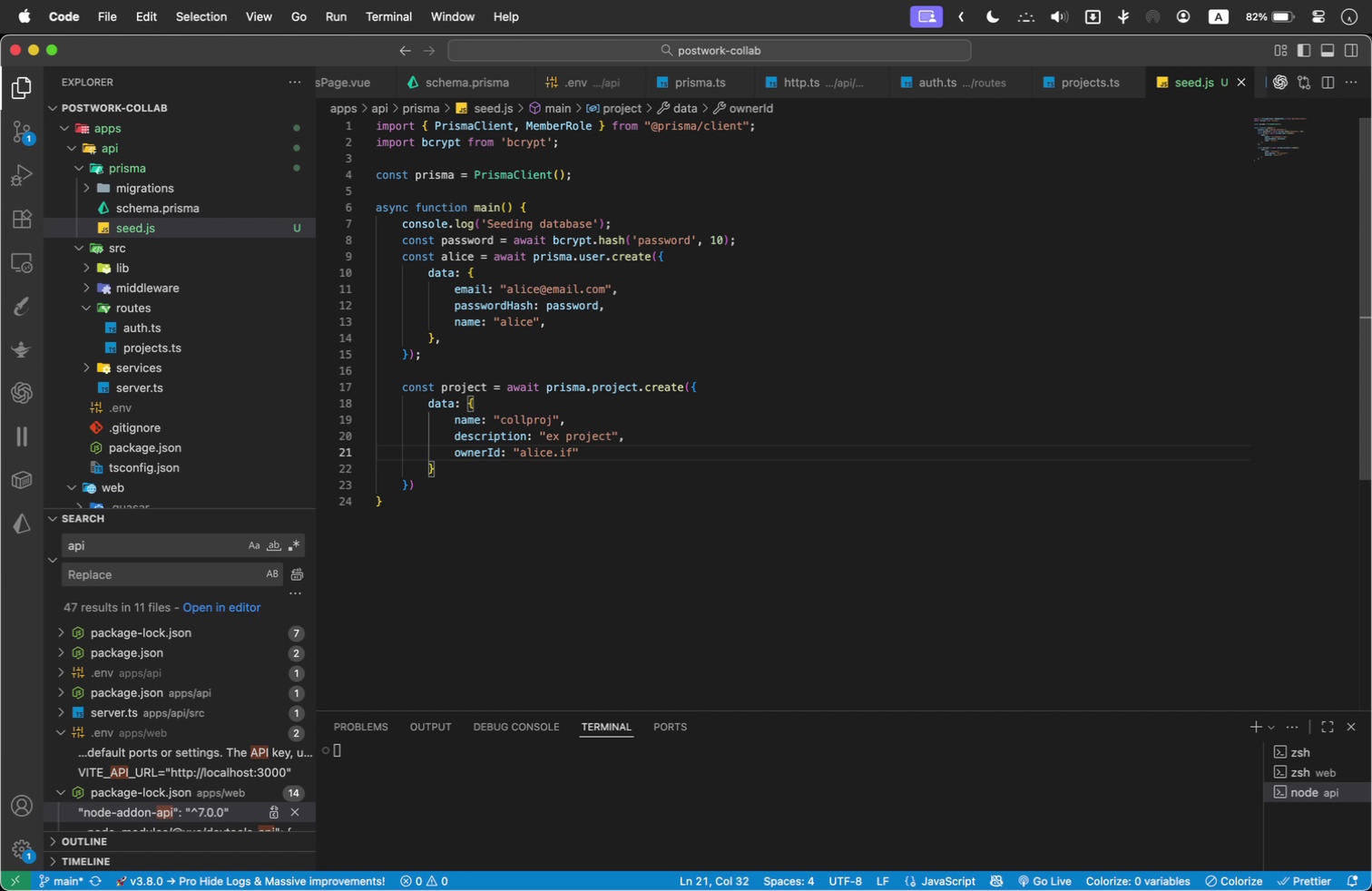 
key(Shift+ArrowLeft)
 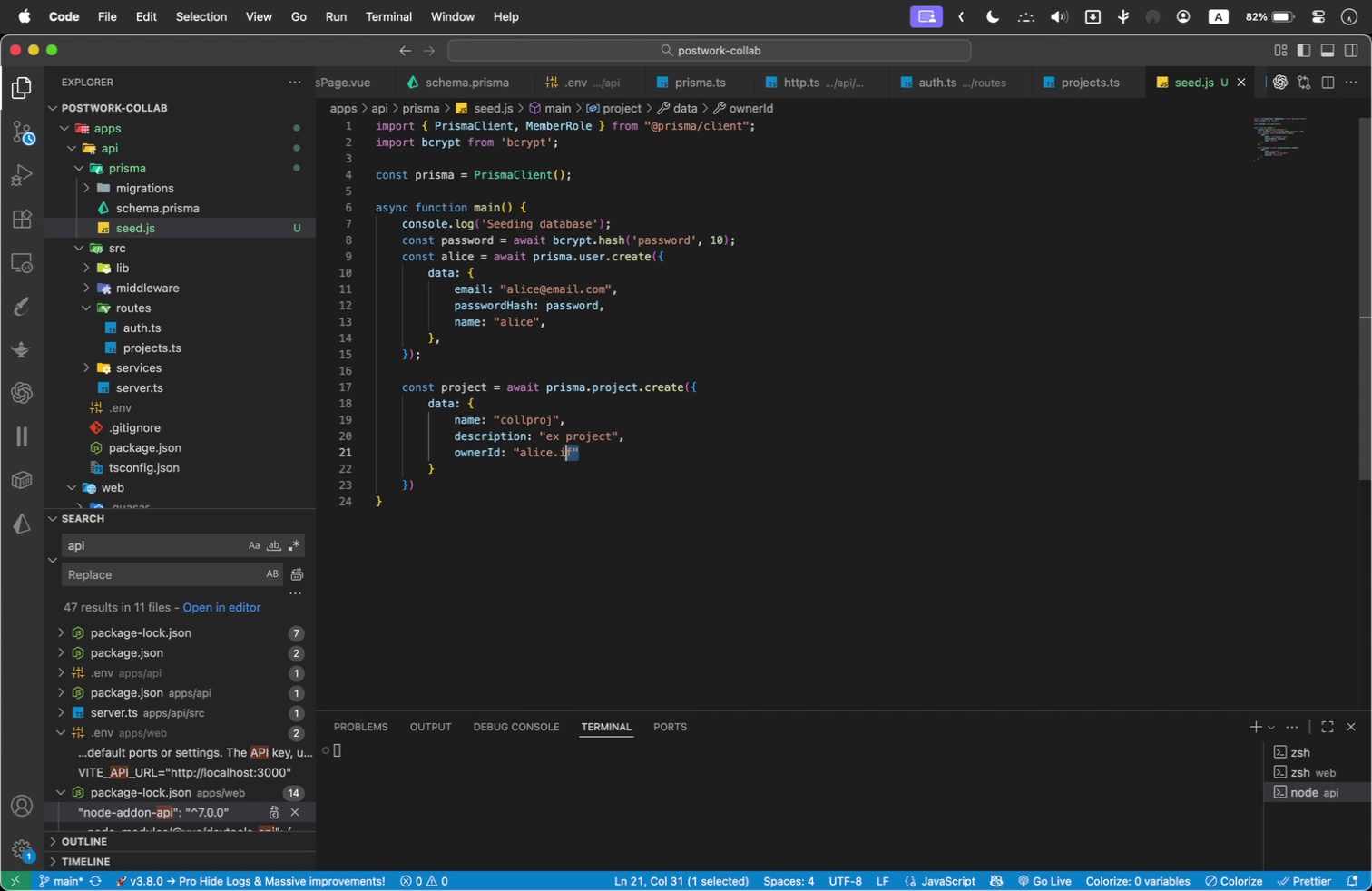 
key(Shift+ArrowLeft)
 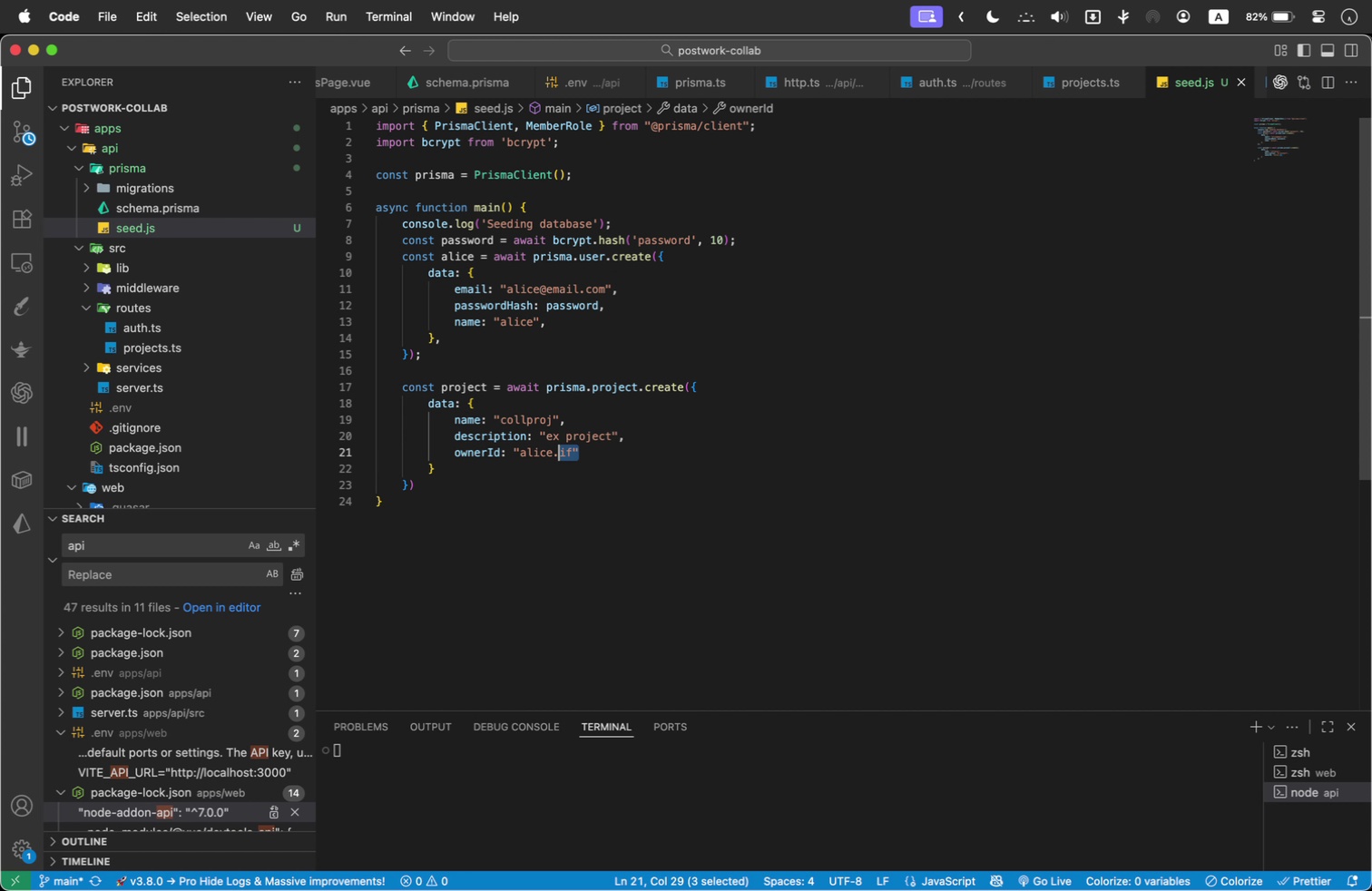 
key(Shift+ArrowLeft)
 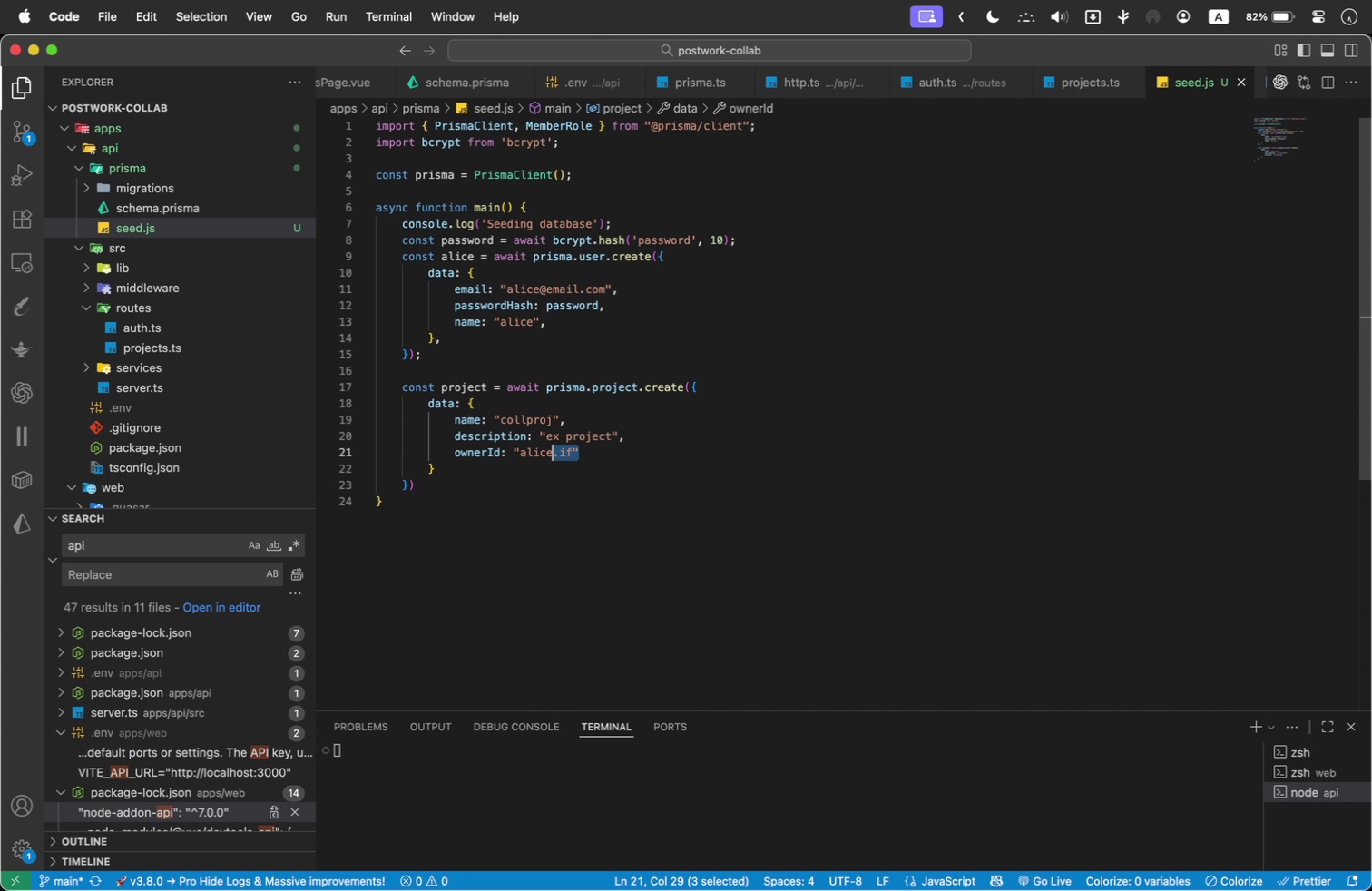 
key(Shift+ArrowLeft)
 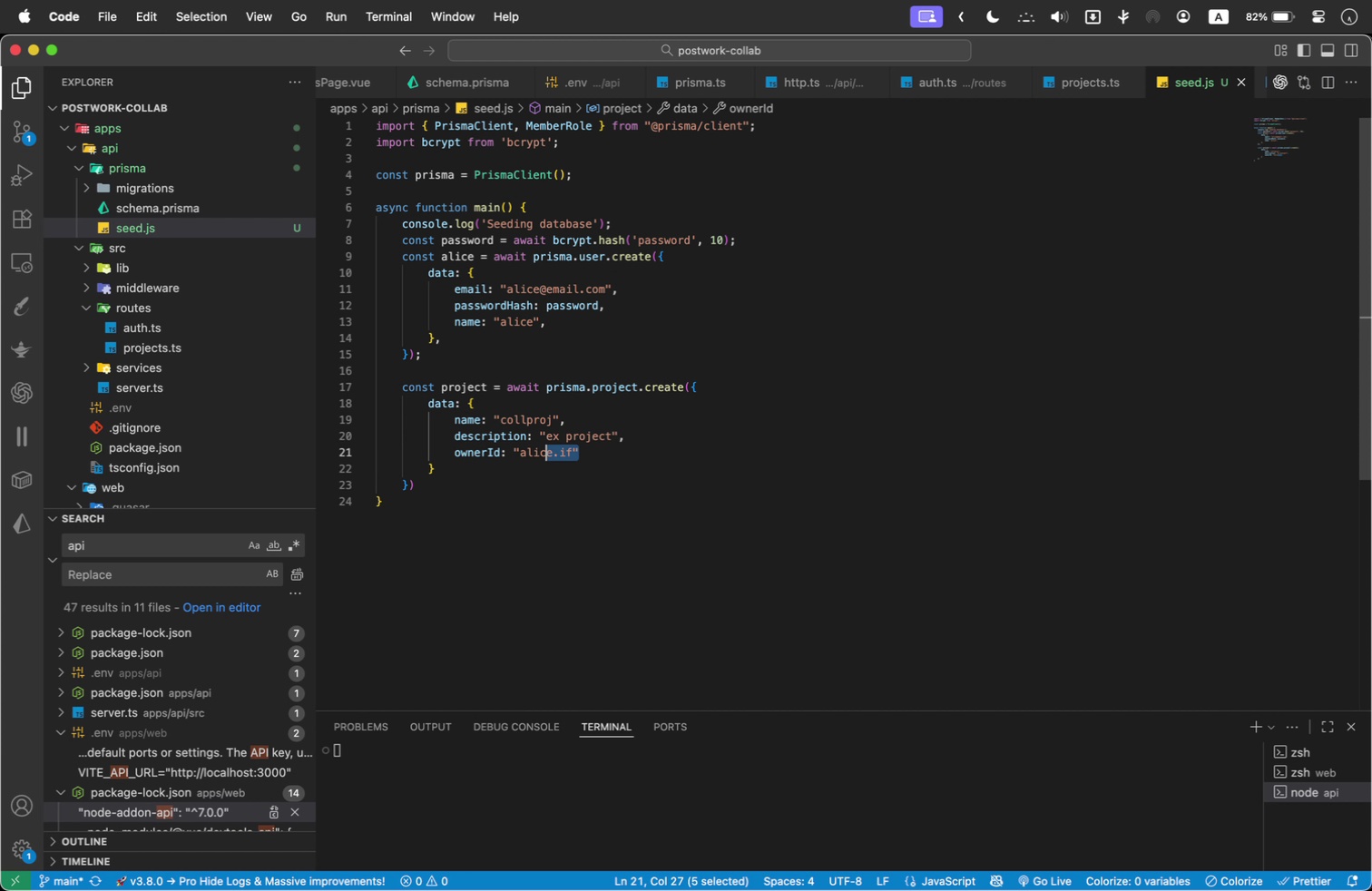 
key(Shift+ArrowLeft)
 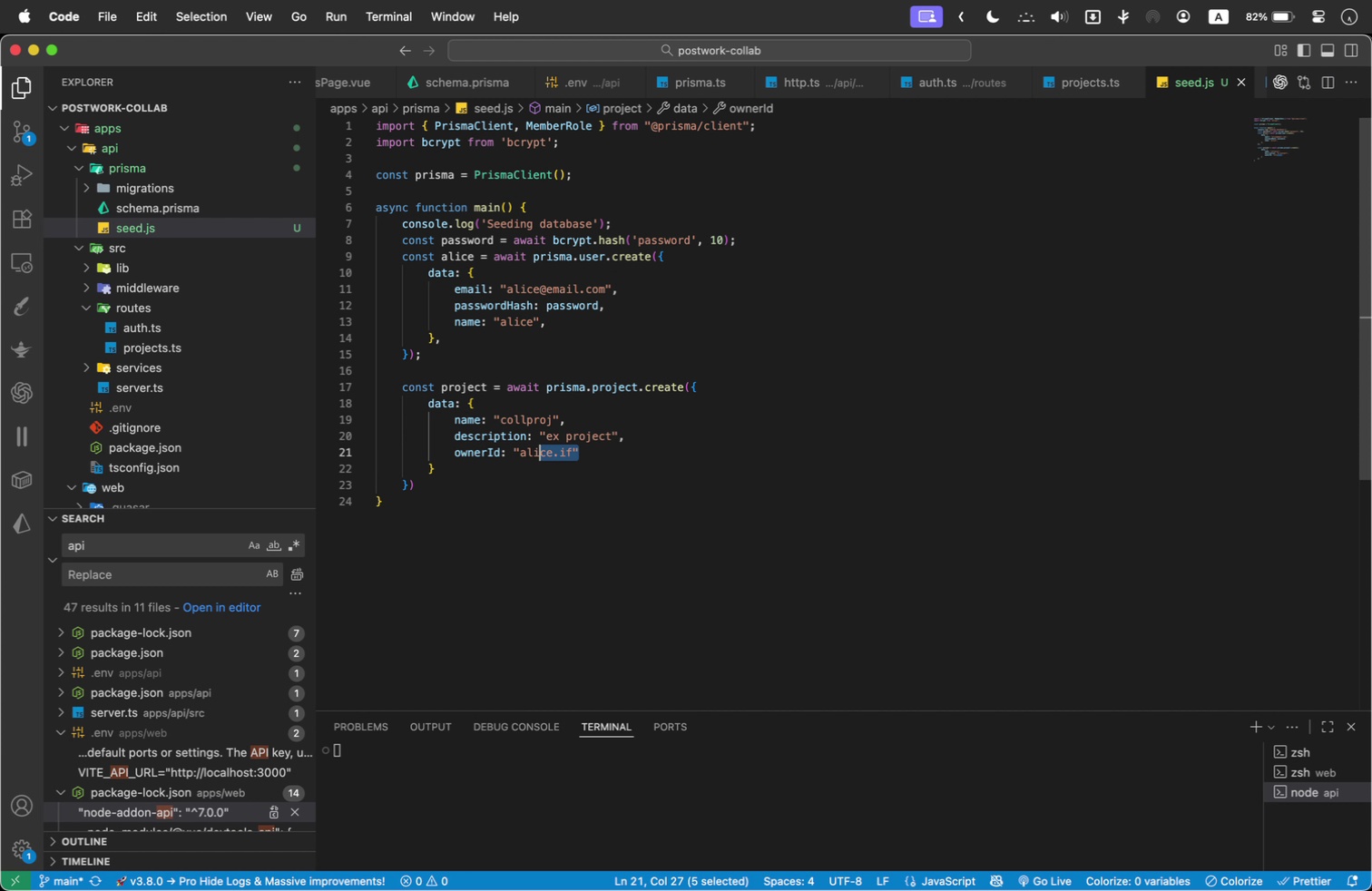 
key(Shift+ArrowLeft)
 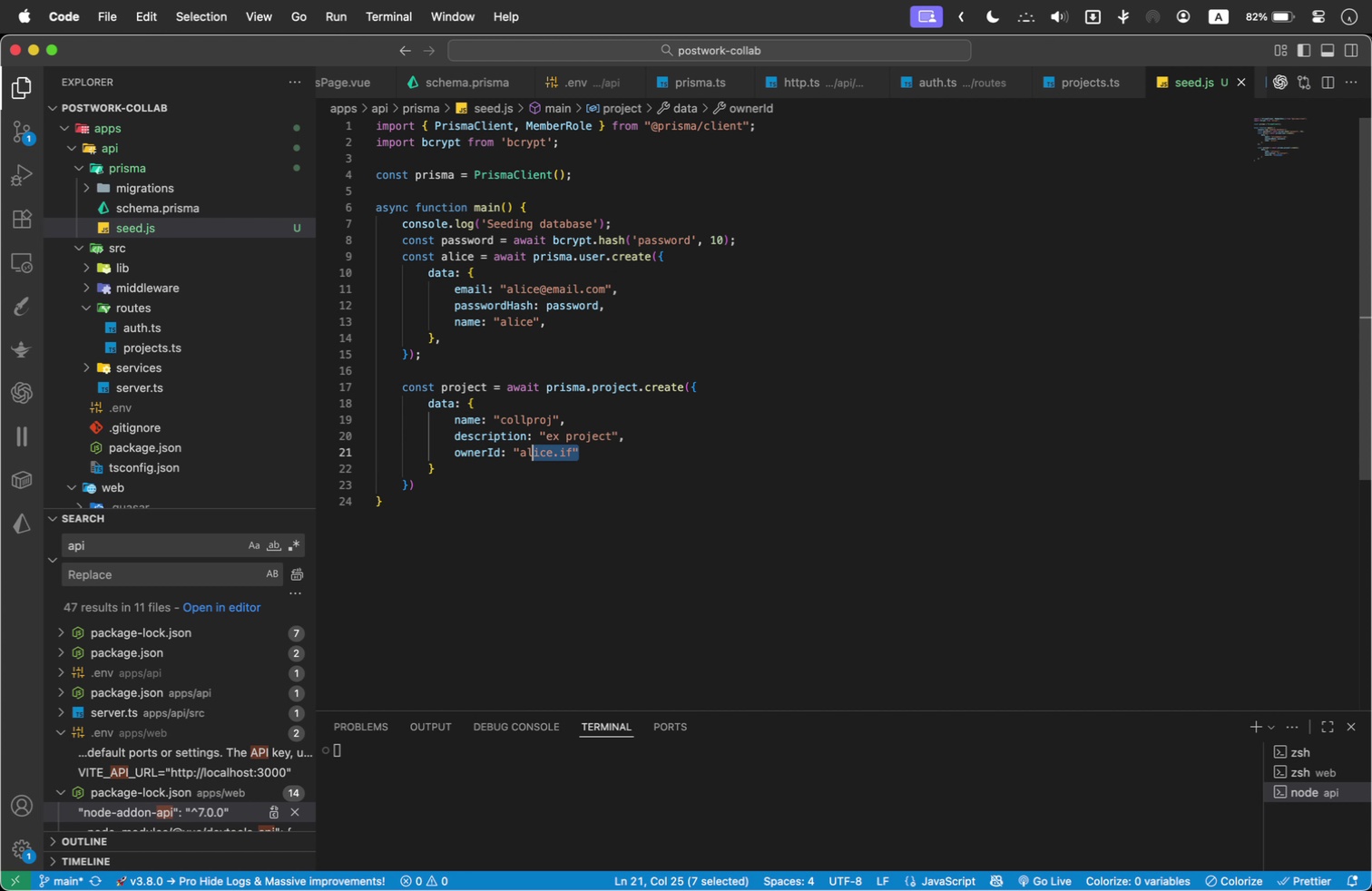 
key(Shift+ArrowLeft)
 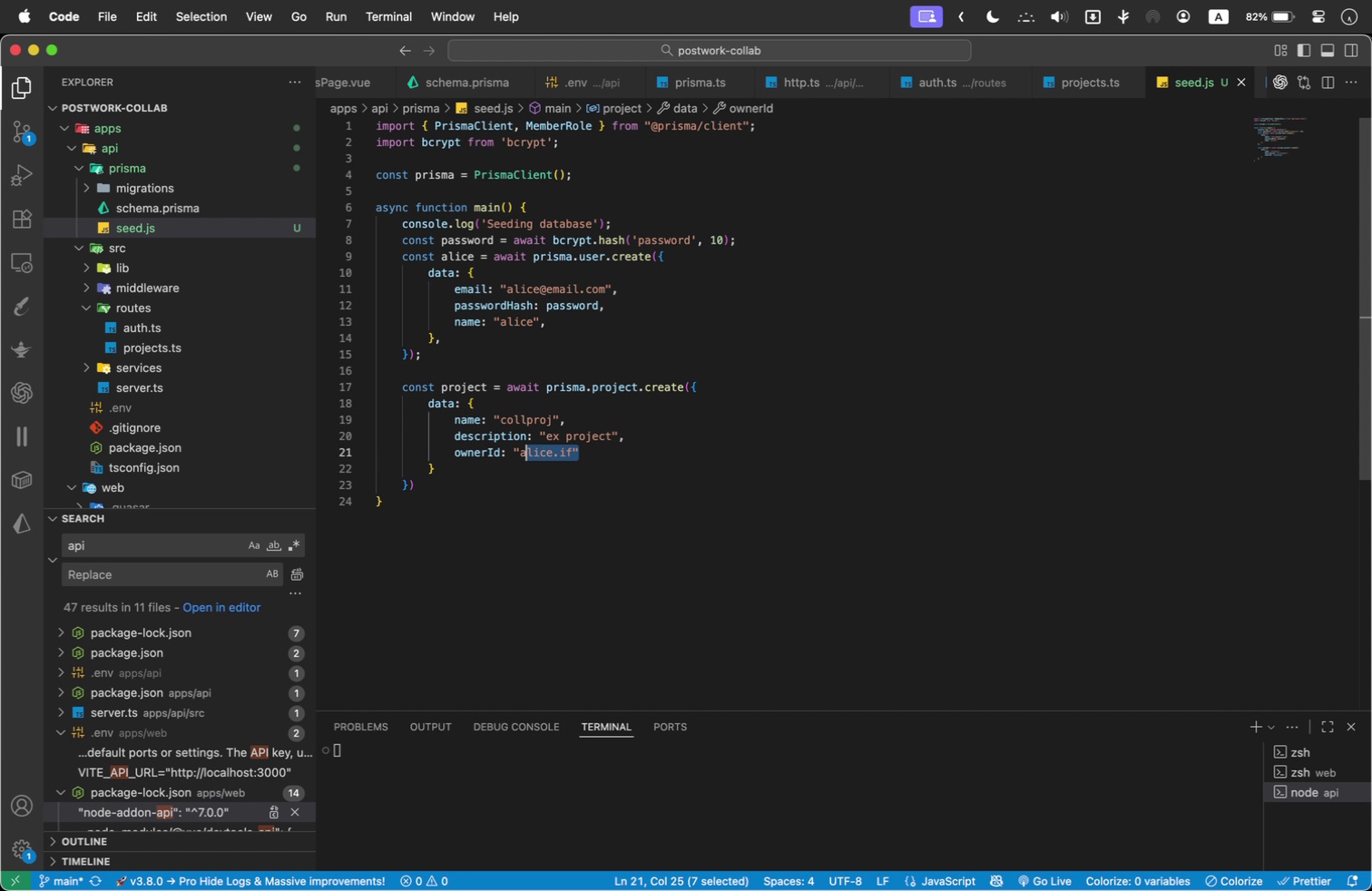 
key(Shift+ArrowLeft)
 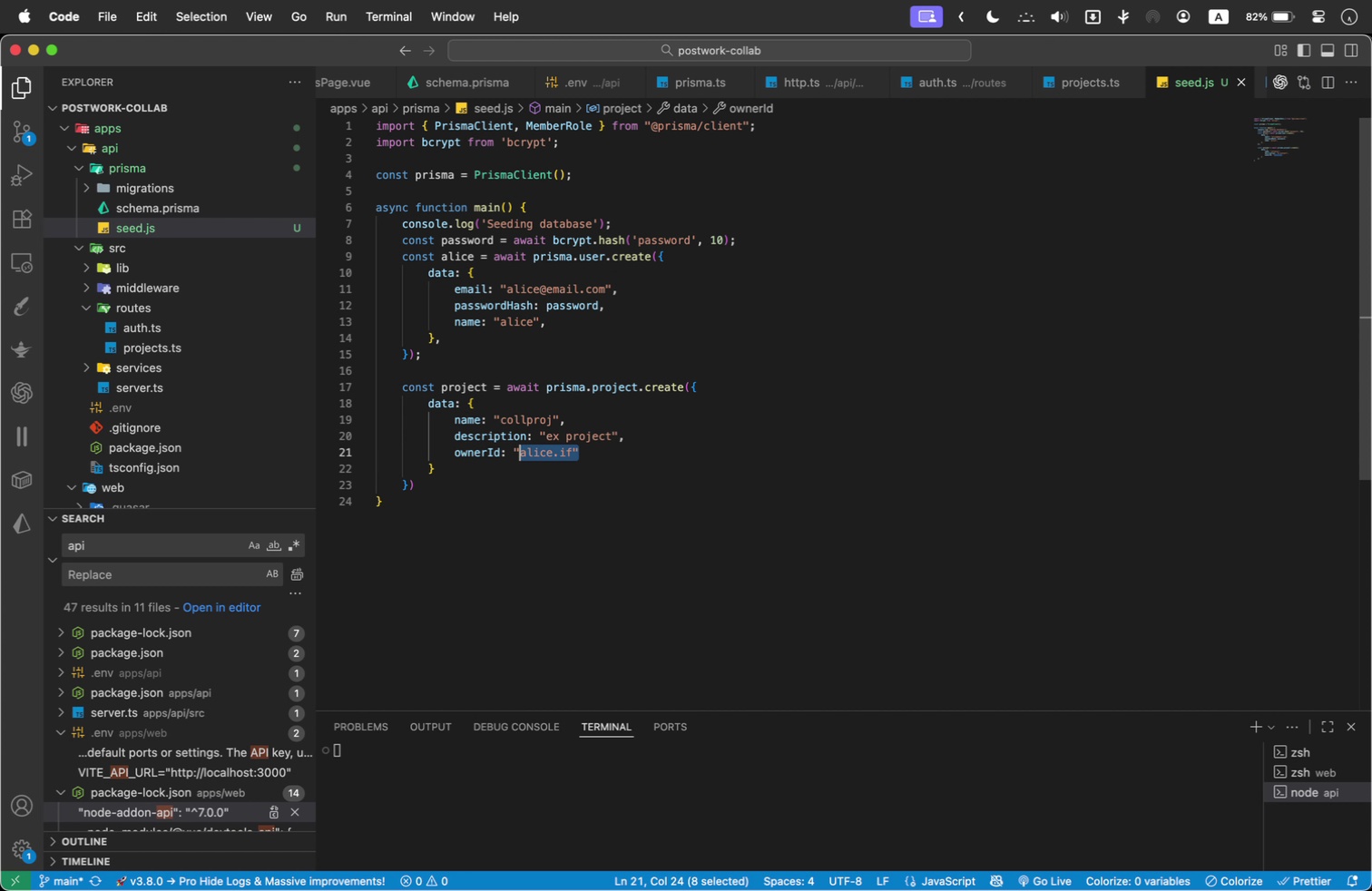 
key(Shift+ArrowLeft)
 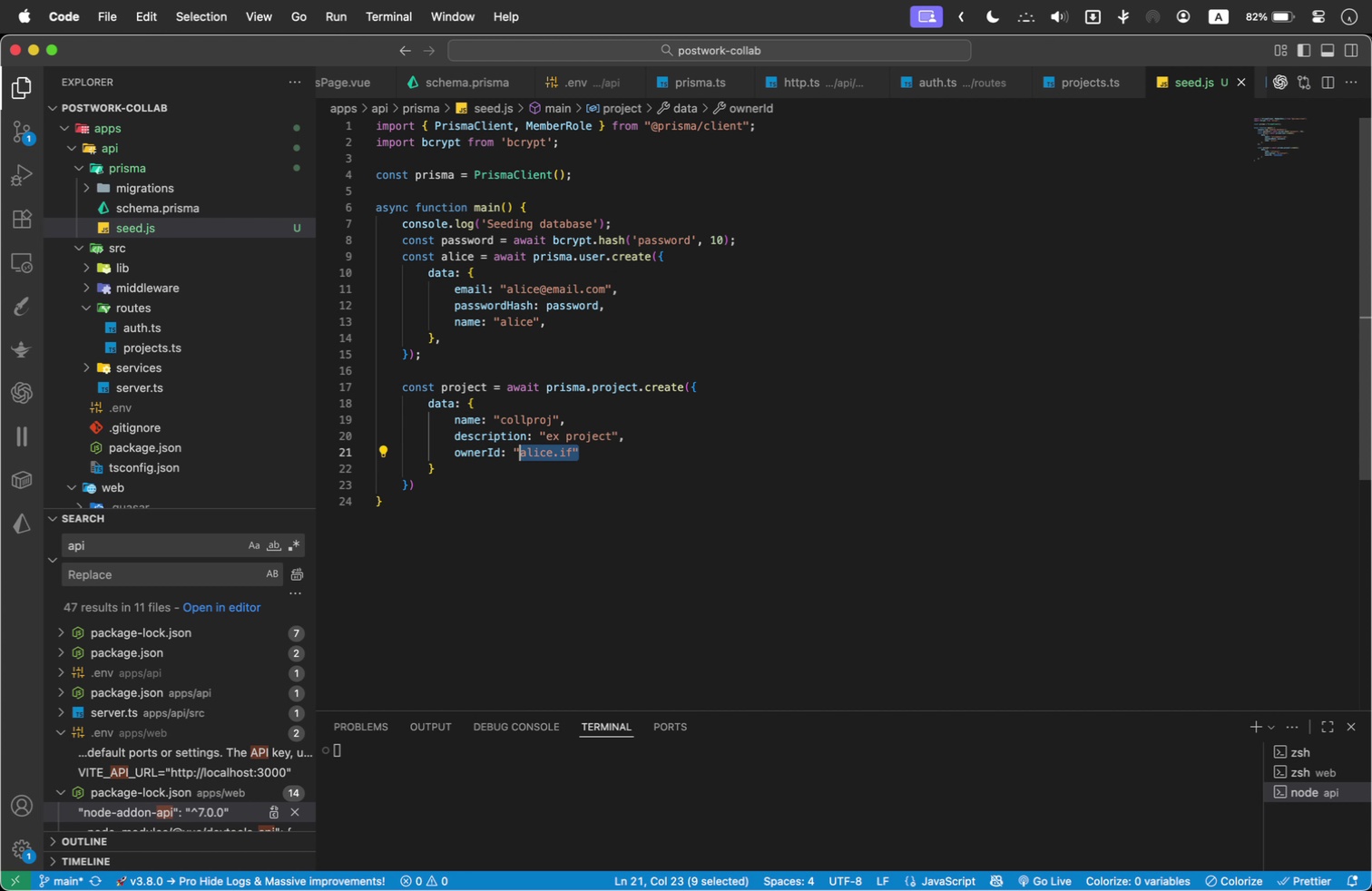 
key(Shift+ArrowLeft)
 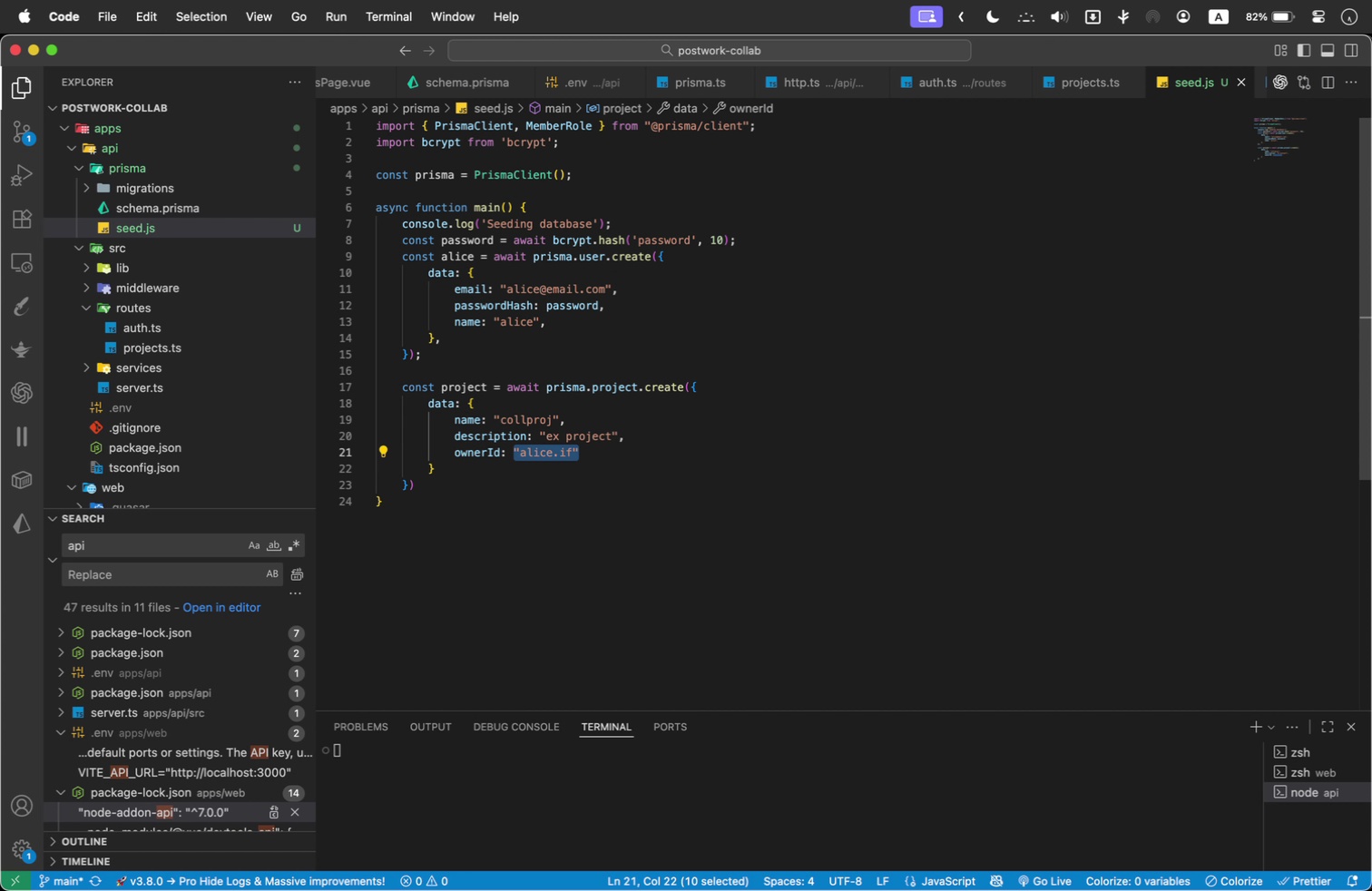 
type(alice.id,)
 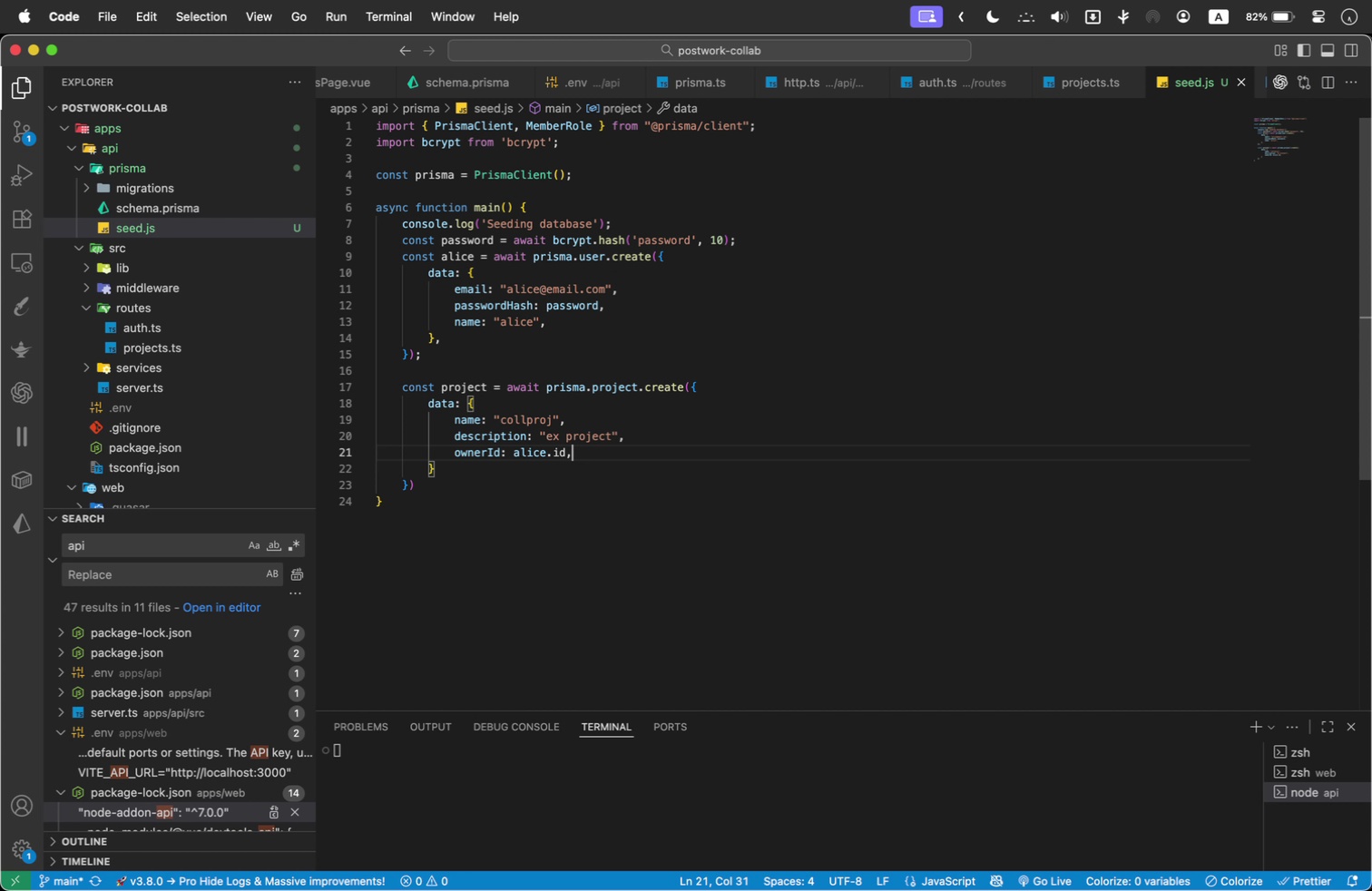 
key(Enter)
 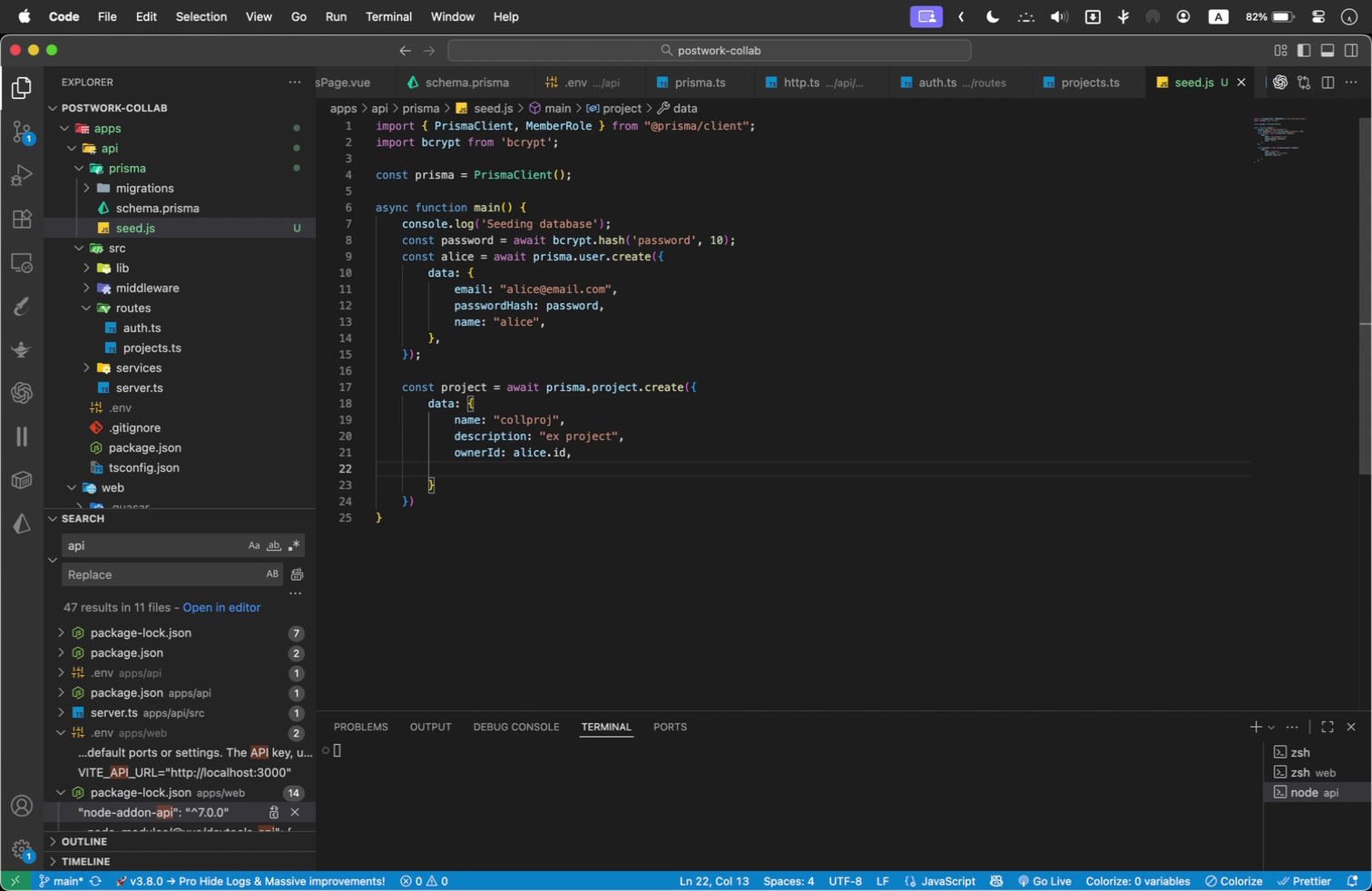 
type(a)
key(Backspace)
type(members: {)
 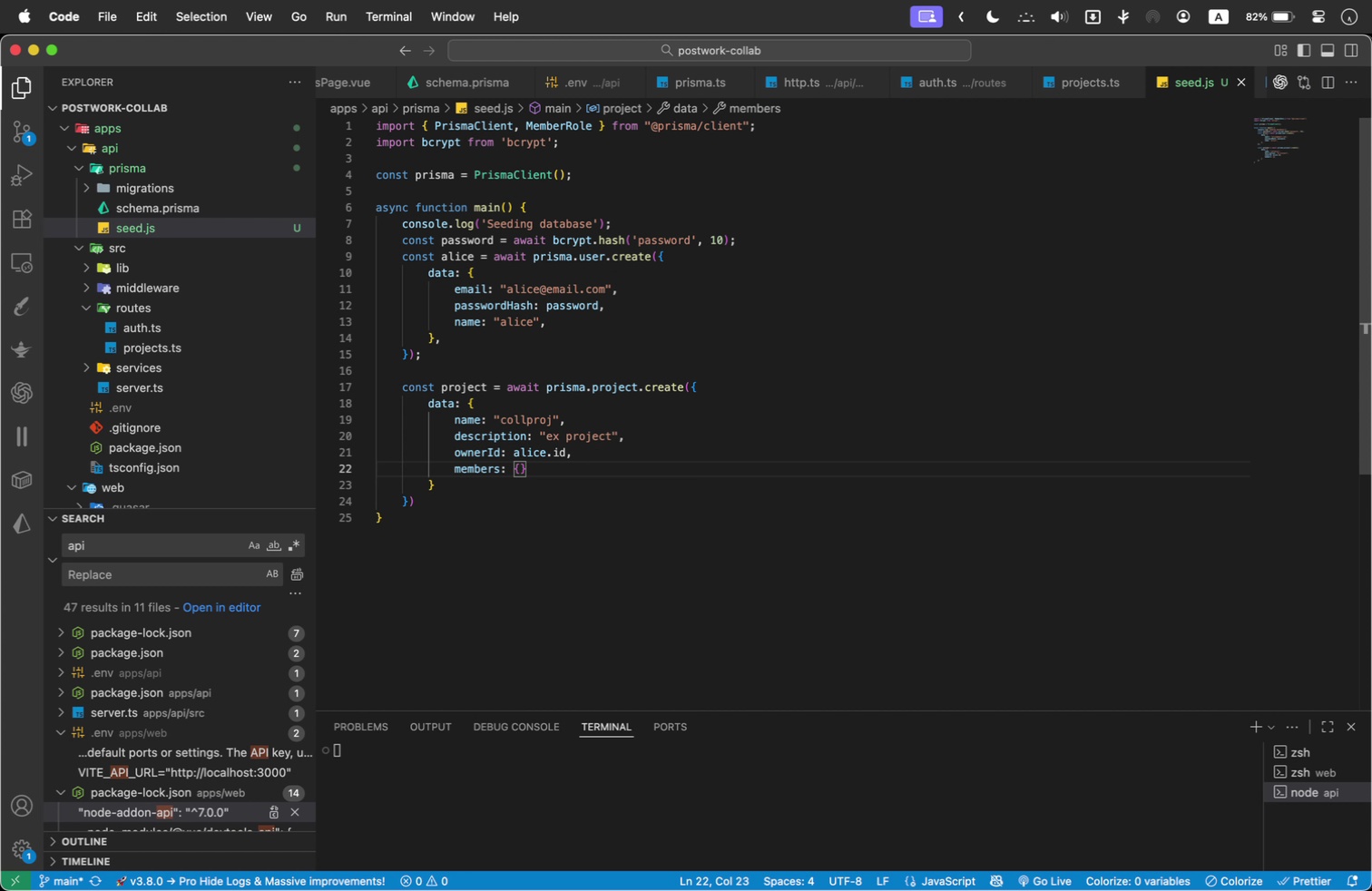 
key(Enter)
 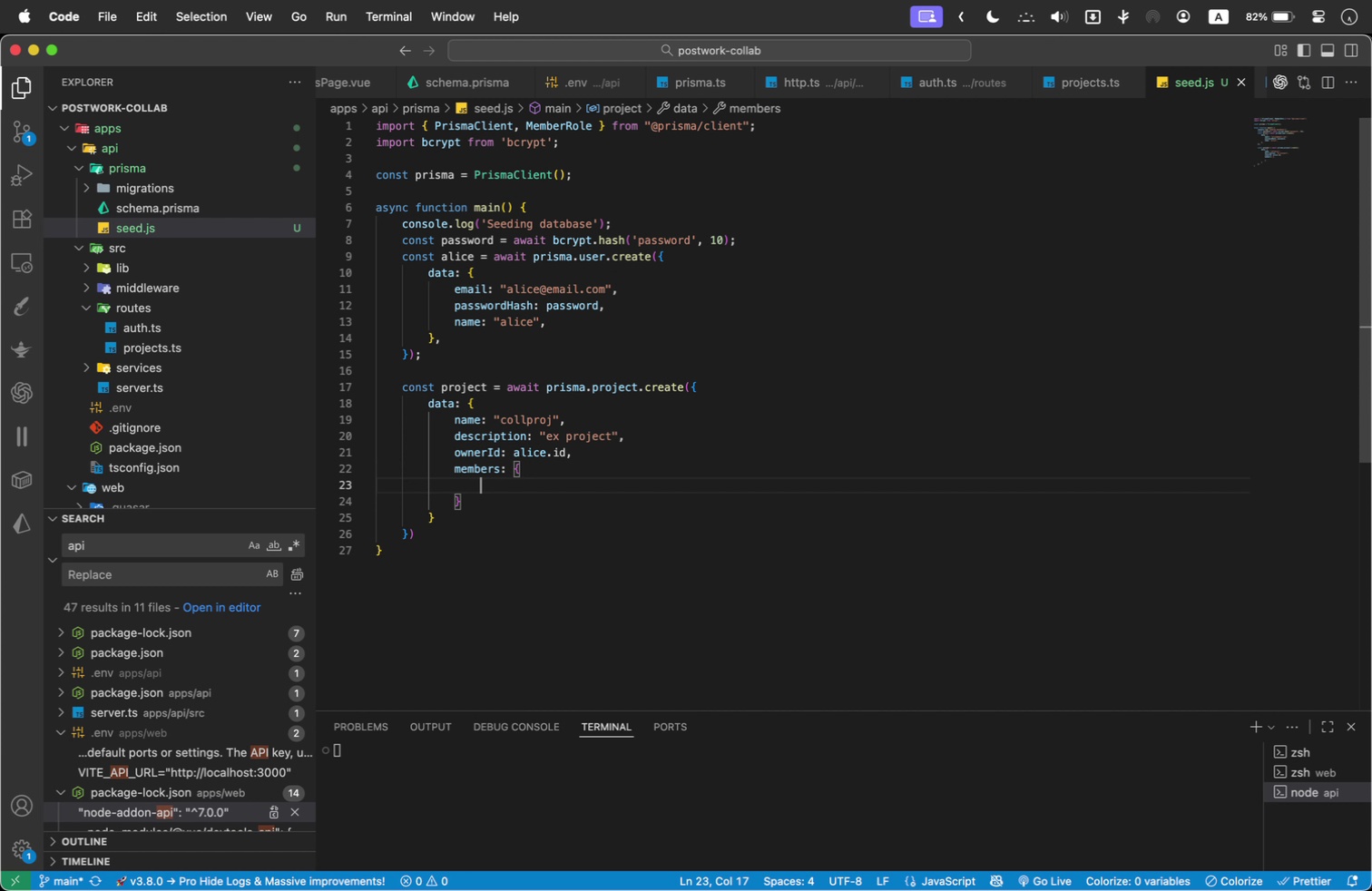 
type(create: {)
 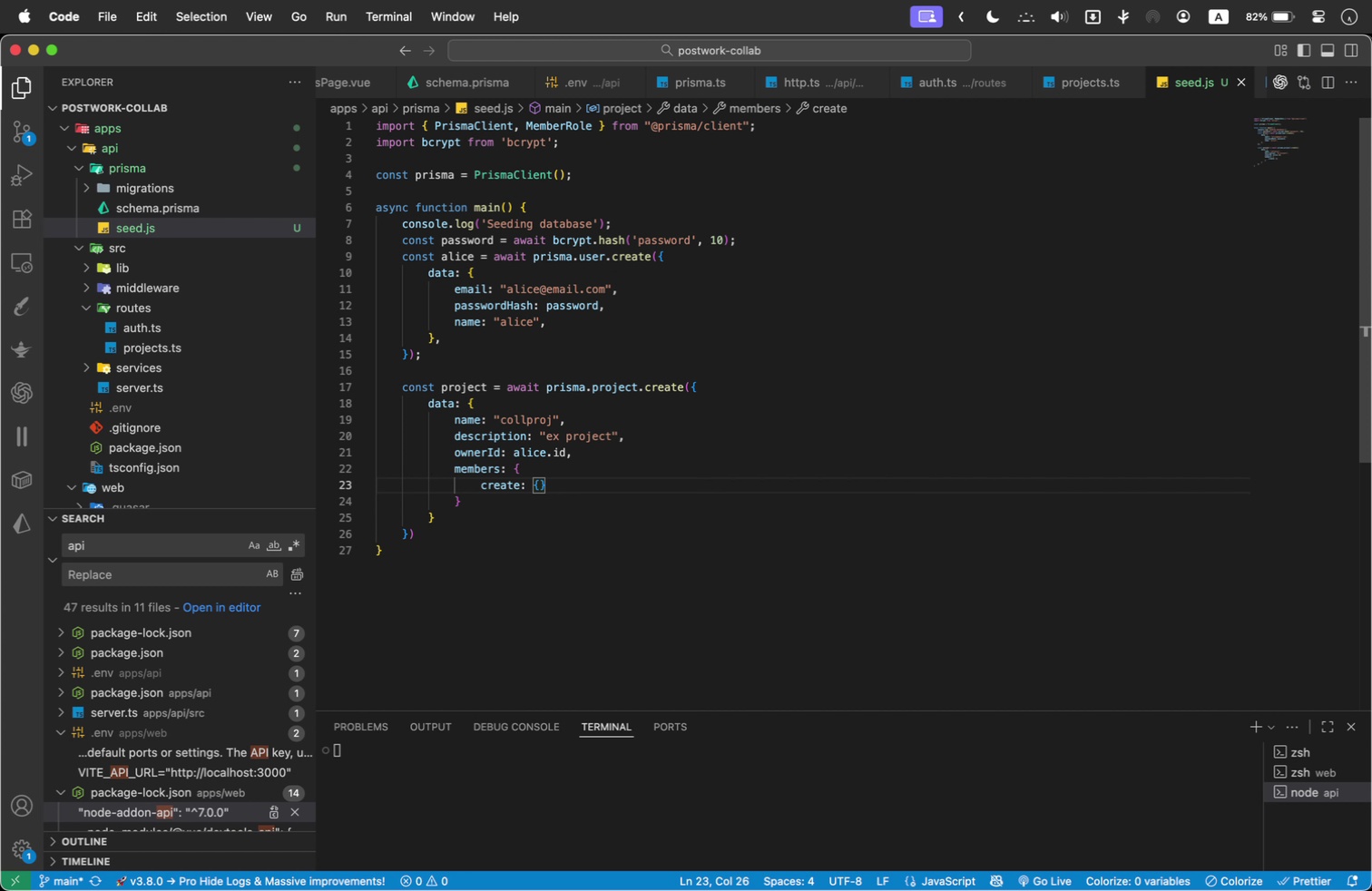 
key(Enter)
 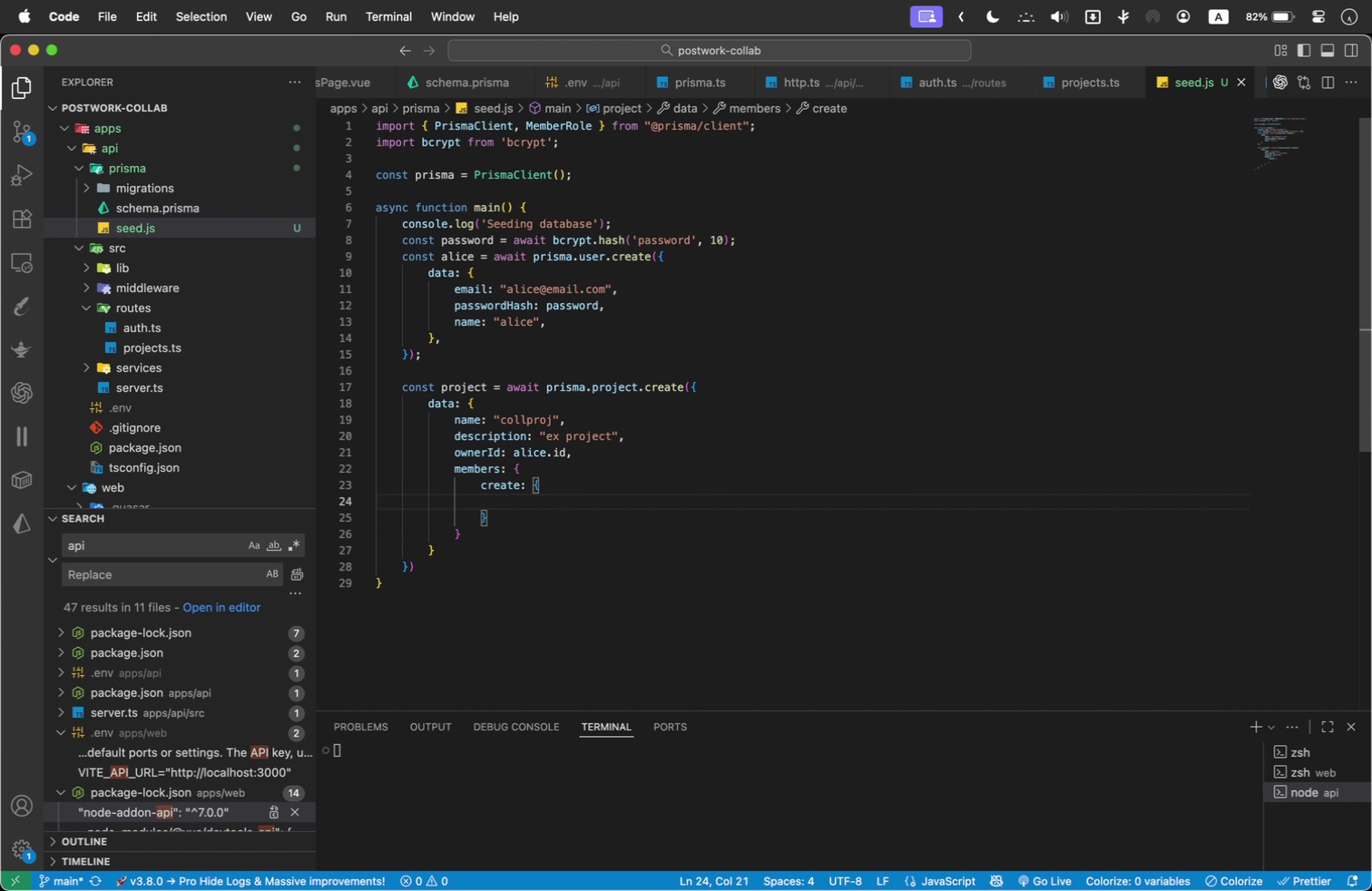 
type(us)
key(Backspace)
key(Backspace)
key(Backspace)
key(Backspace)
key(Backspace)
key(Backspace)
key(Backspace)
key(Backspace)
key(Backspace)
 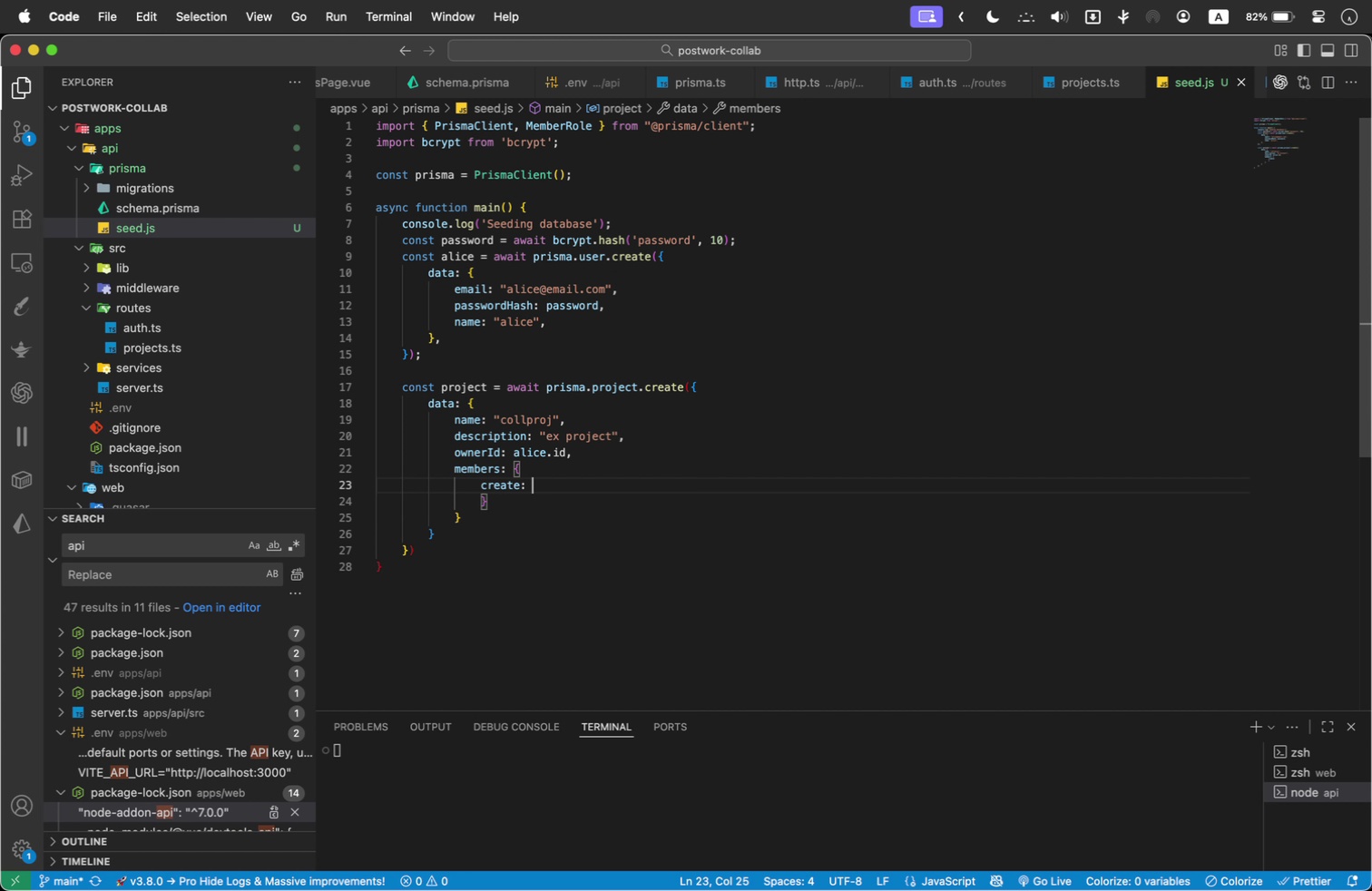 
key(ArrowDown)
 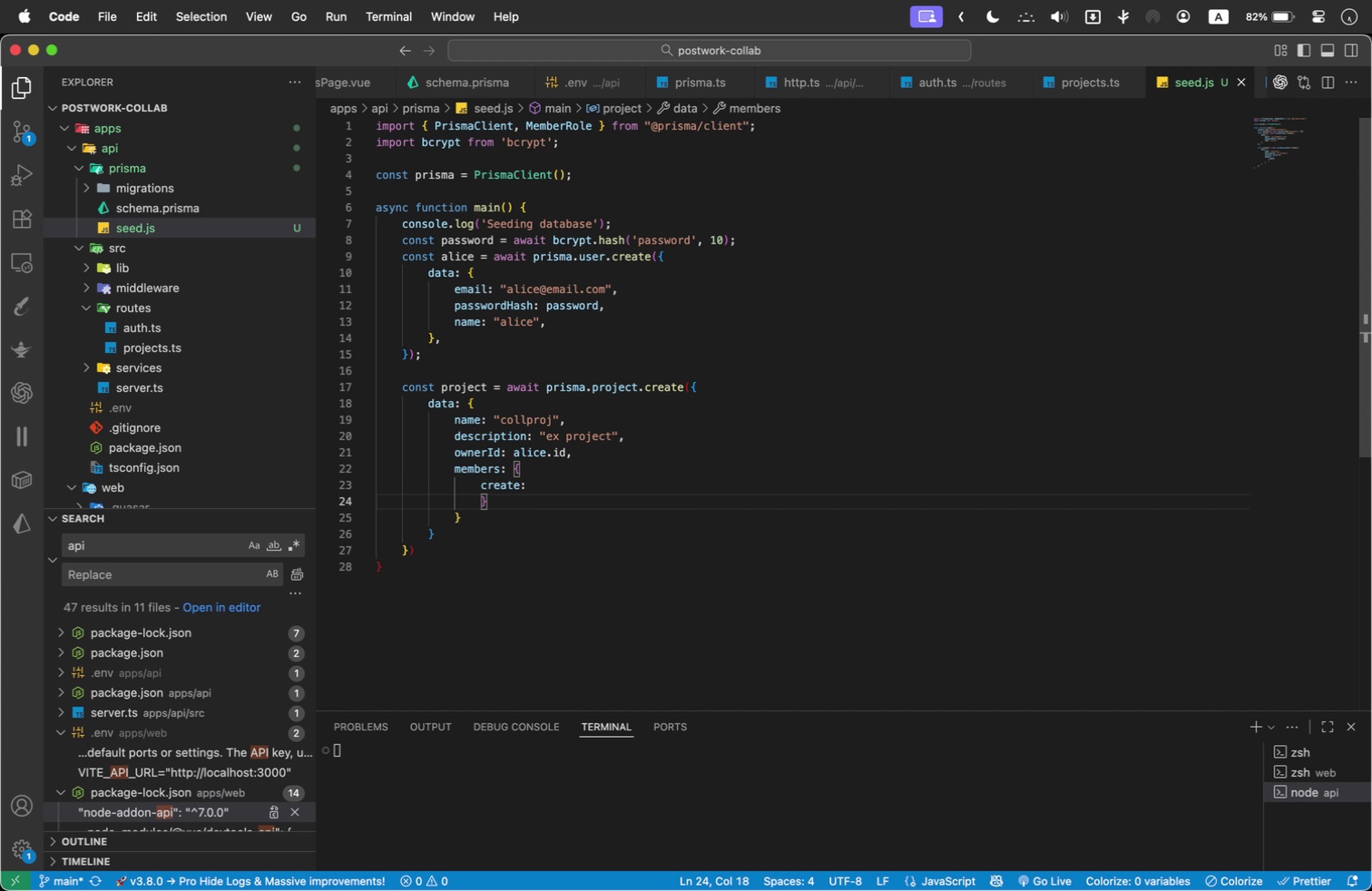 
key(Backspace)
 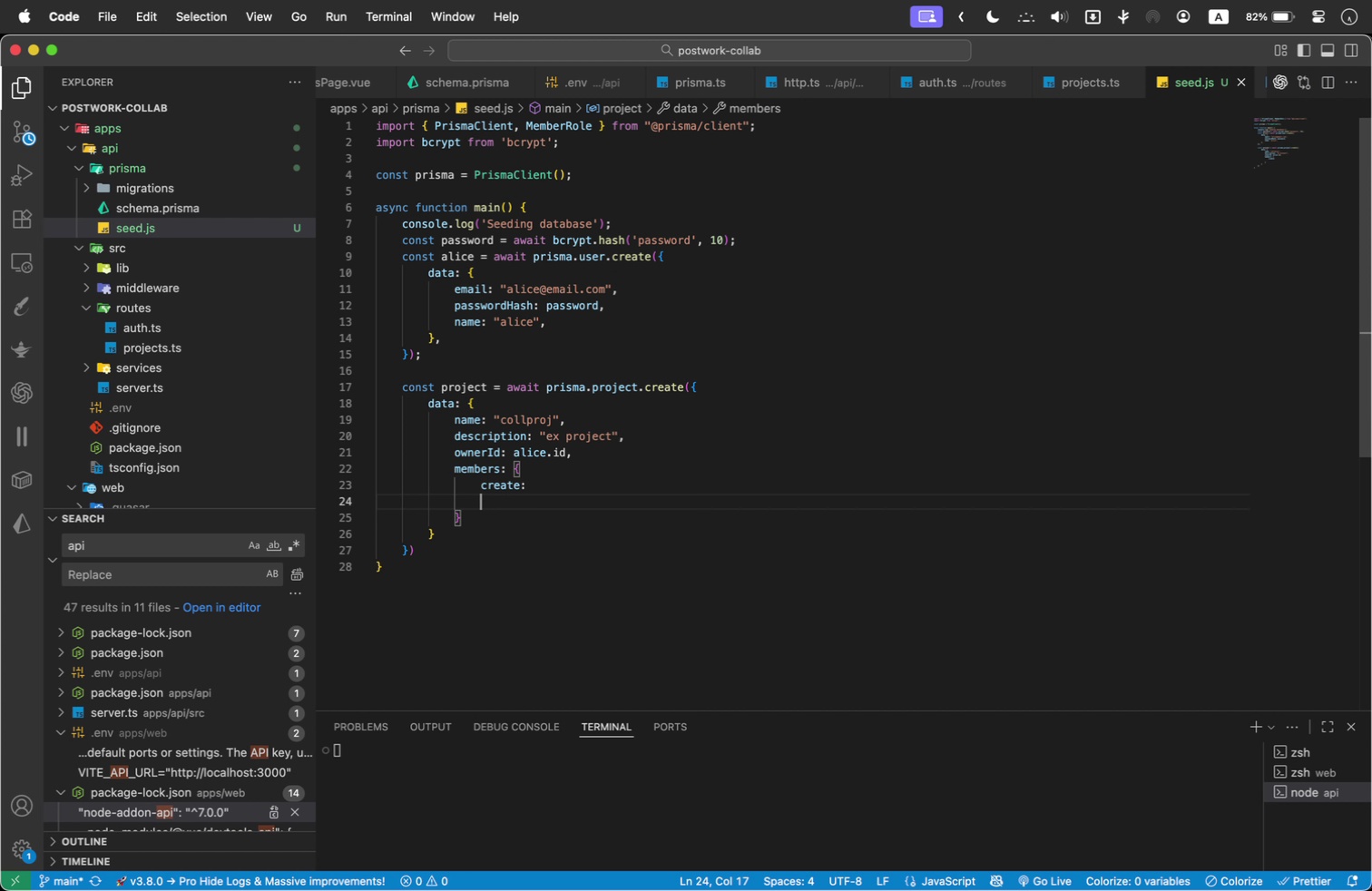 
key(Backspace)
 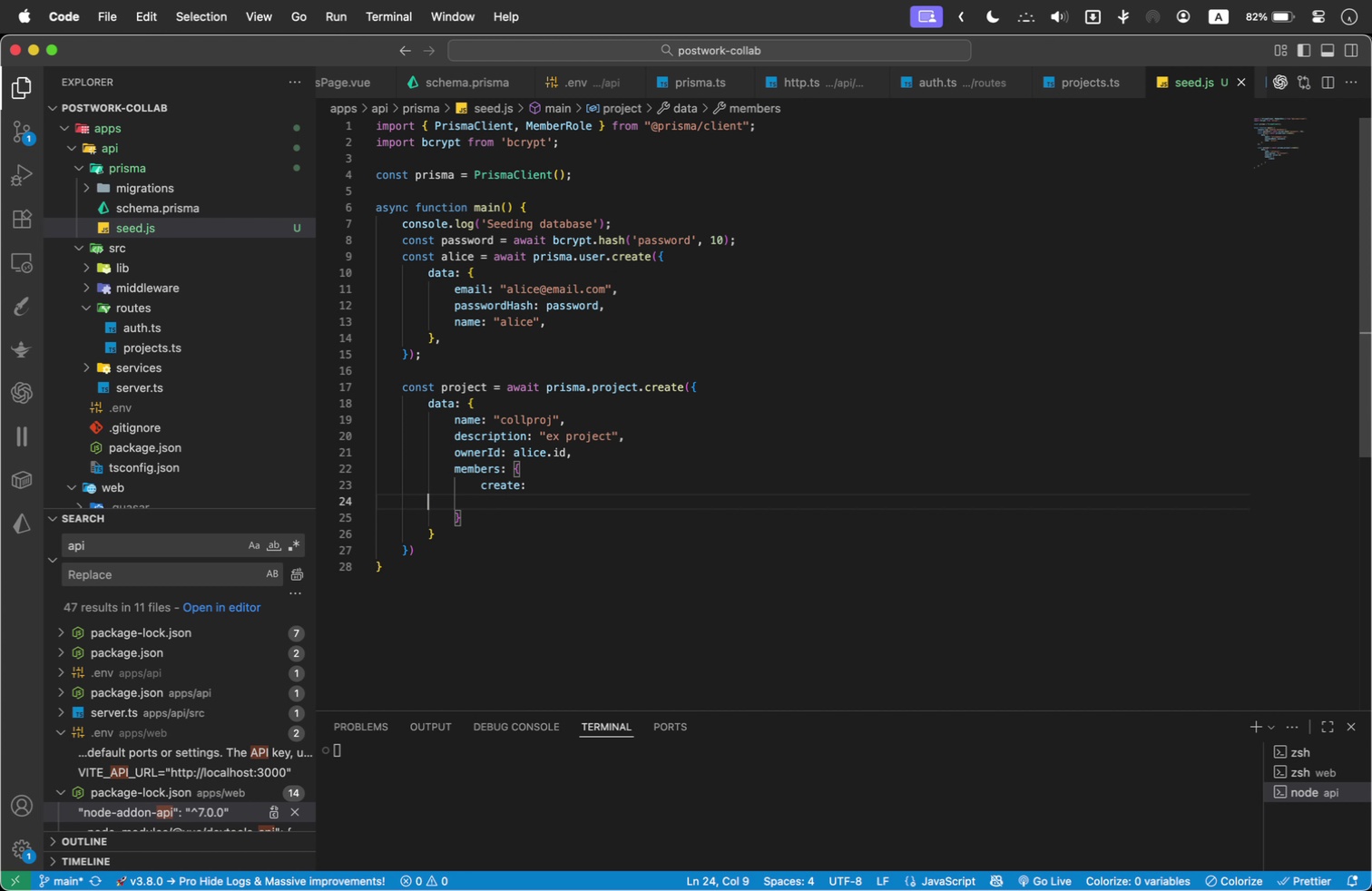 
key(Backspace)
 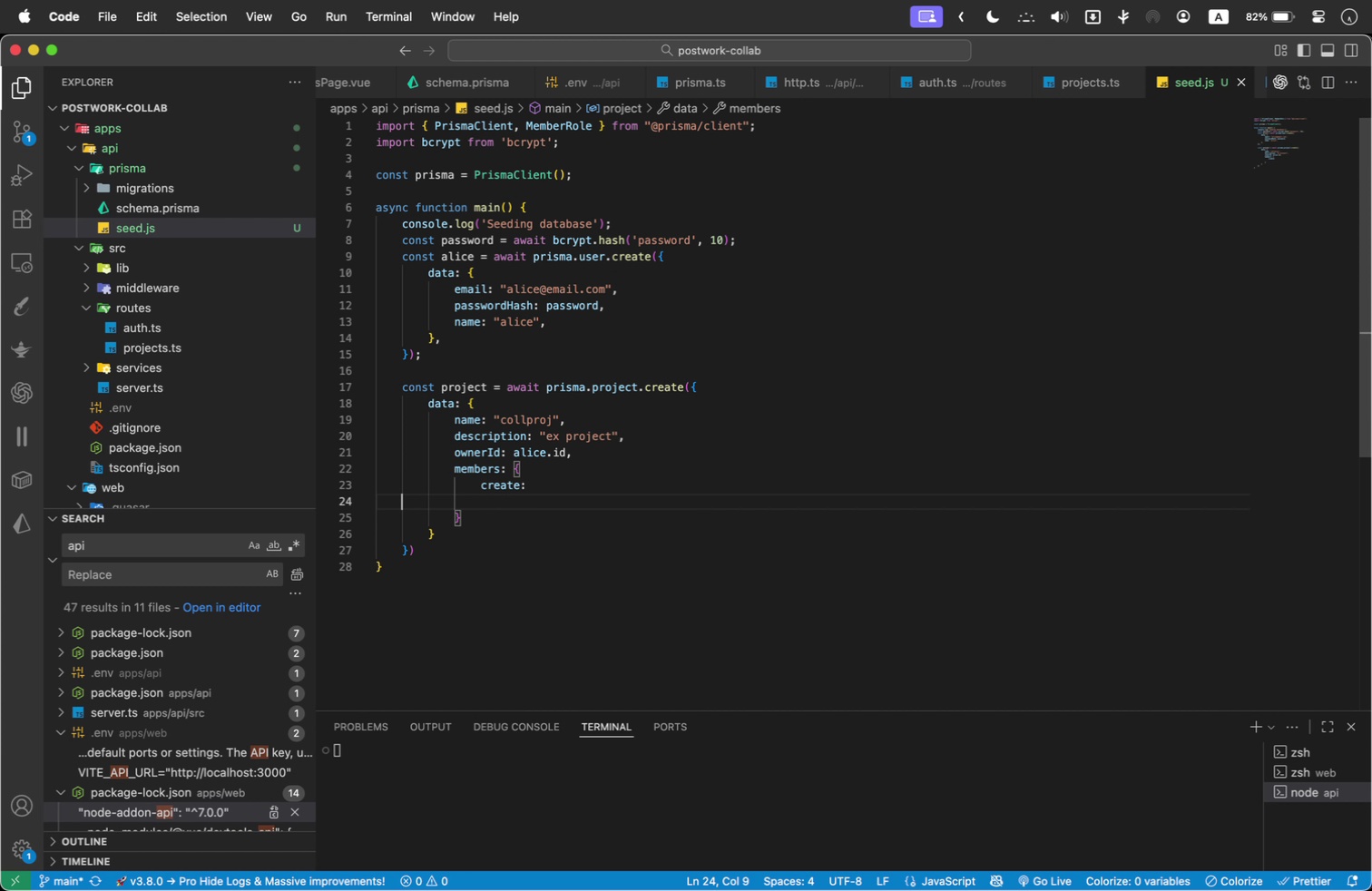 
key(Backspace)
 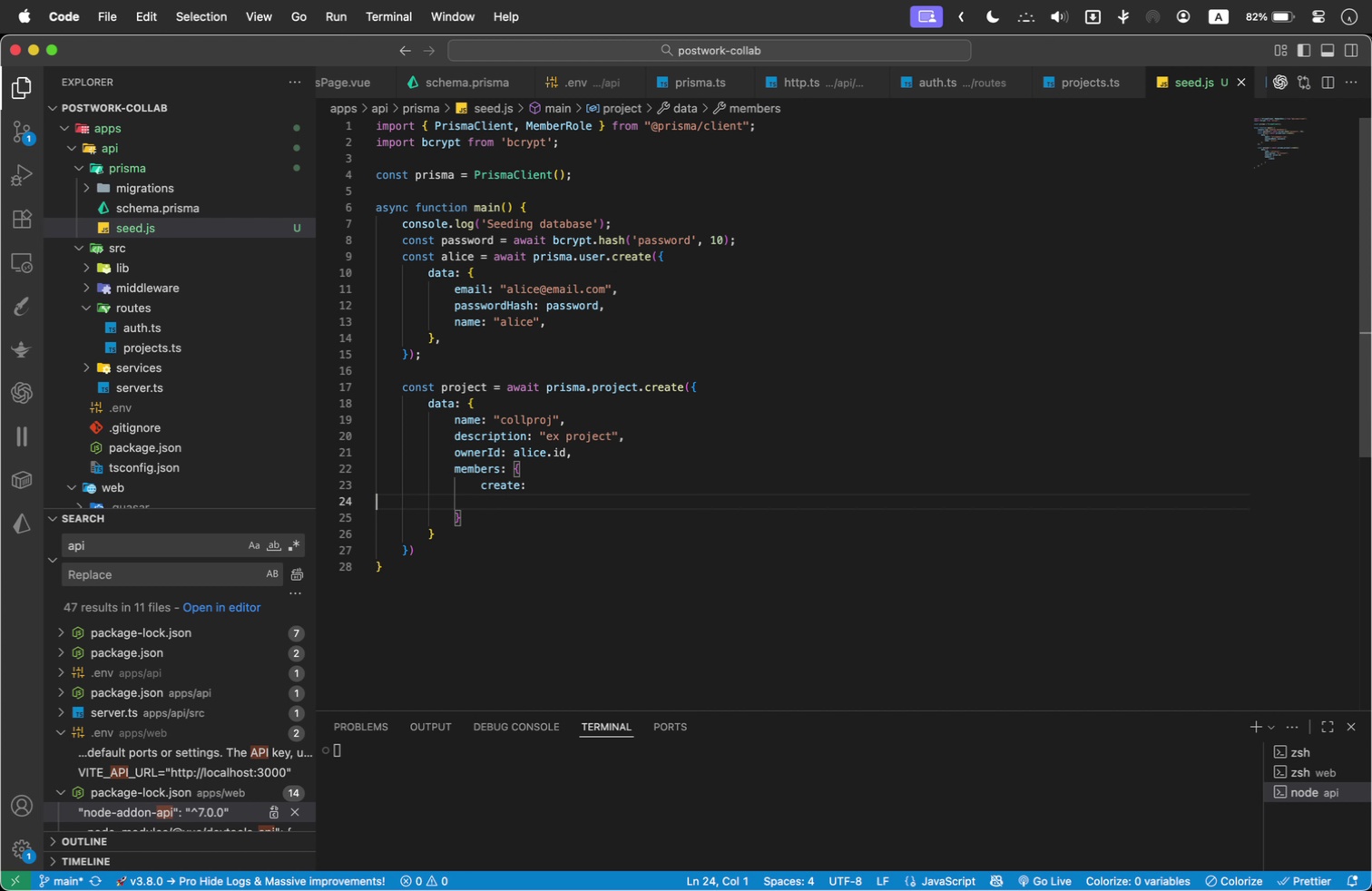 
key(Backspace)
 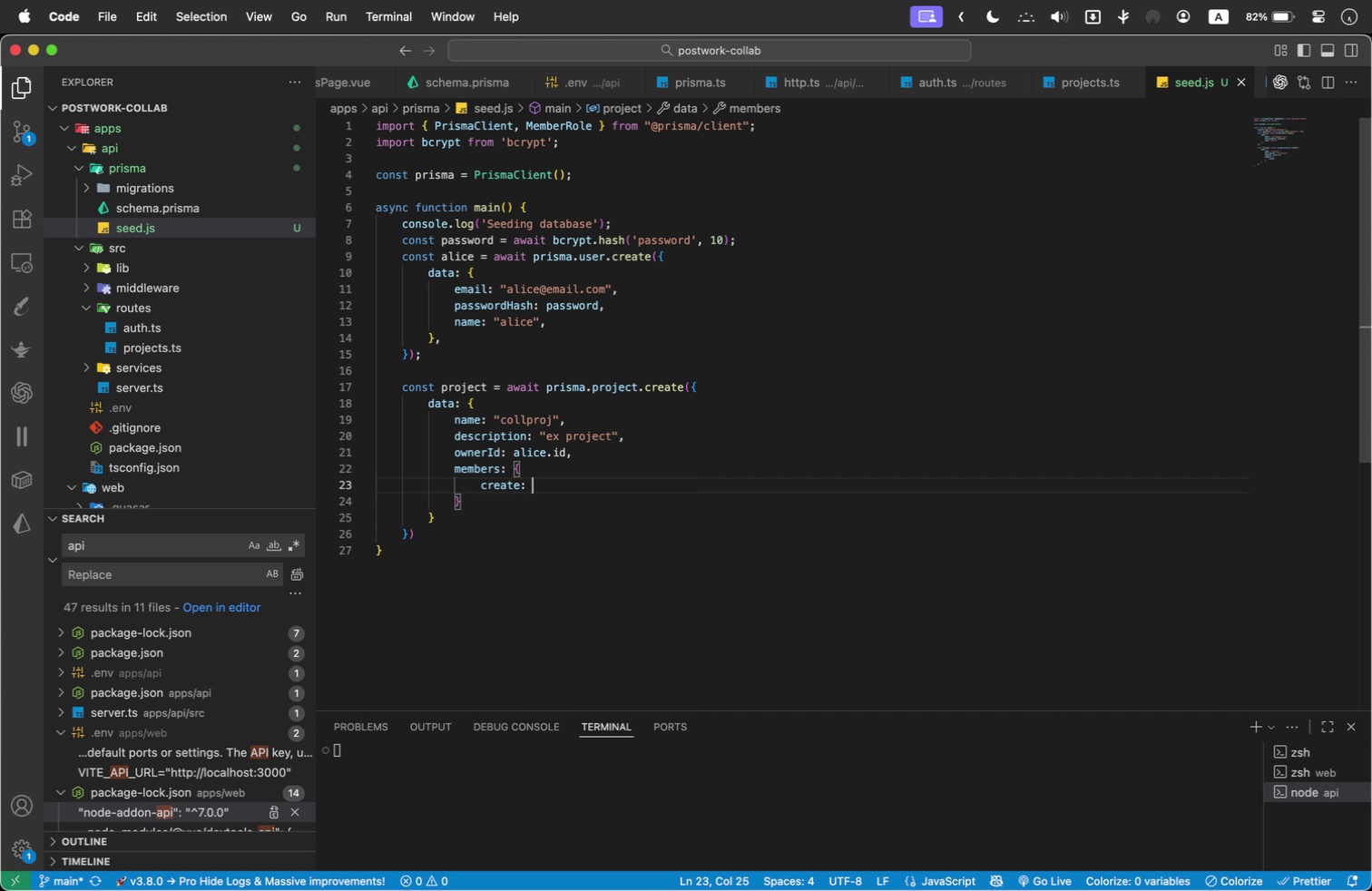 
key(Backspace)
 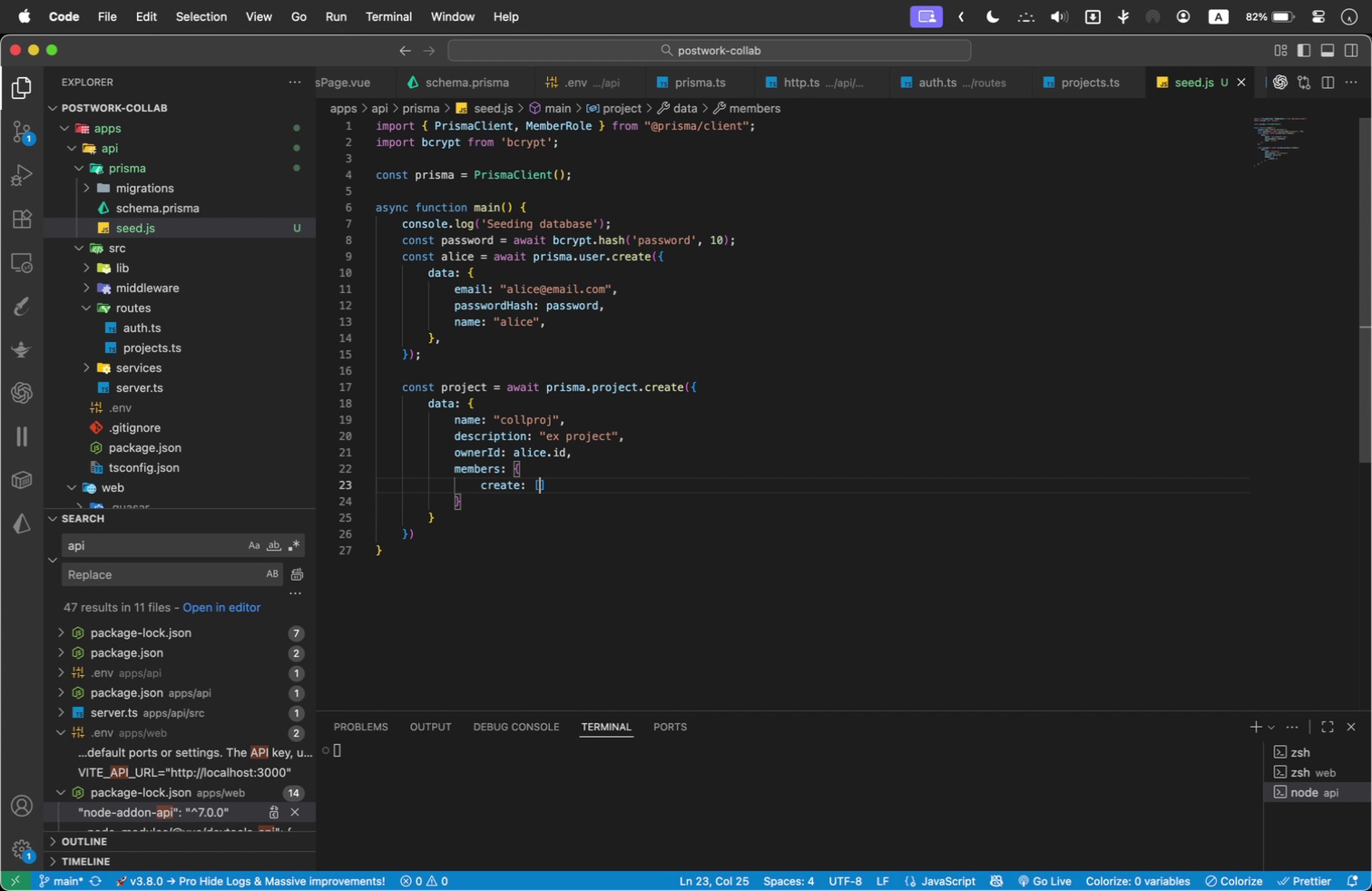 
key(BracketLeft)
 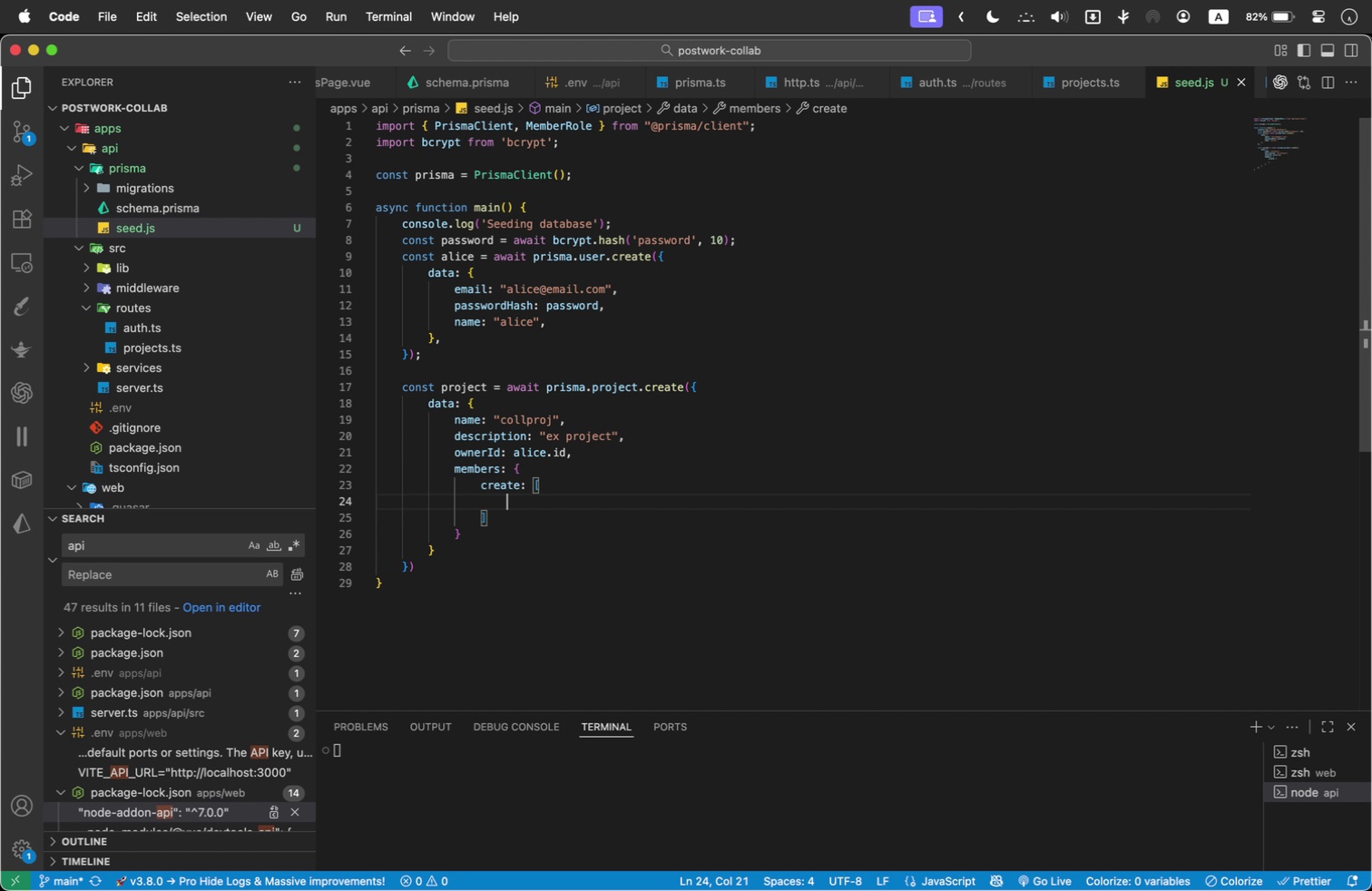 
key(Enter)
 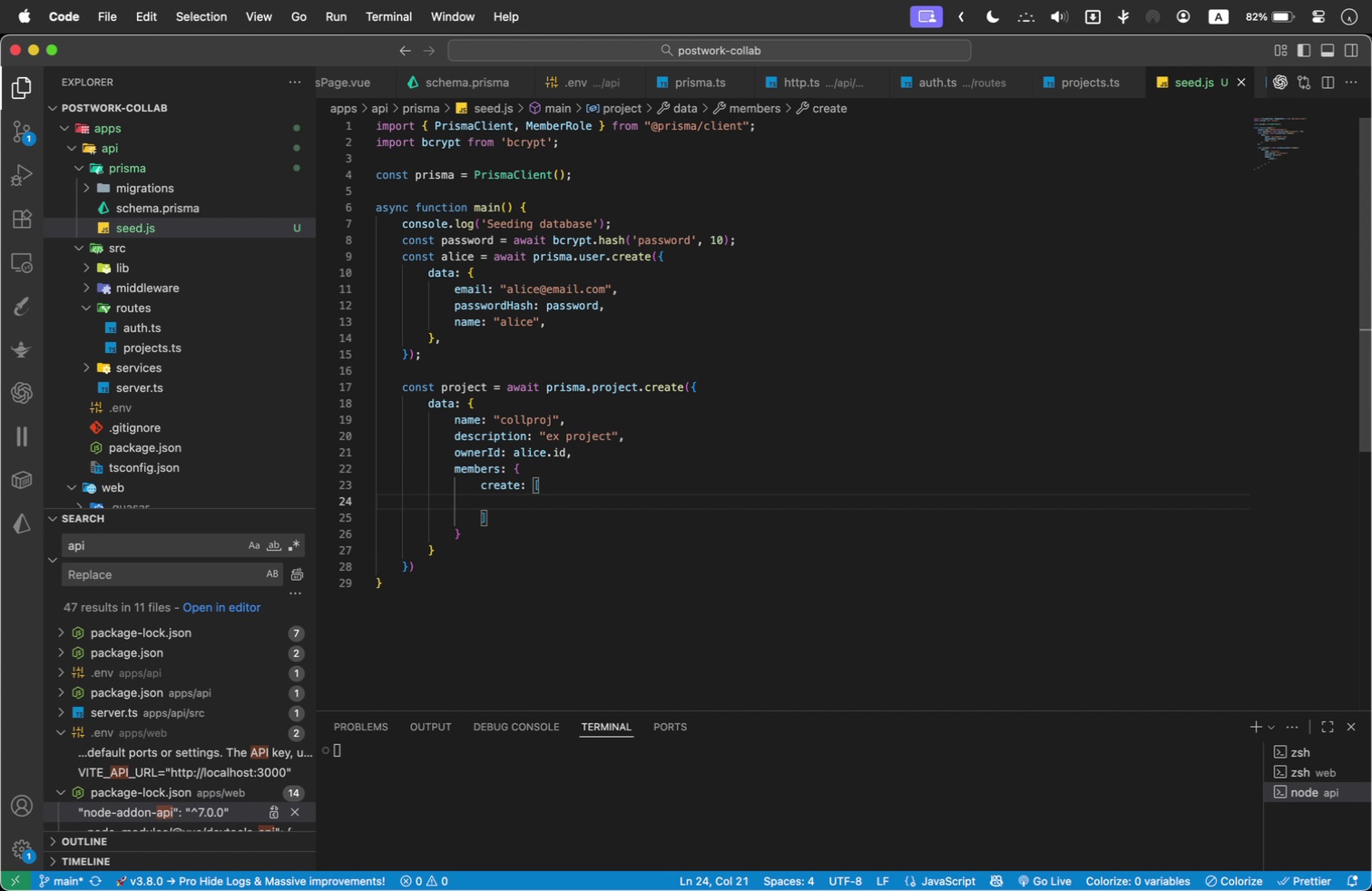 
type({ userId: alice.id, role: memberRole.OWNER )
 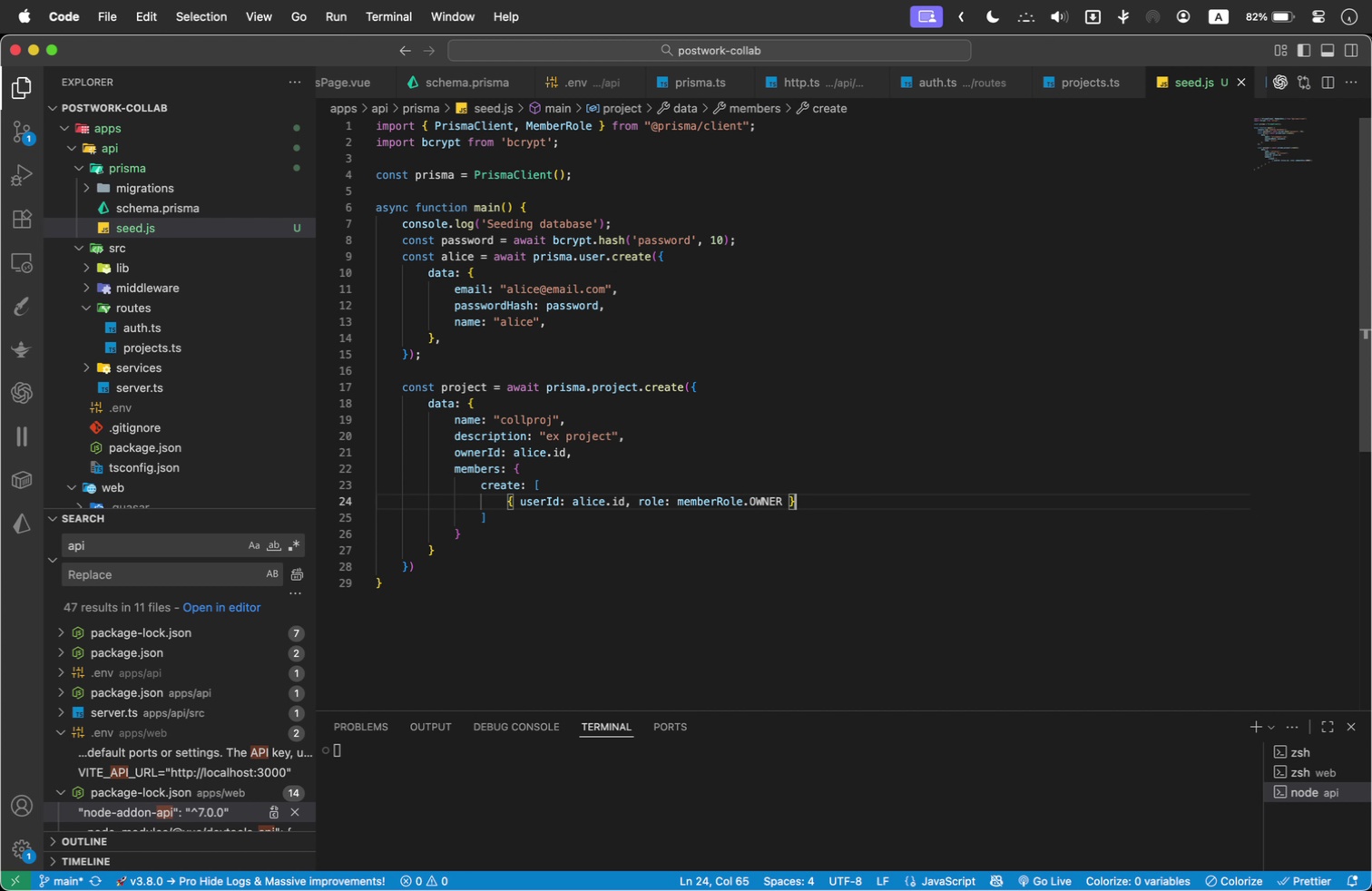 
key(ArrowRight)
 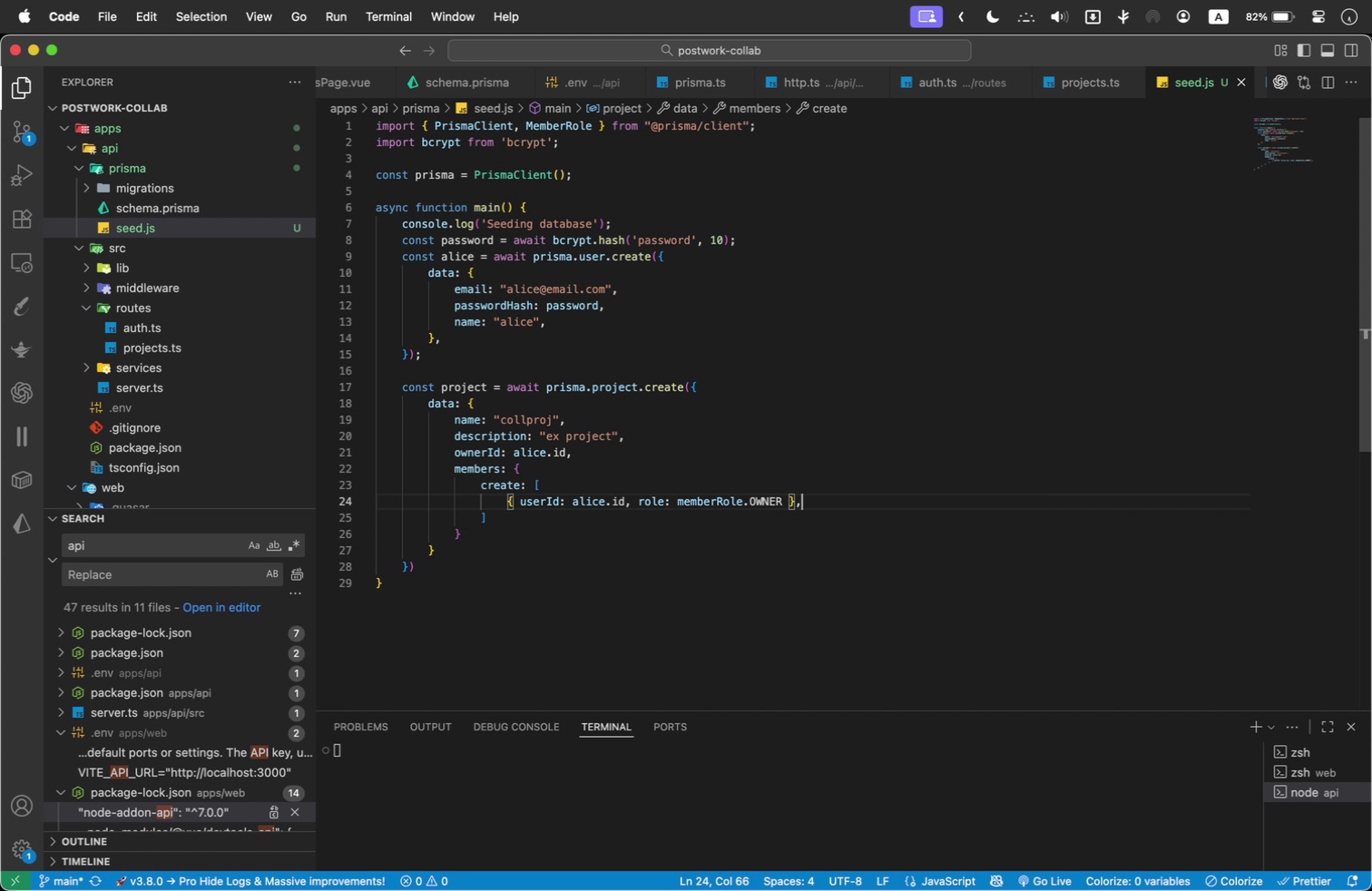 
key(Comma)
 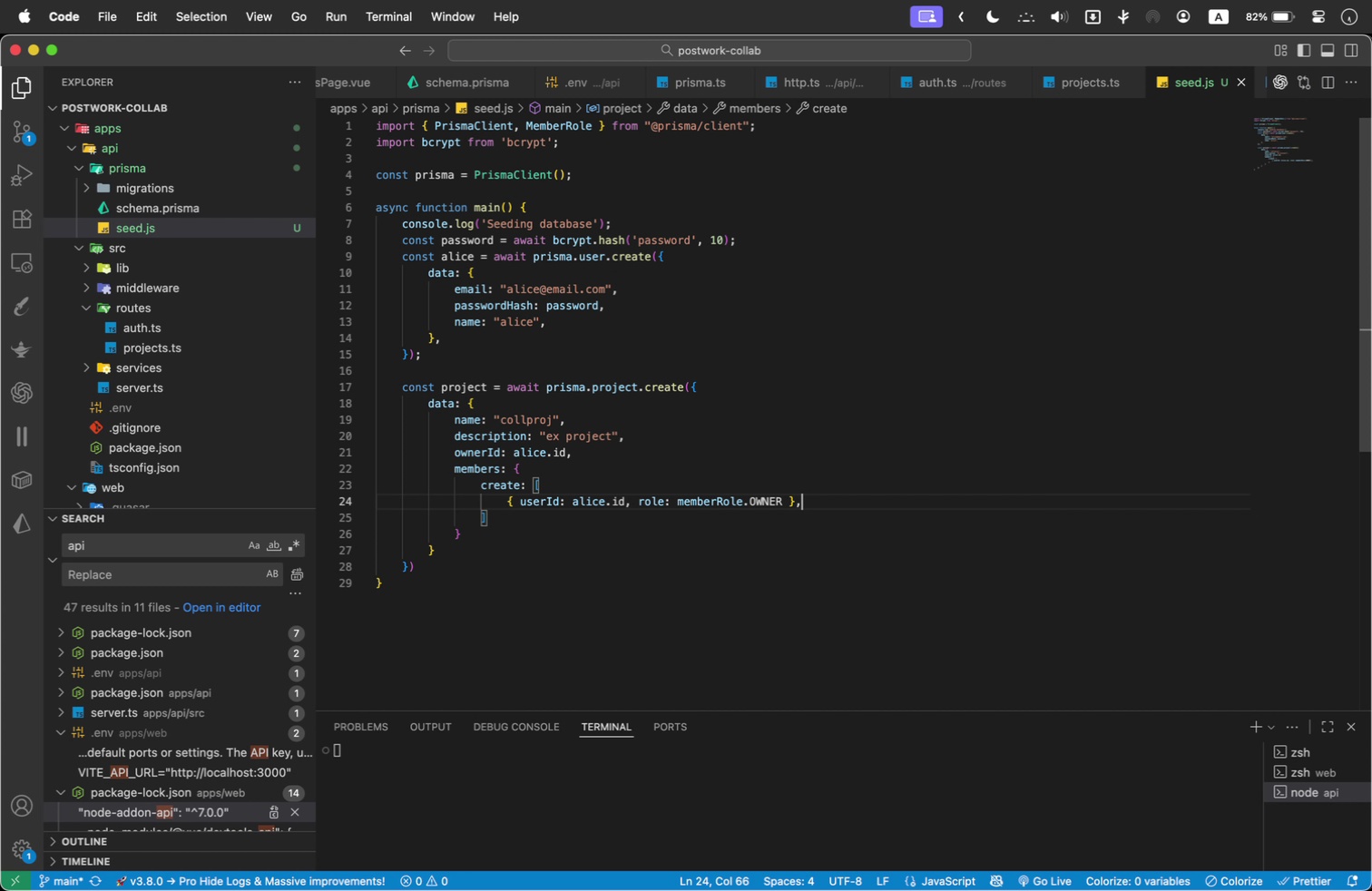 
key(Enter)
 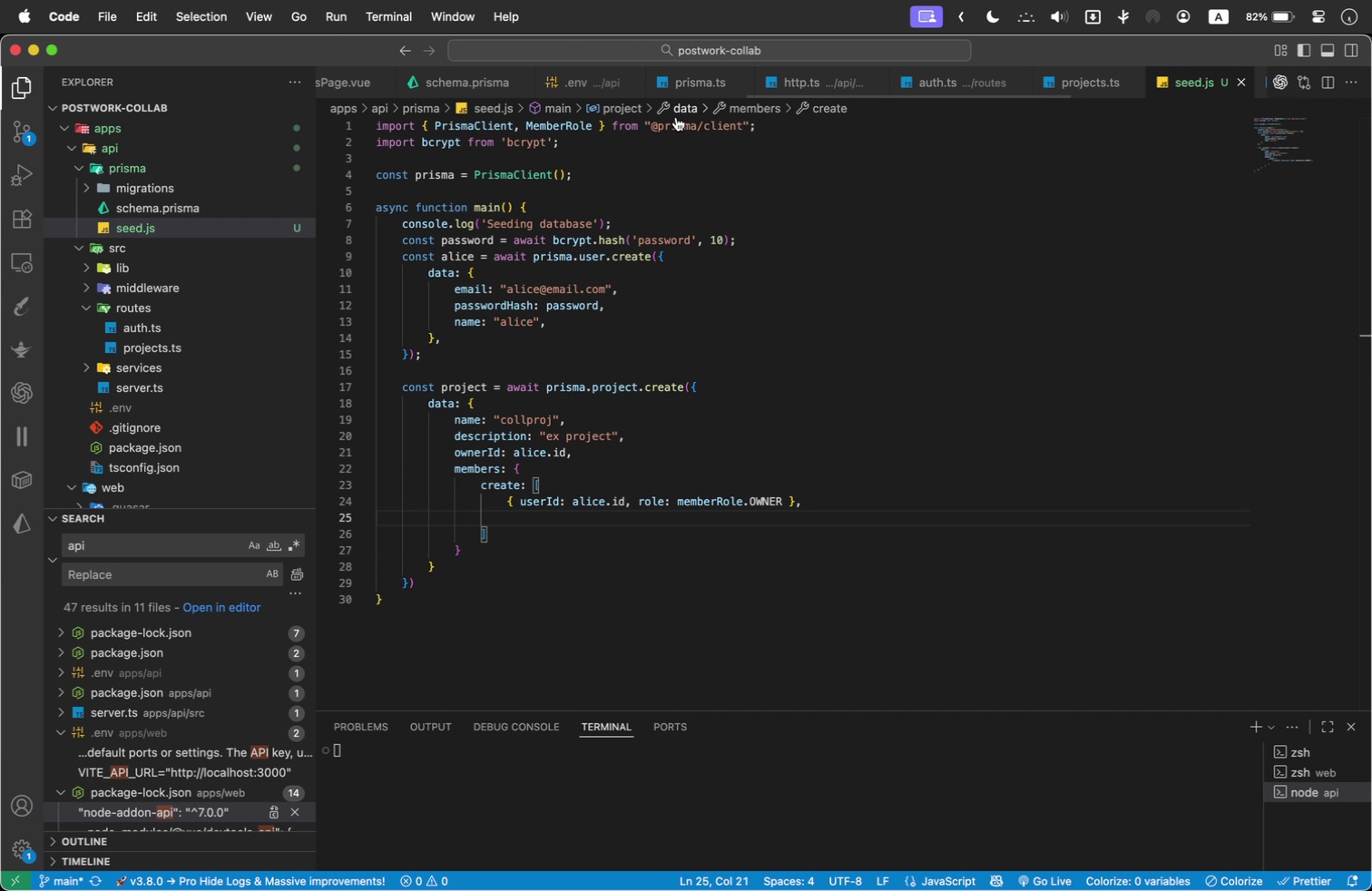 
left_click_drag(start_coordinate=[1196, 79], to_coordinate=[554, 87])
 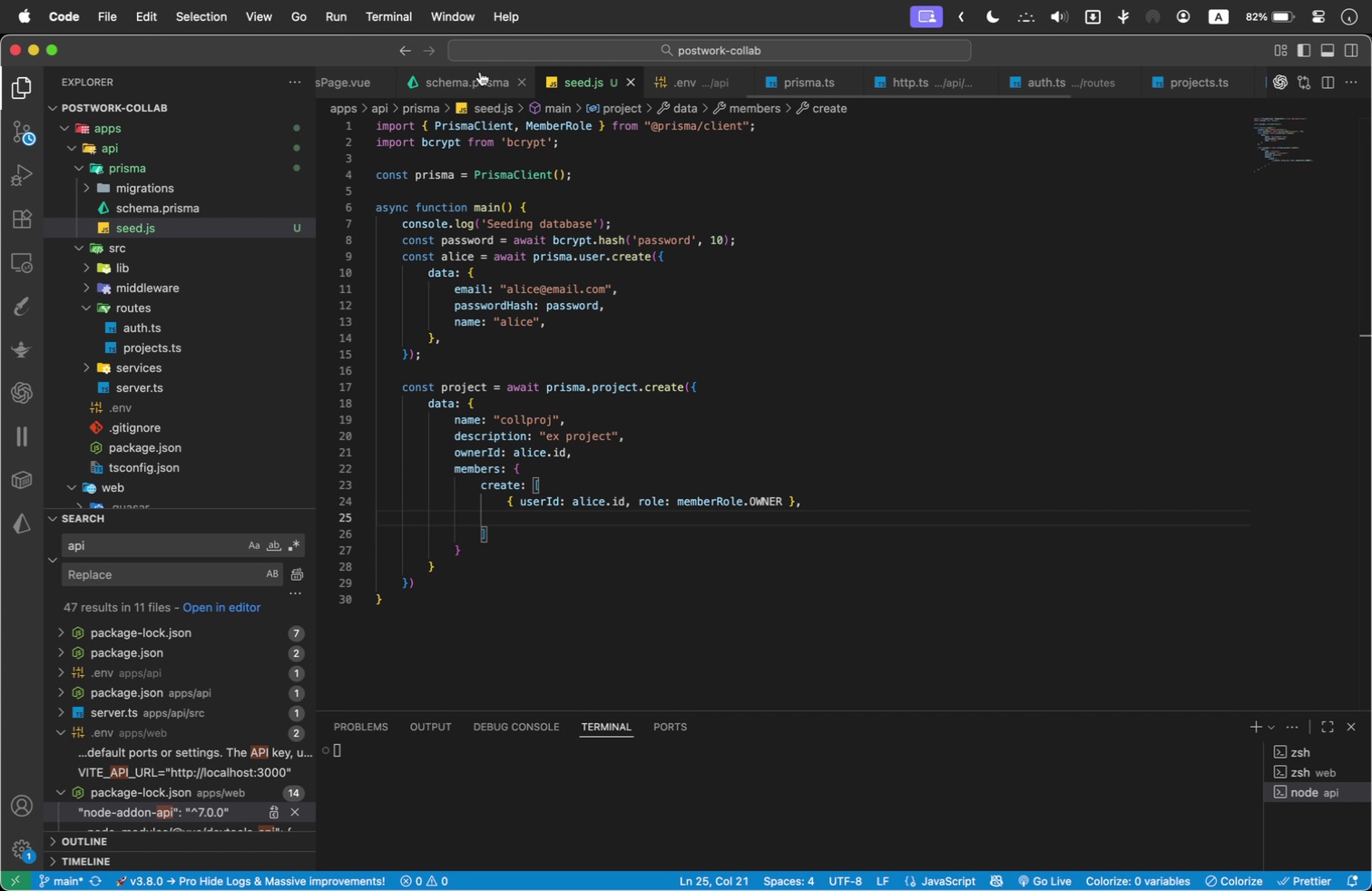 
left_click([480, 72])
 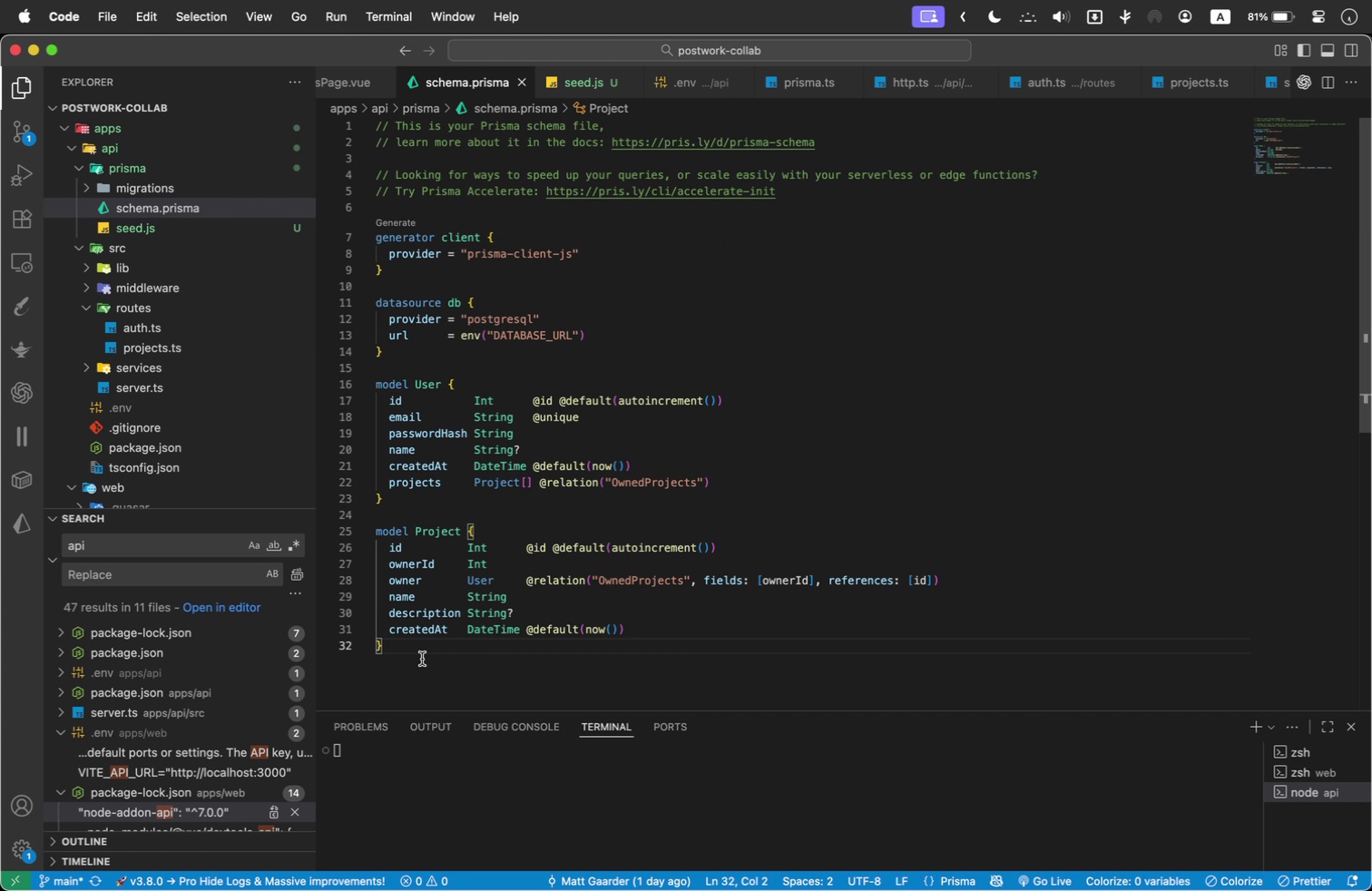 
key(Enter)
 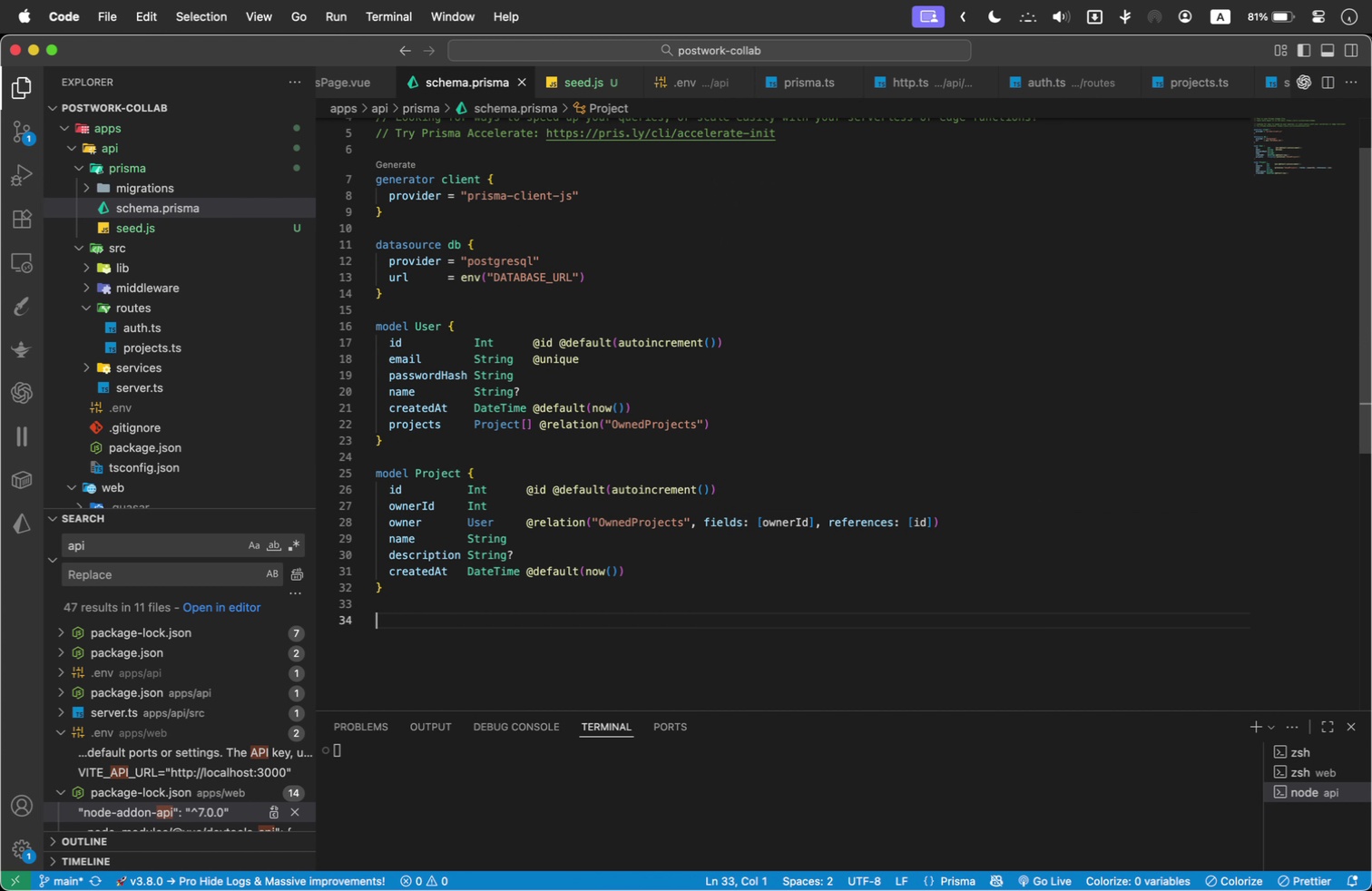 
key(Enter)
 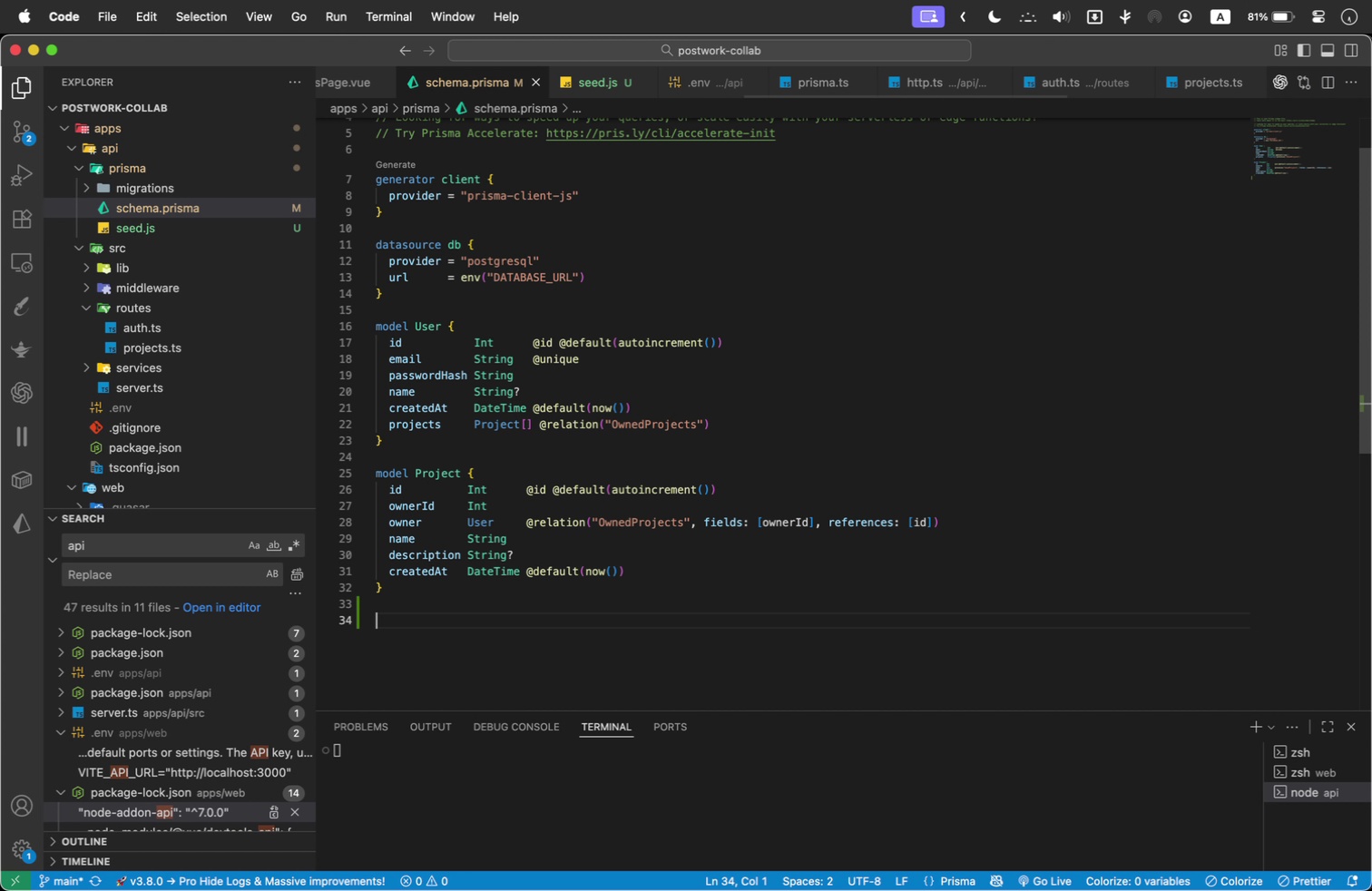 
type(model)
 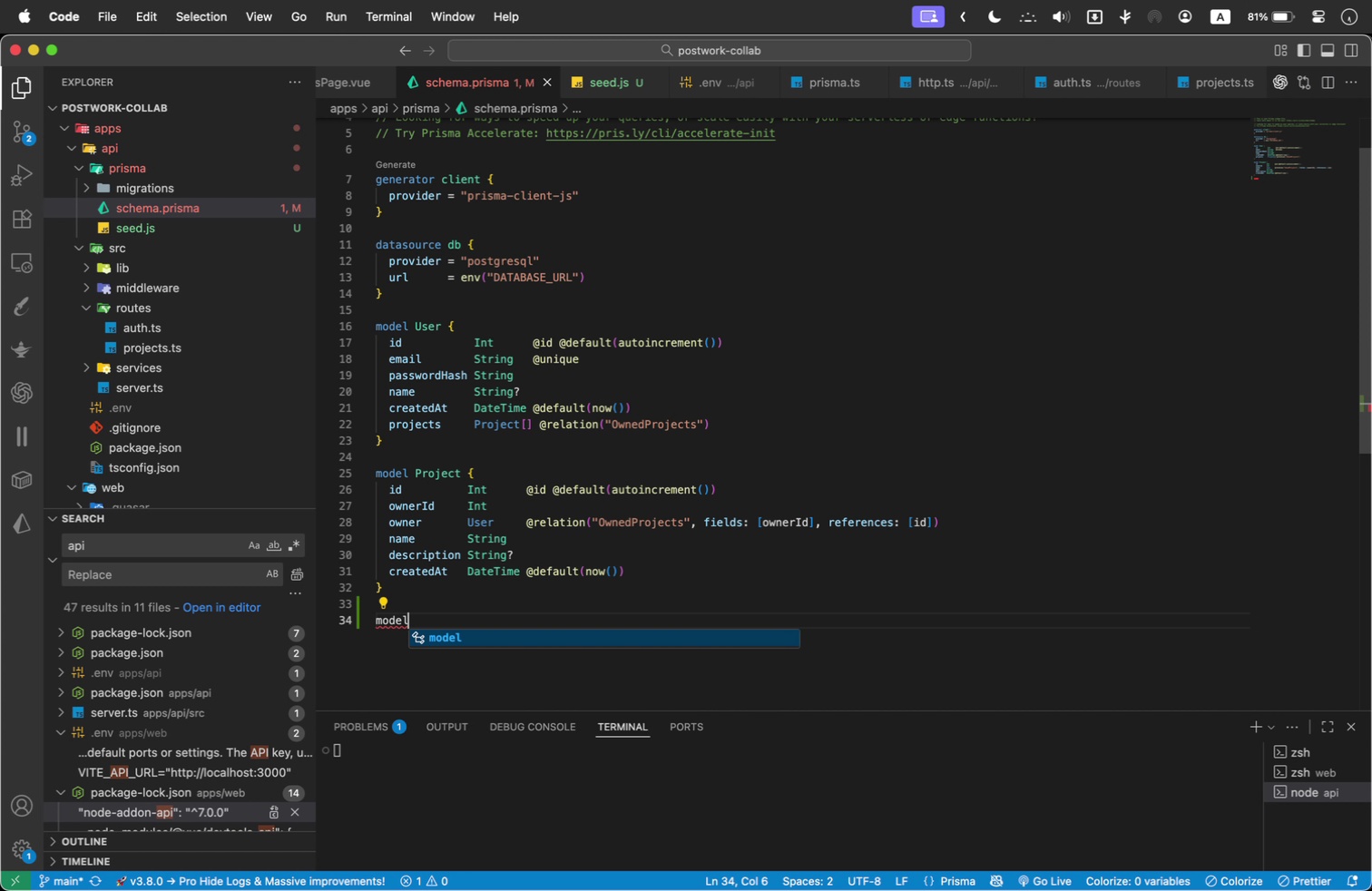 
wait(9.01)
 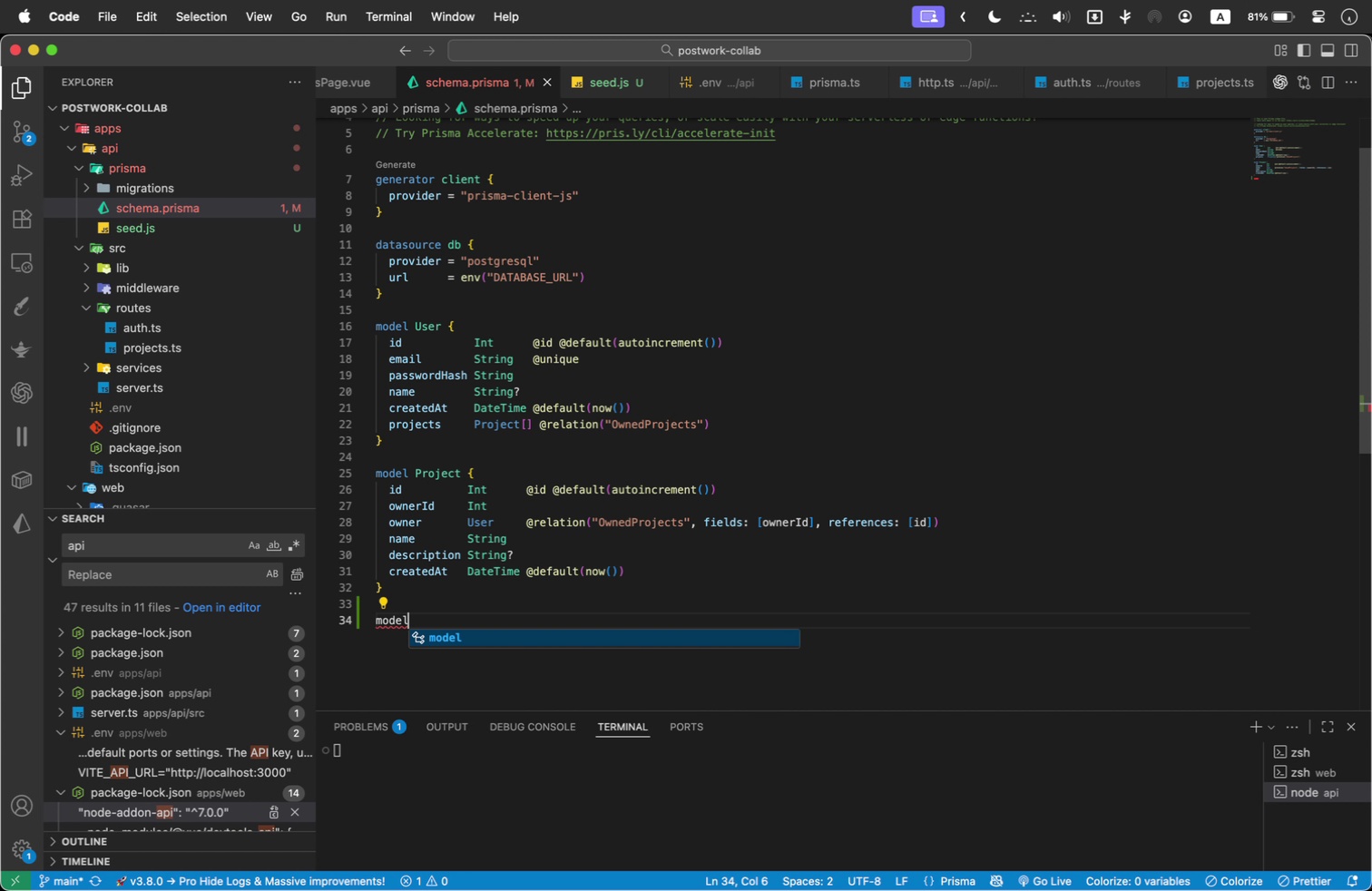 
key(Enter)
 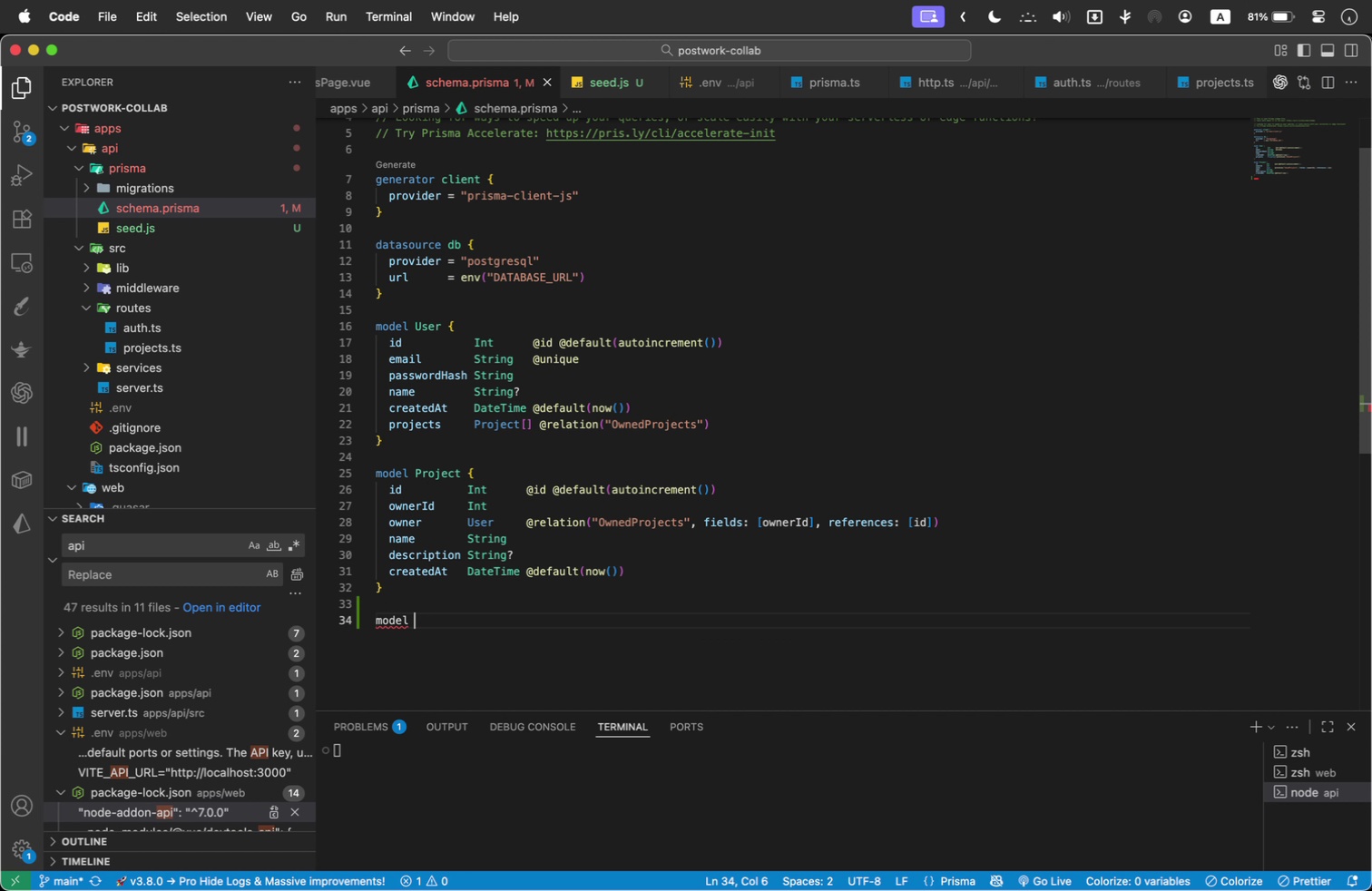 
type( MemberRole {)
 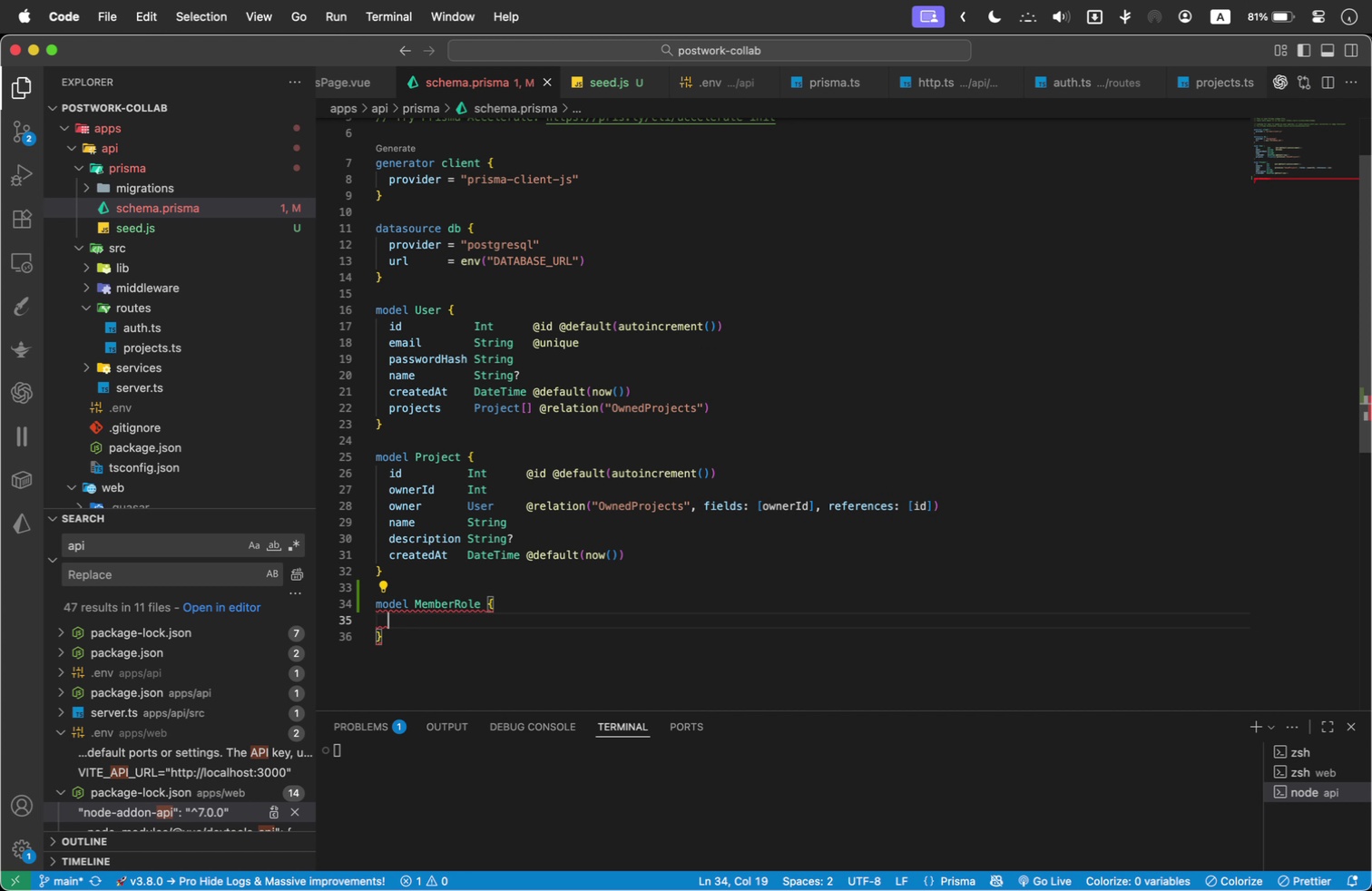 
key(Enter)
 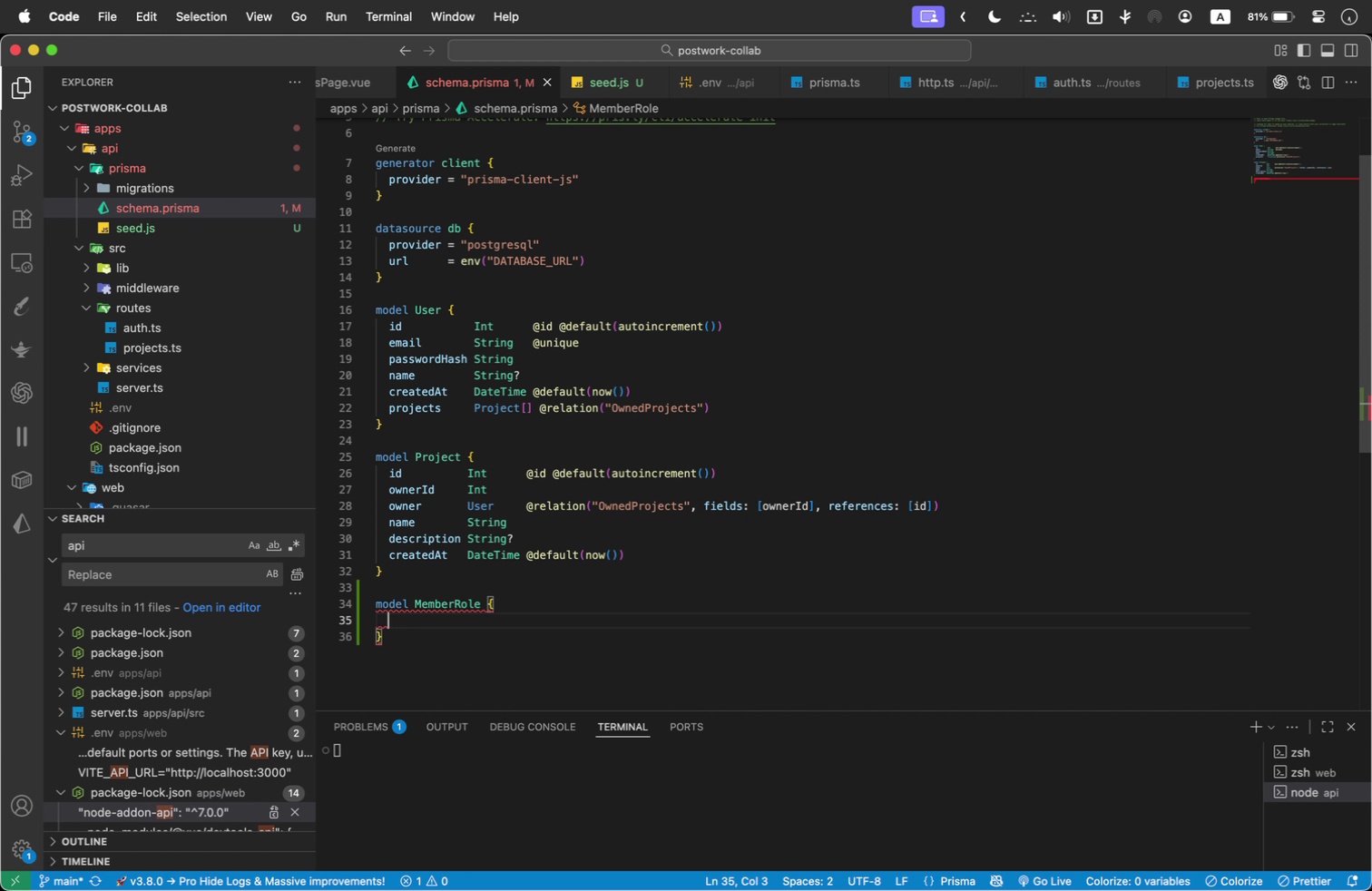 
type(OWNER)
 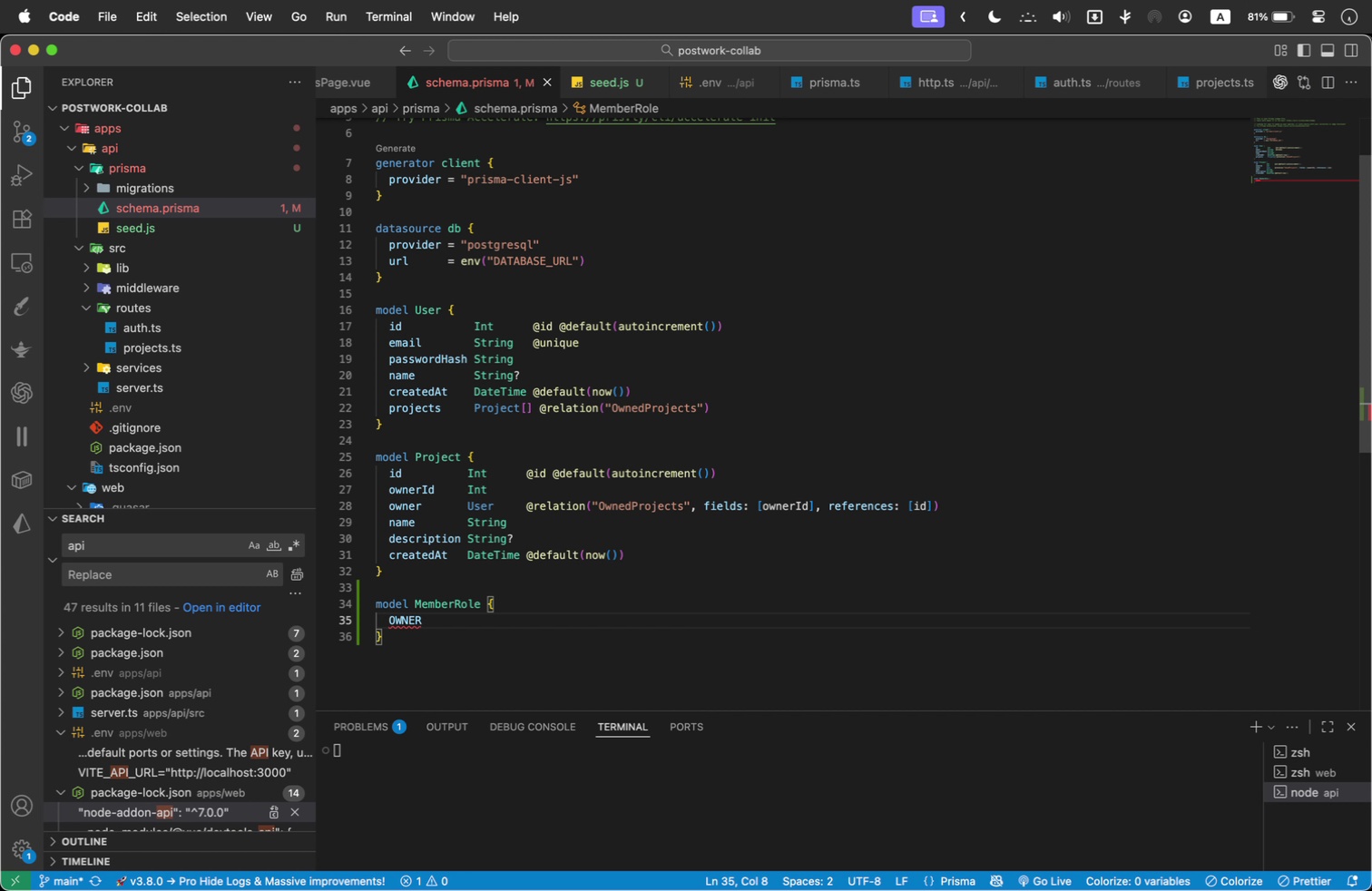 
key(Enter)
 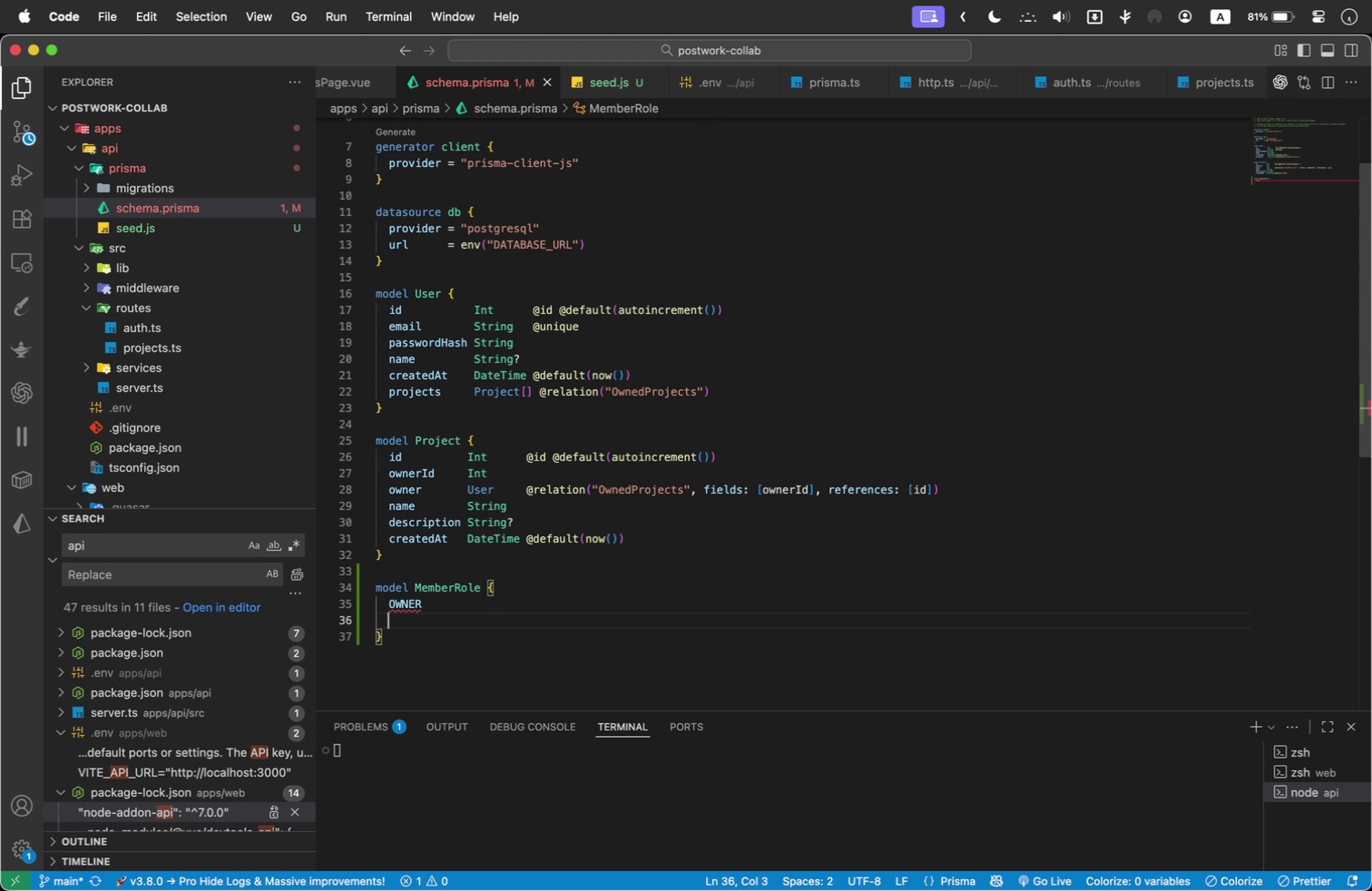 
type(MAINTER)
key(Backspace)
key(Backspace)
type(AINER)
 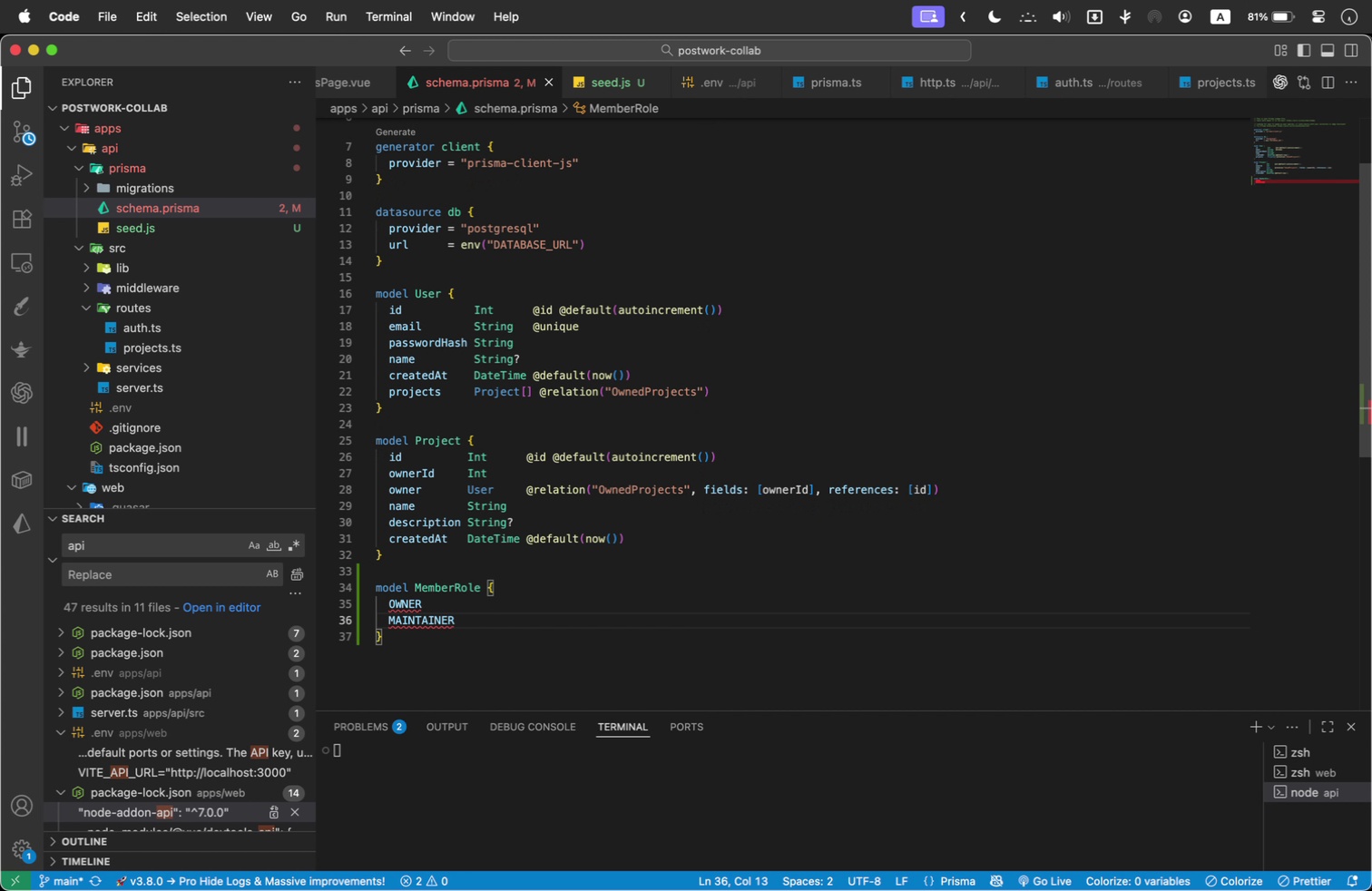 
key(Enter)
 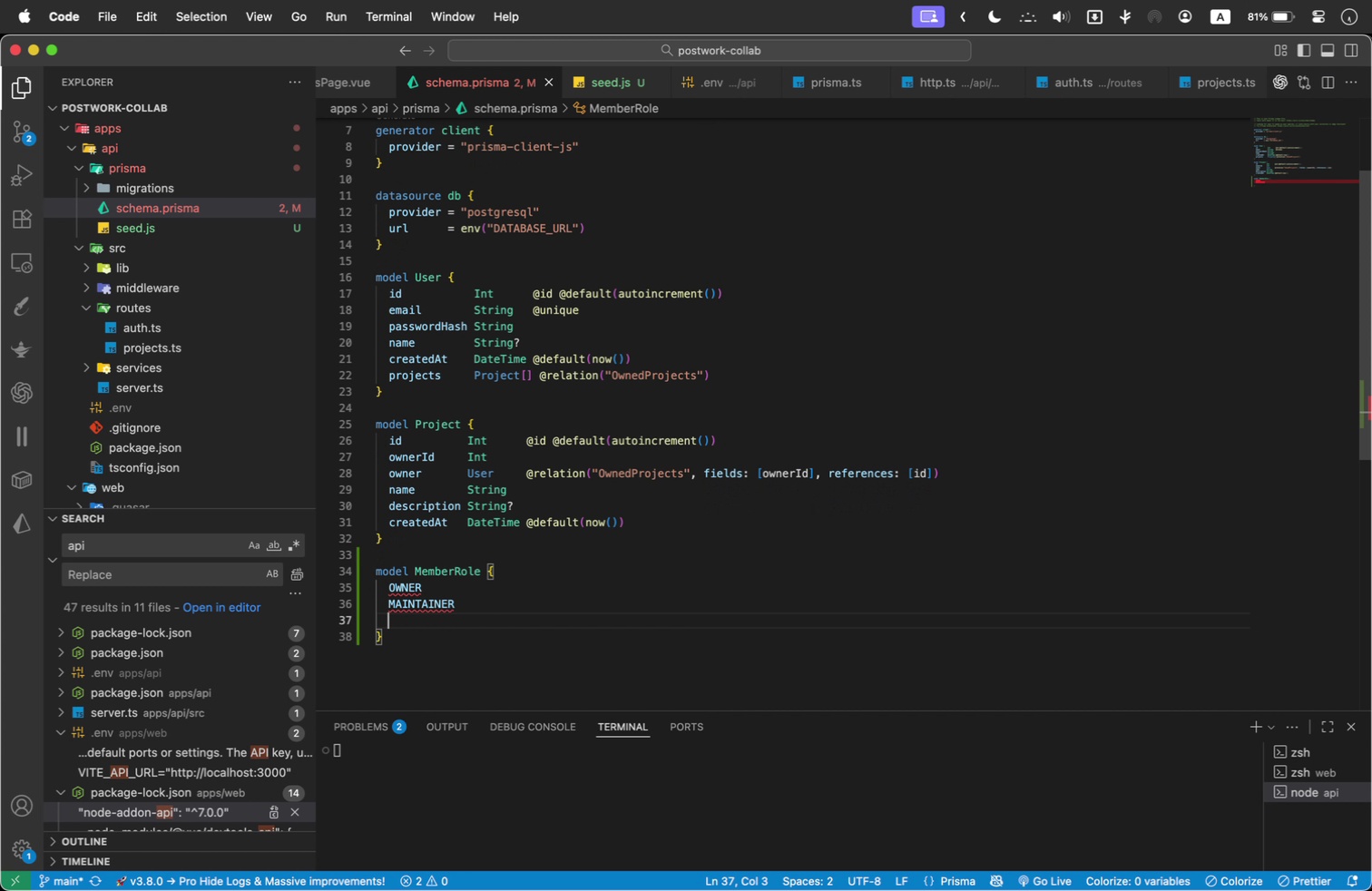 
type(REVIEWER)
 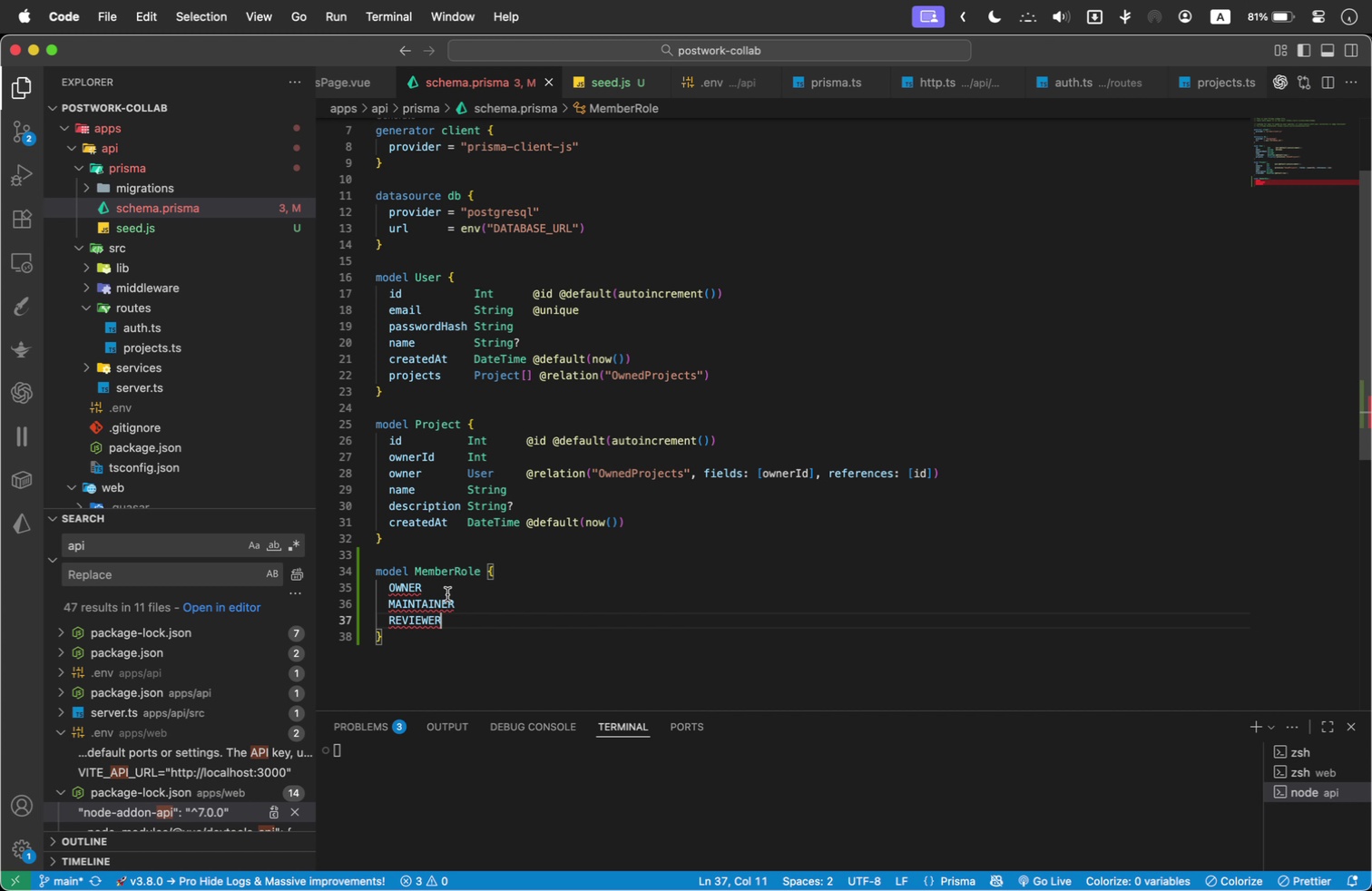 
left_click([510, 547])
 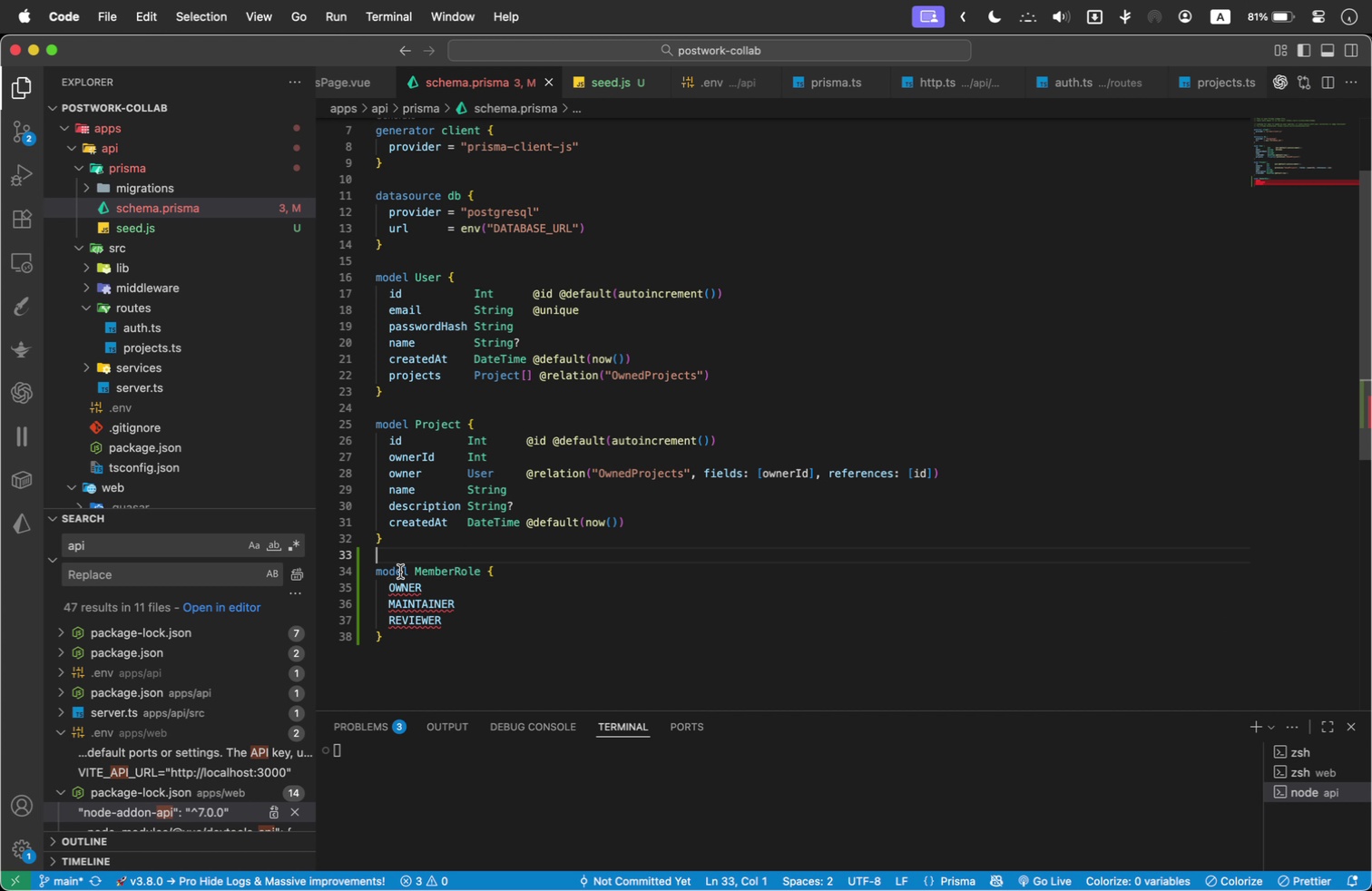 
mouse_move([425, 600])
 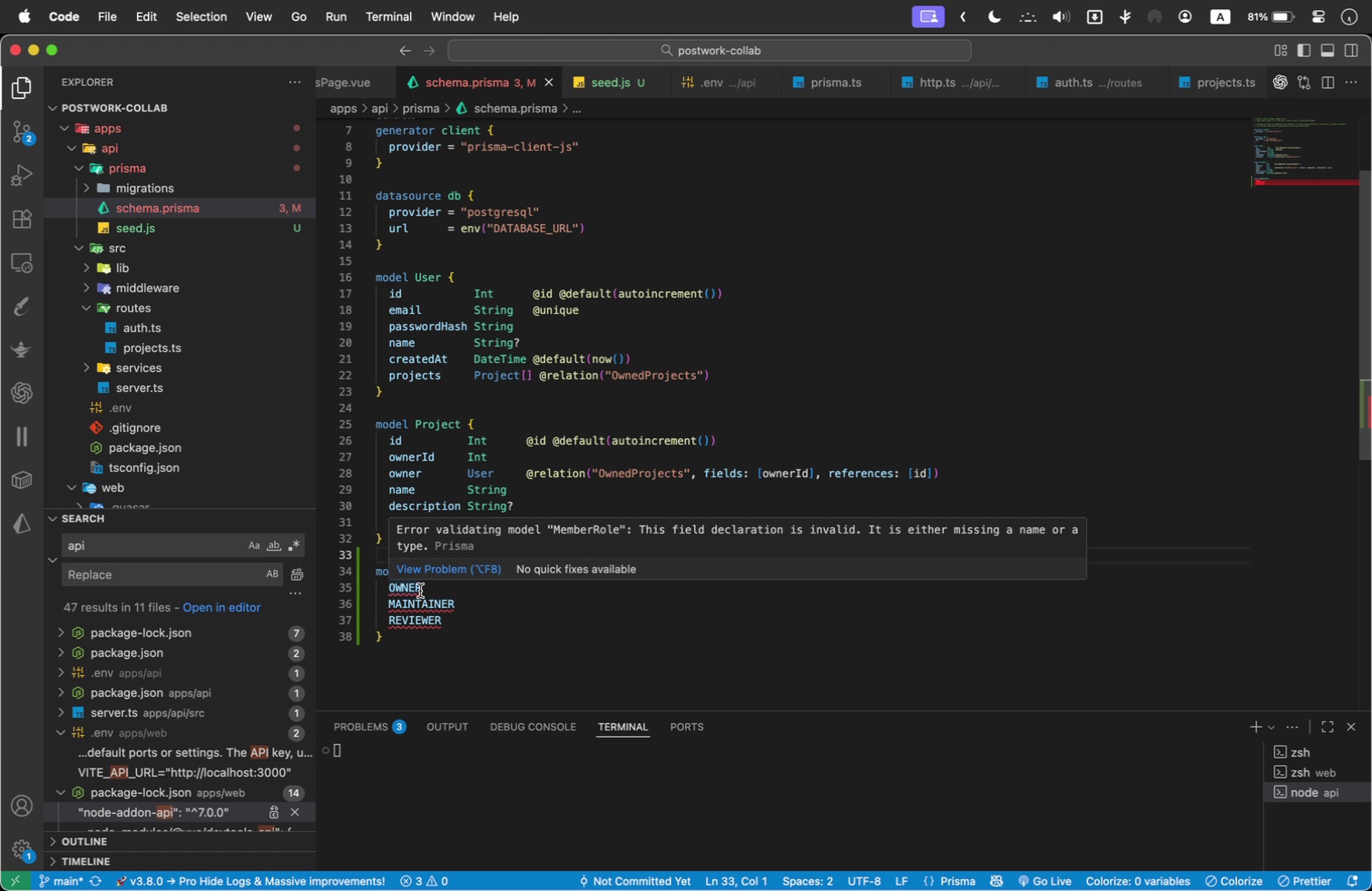 
left_click([420, 591])
 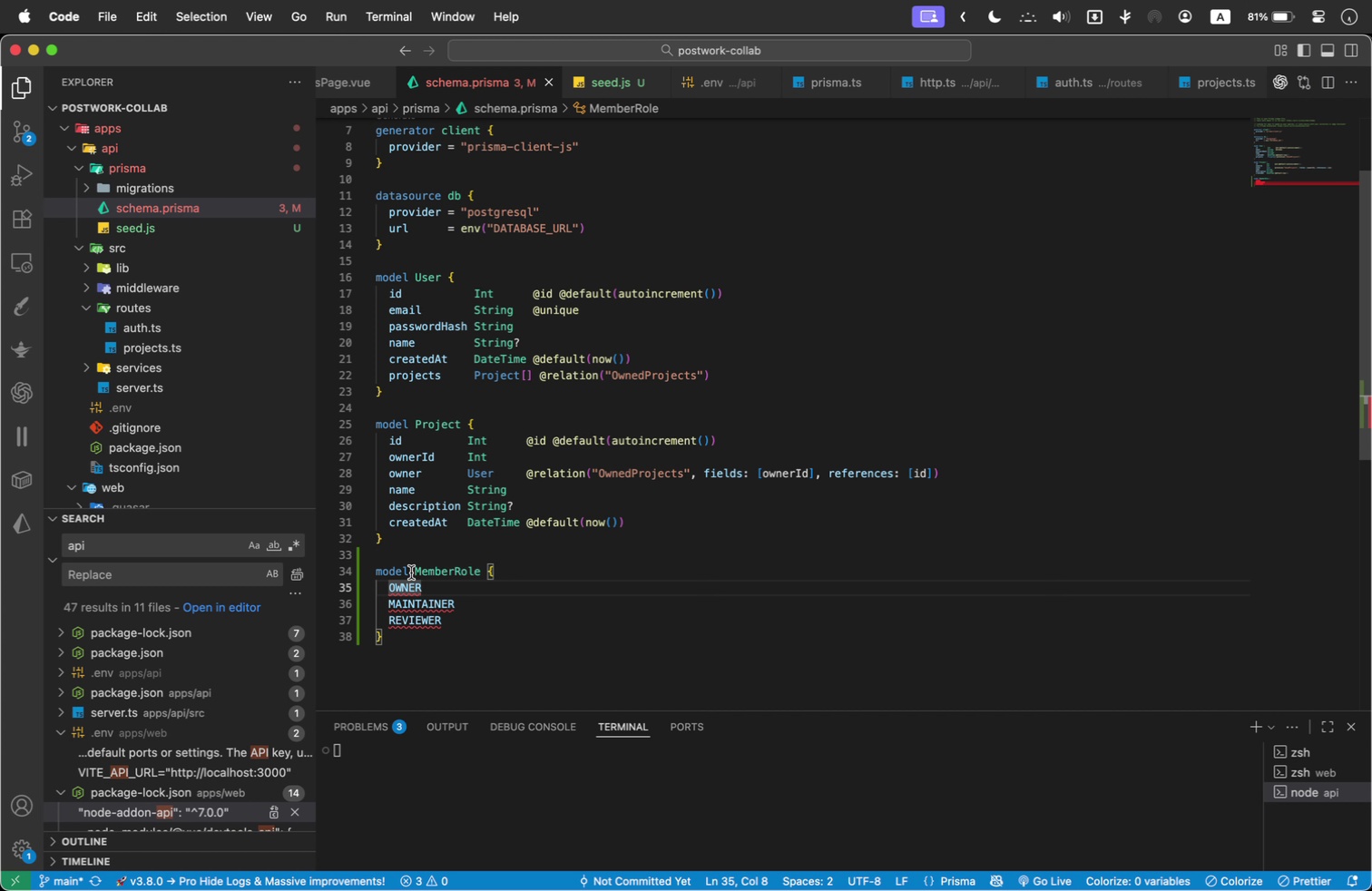 
double_click([411, 573])
 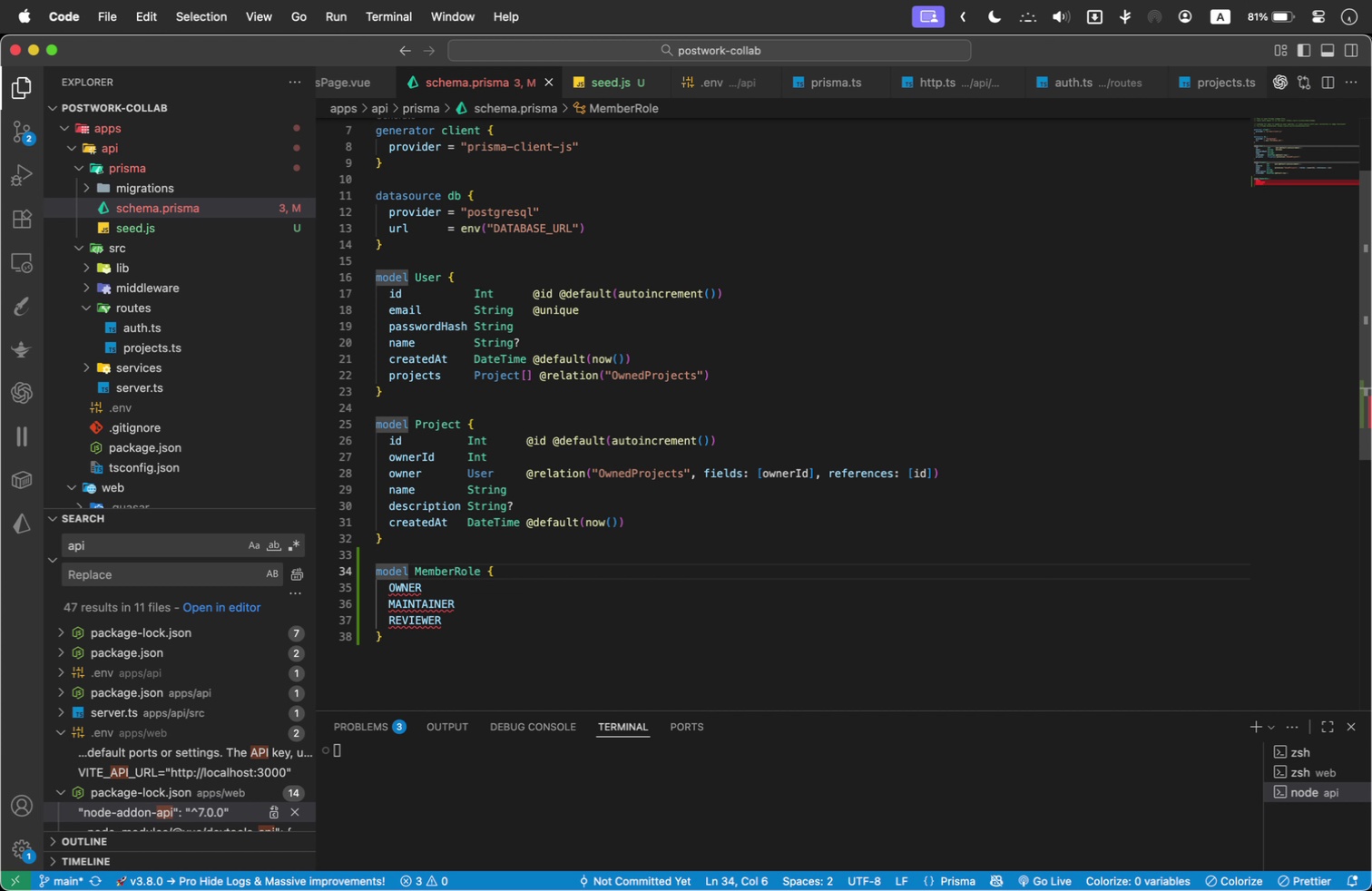 
type( enum)
 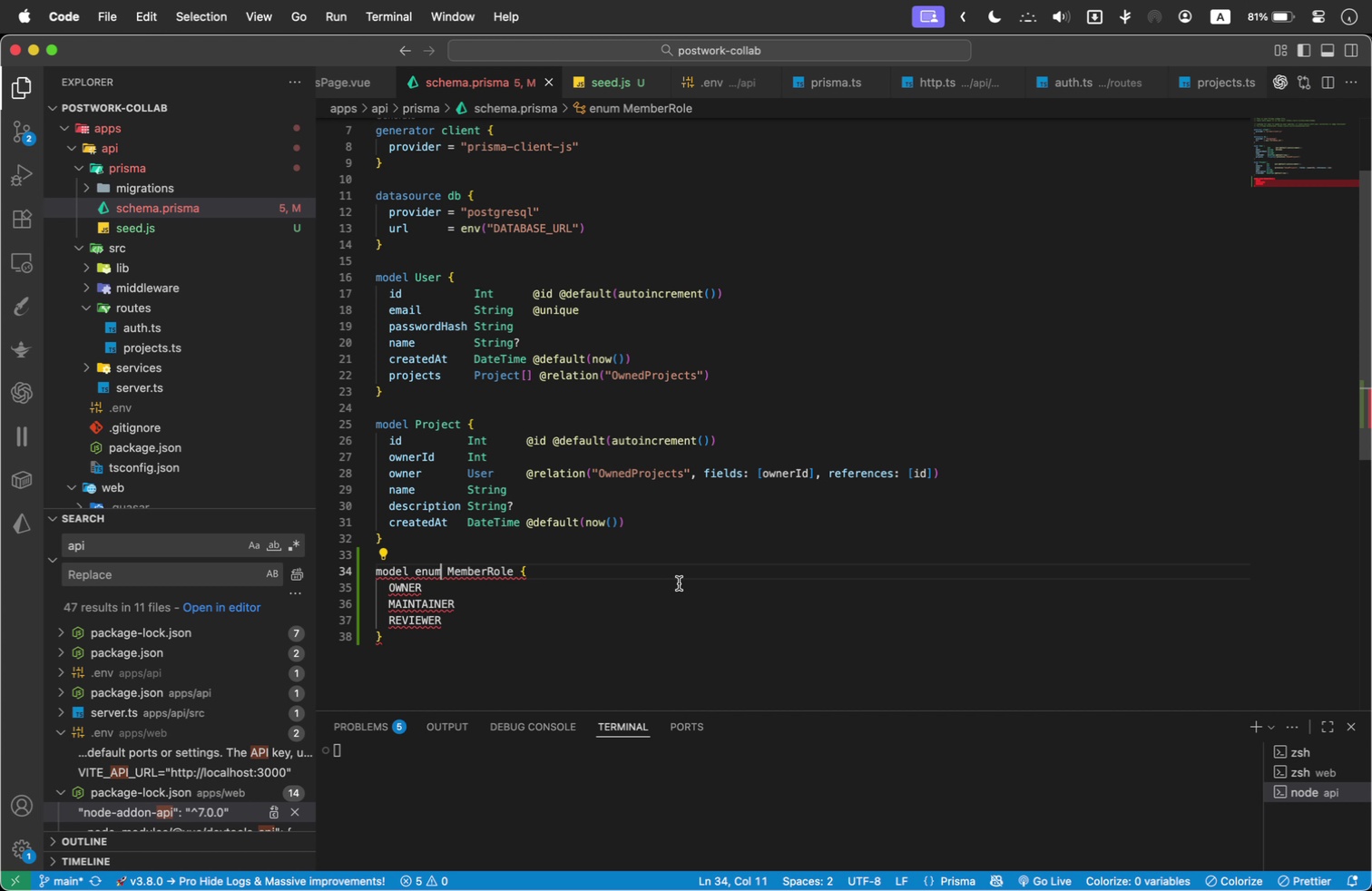 
double_click([387, 574])
 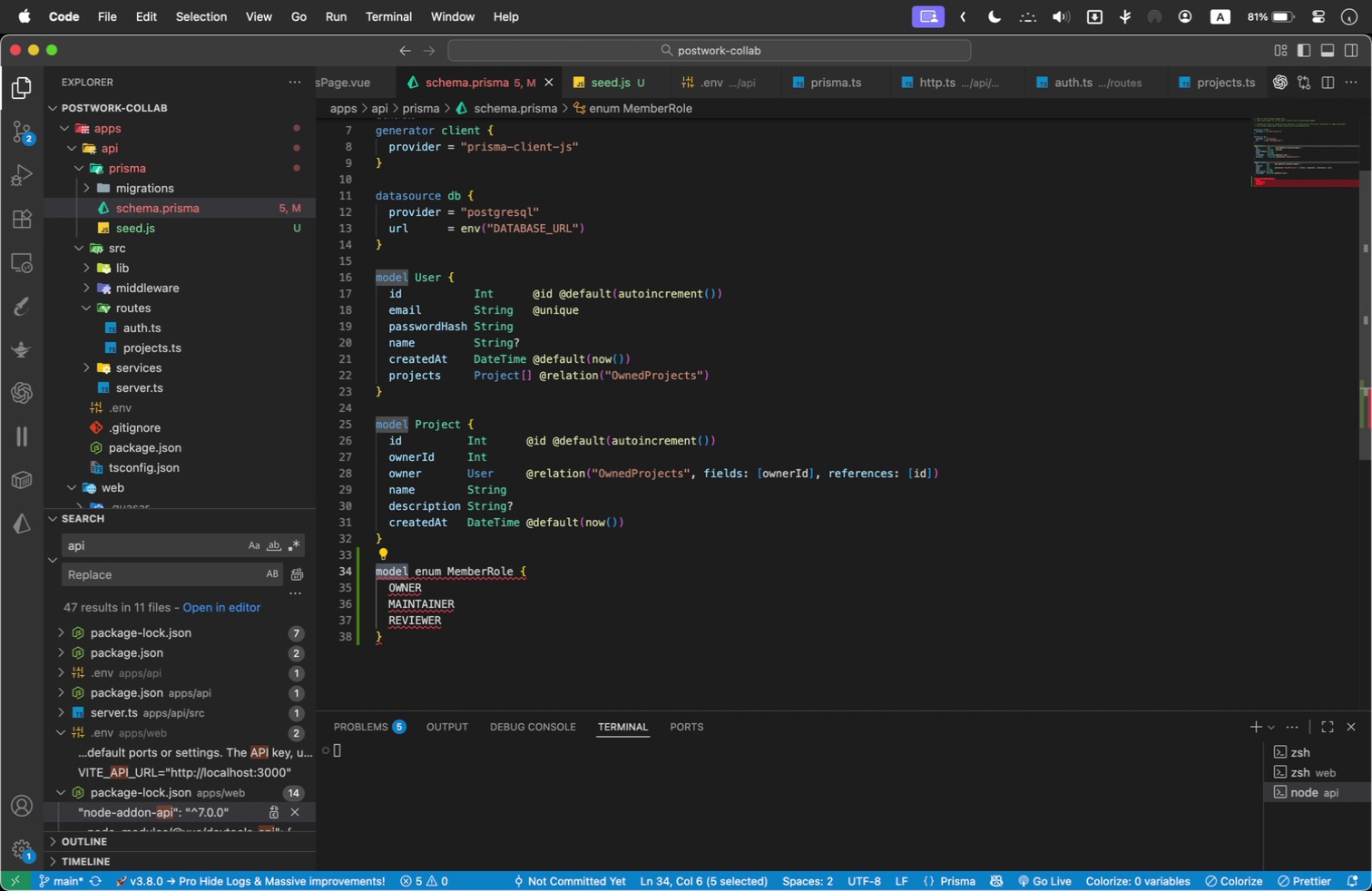 
key(Backspace)
 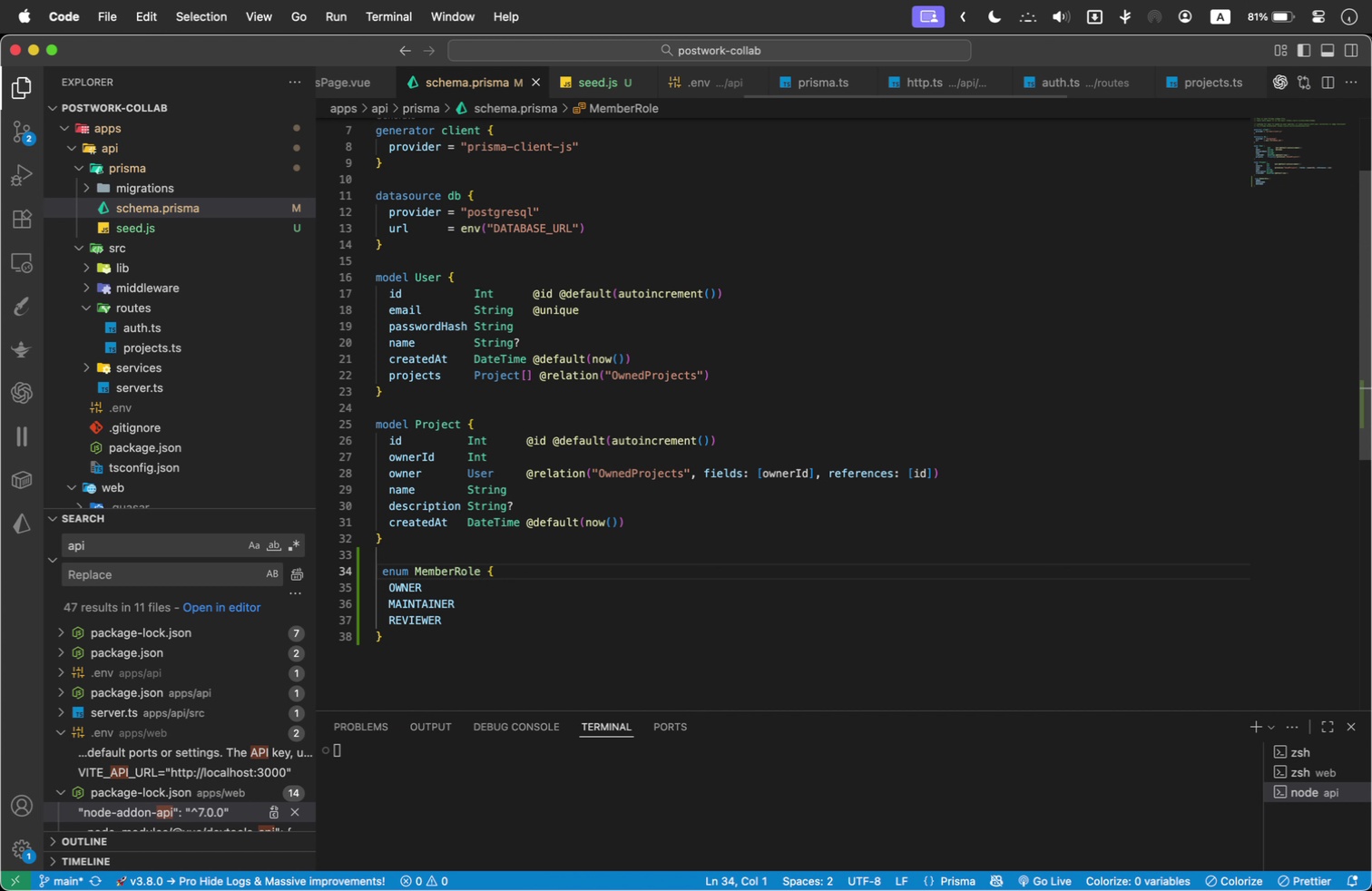 
key(ArrowRight)
 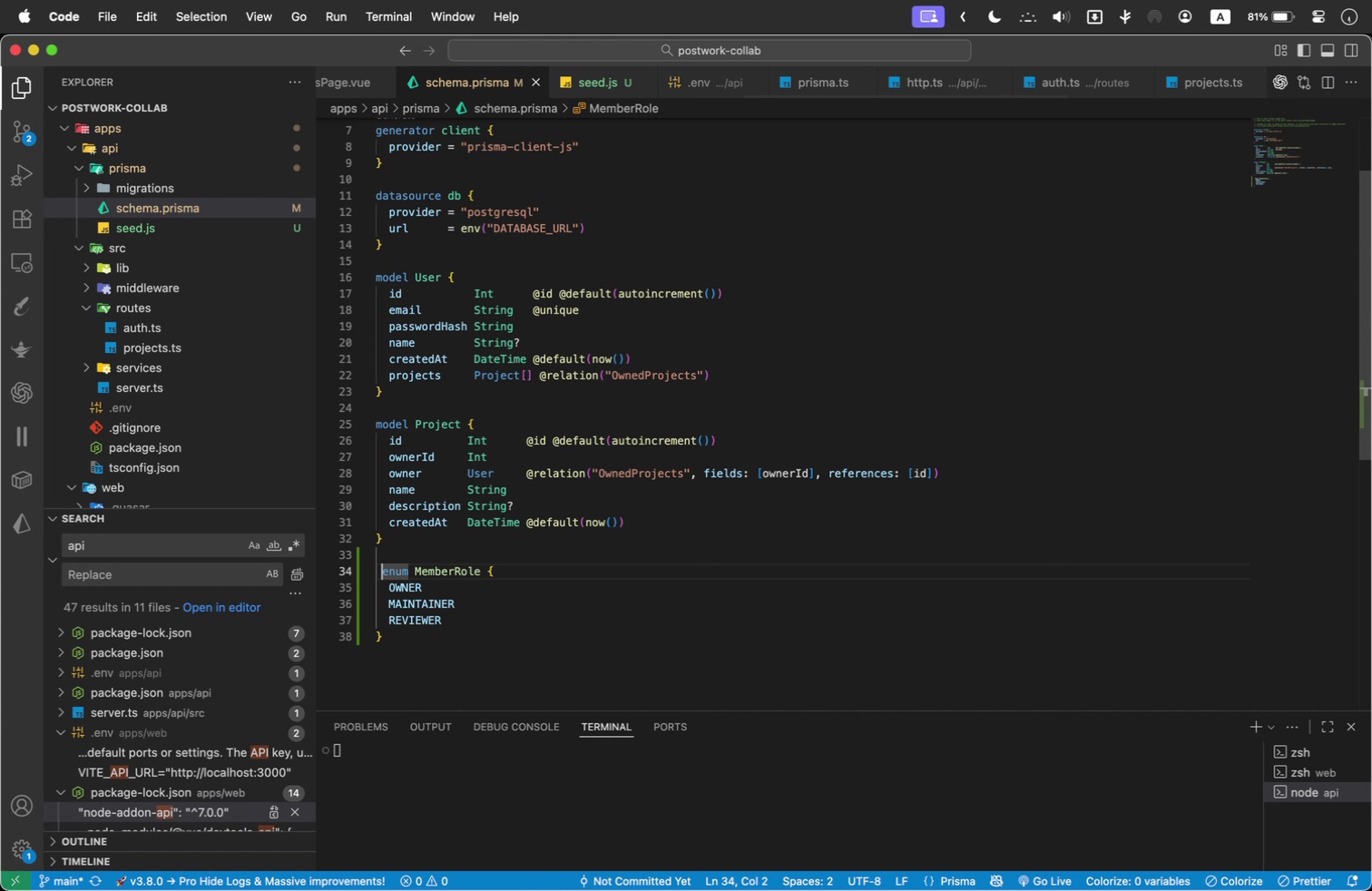 
key(Backspace)
 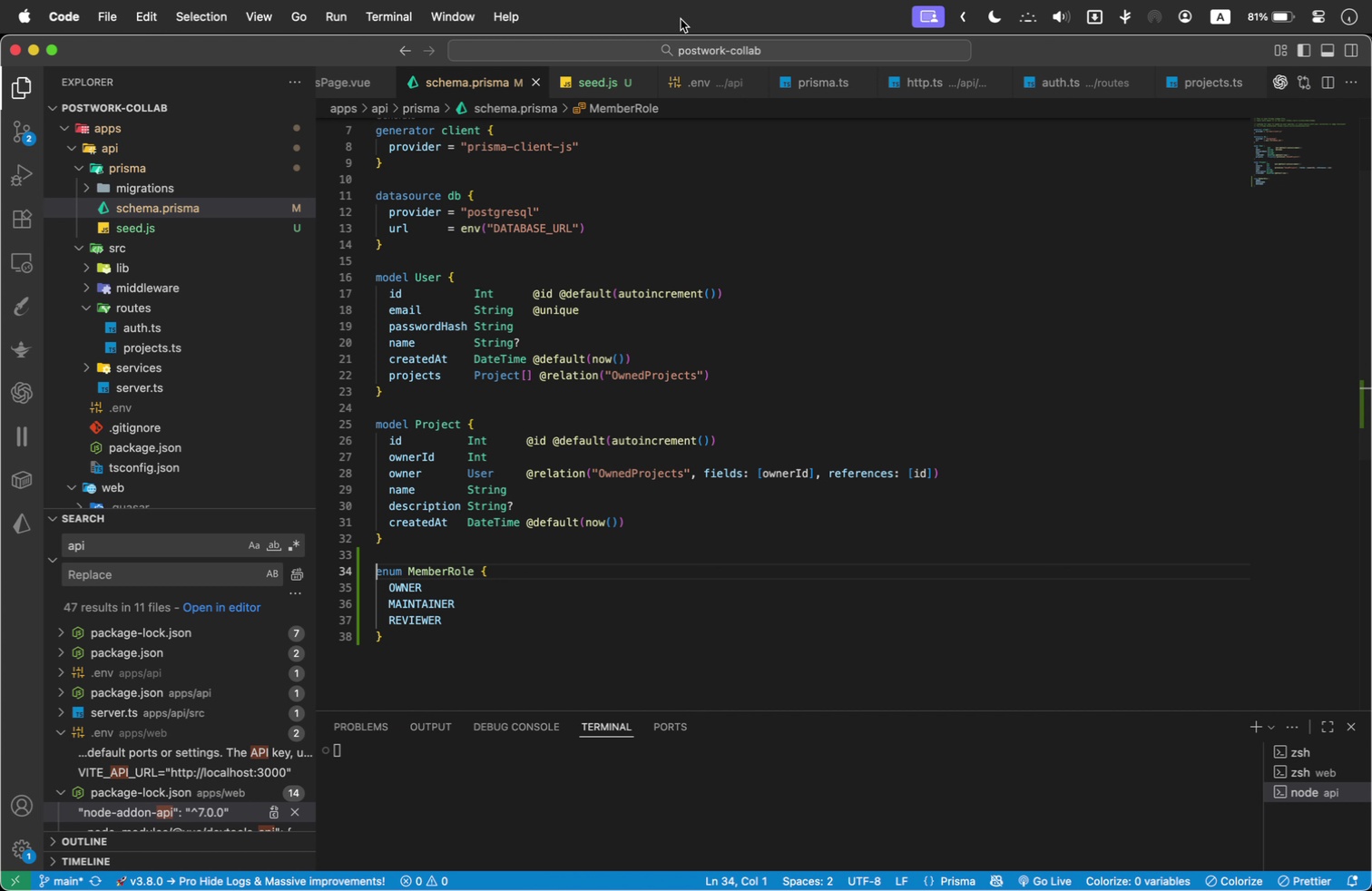 
wait(5.84)
 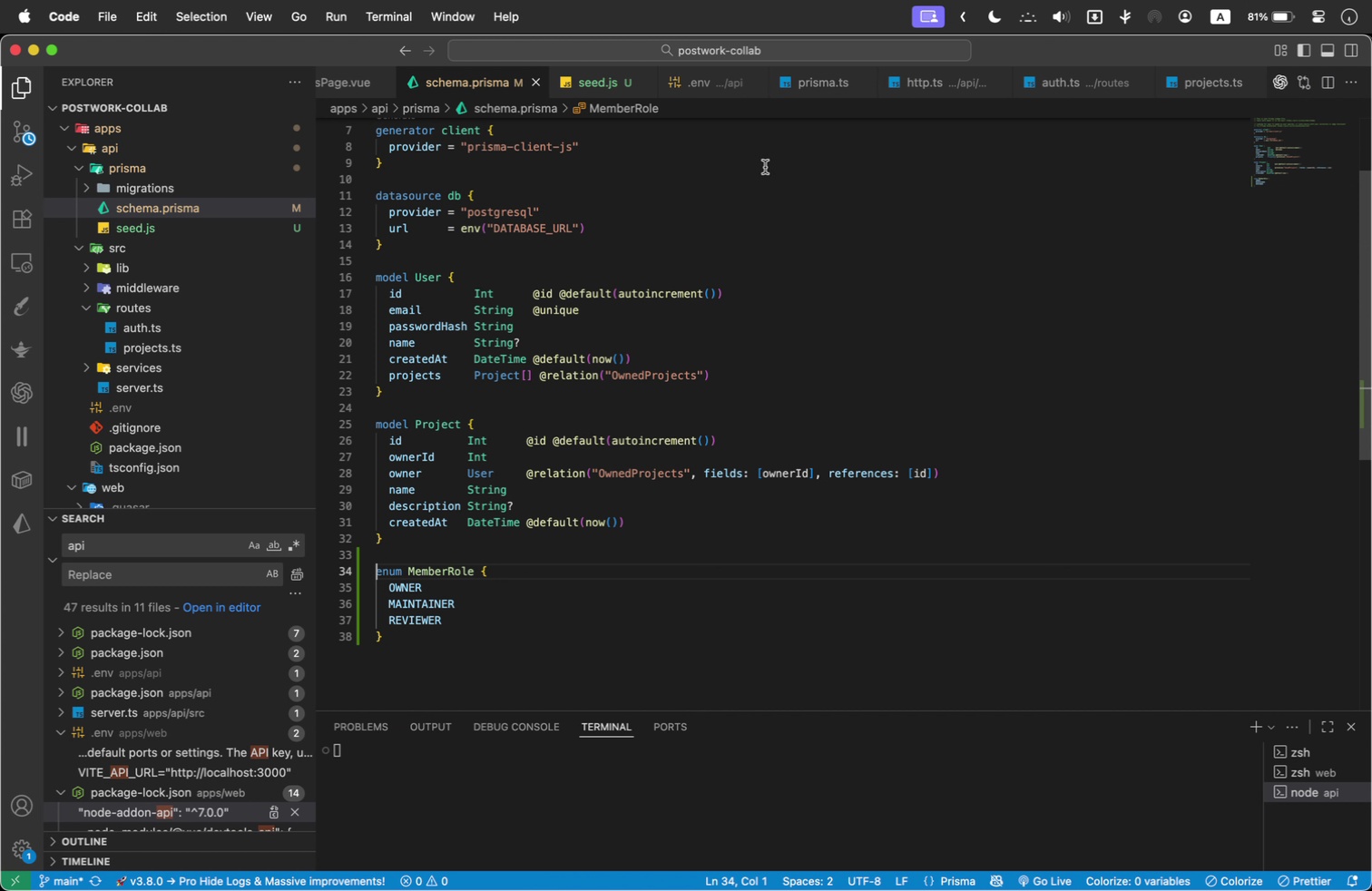 
left_click([596, 68])
 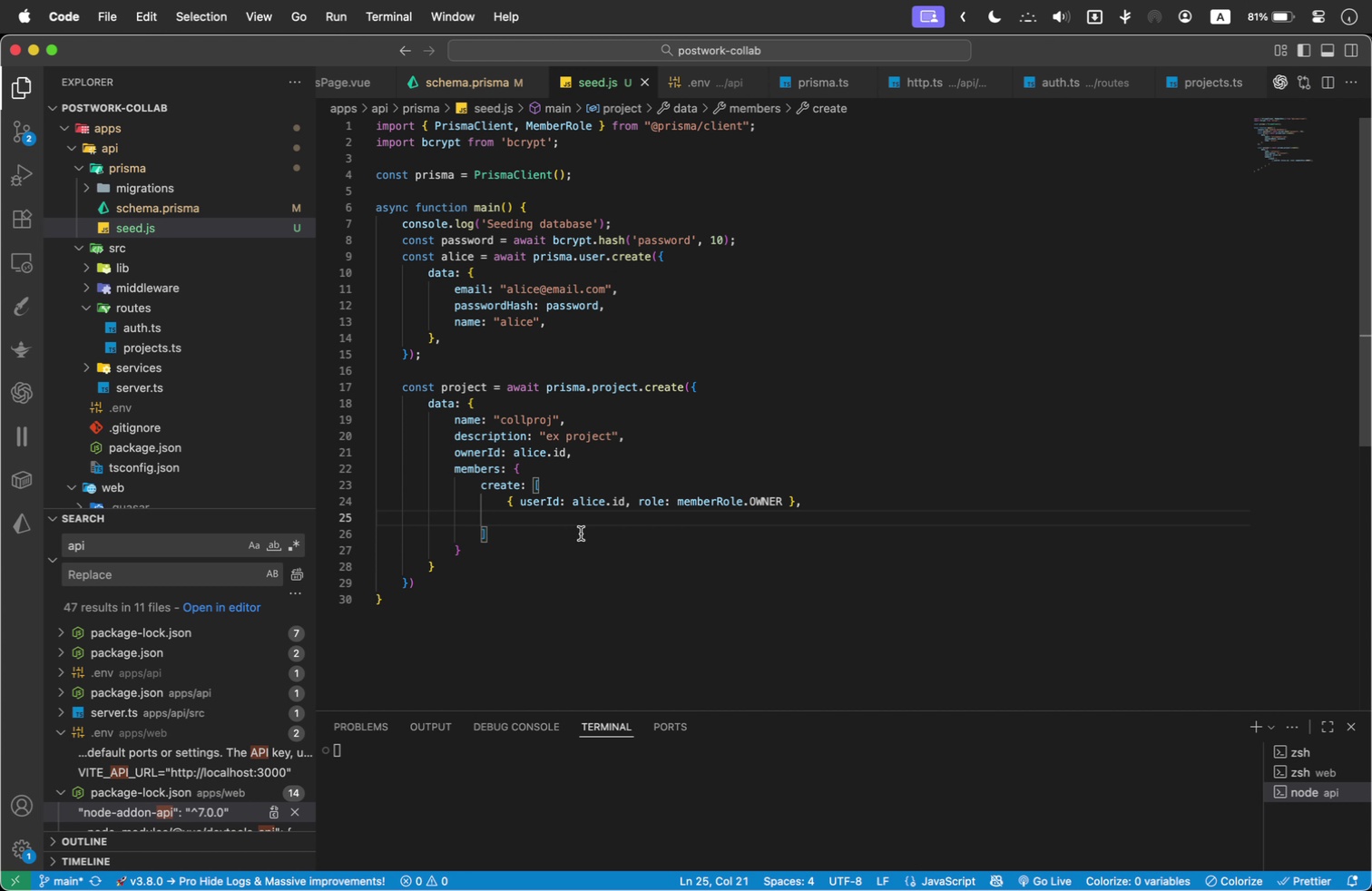 
type({ userId: matt.id, role: memberRol.)
key(Backspace)
key(Backspace)
type(le. )
key(Backspace)
type(REVIEWER )
 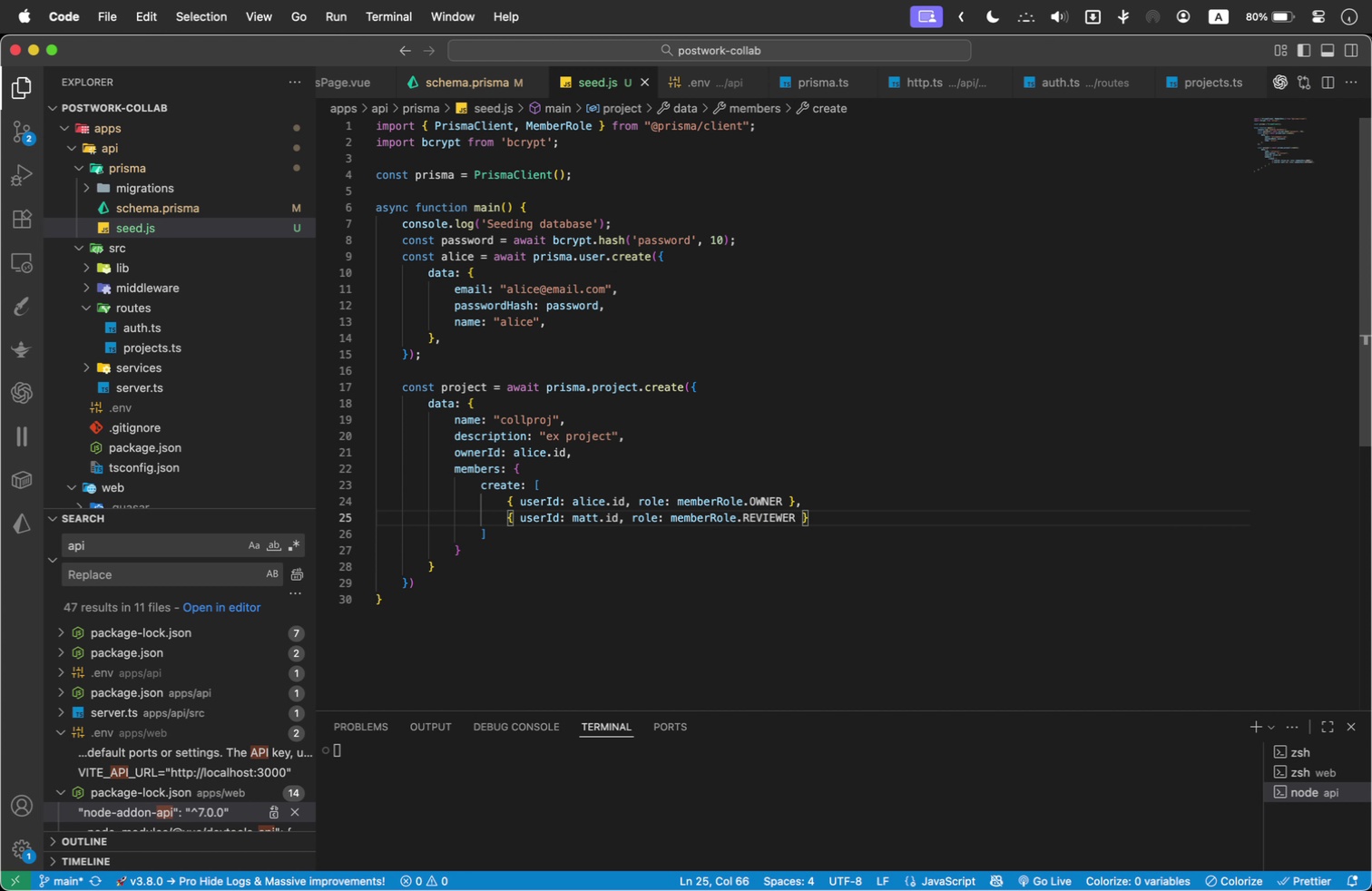 
key(ArrowRight)
 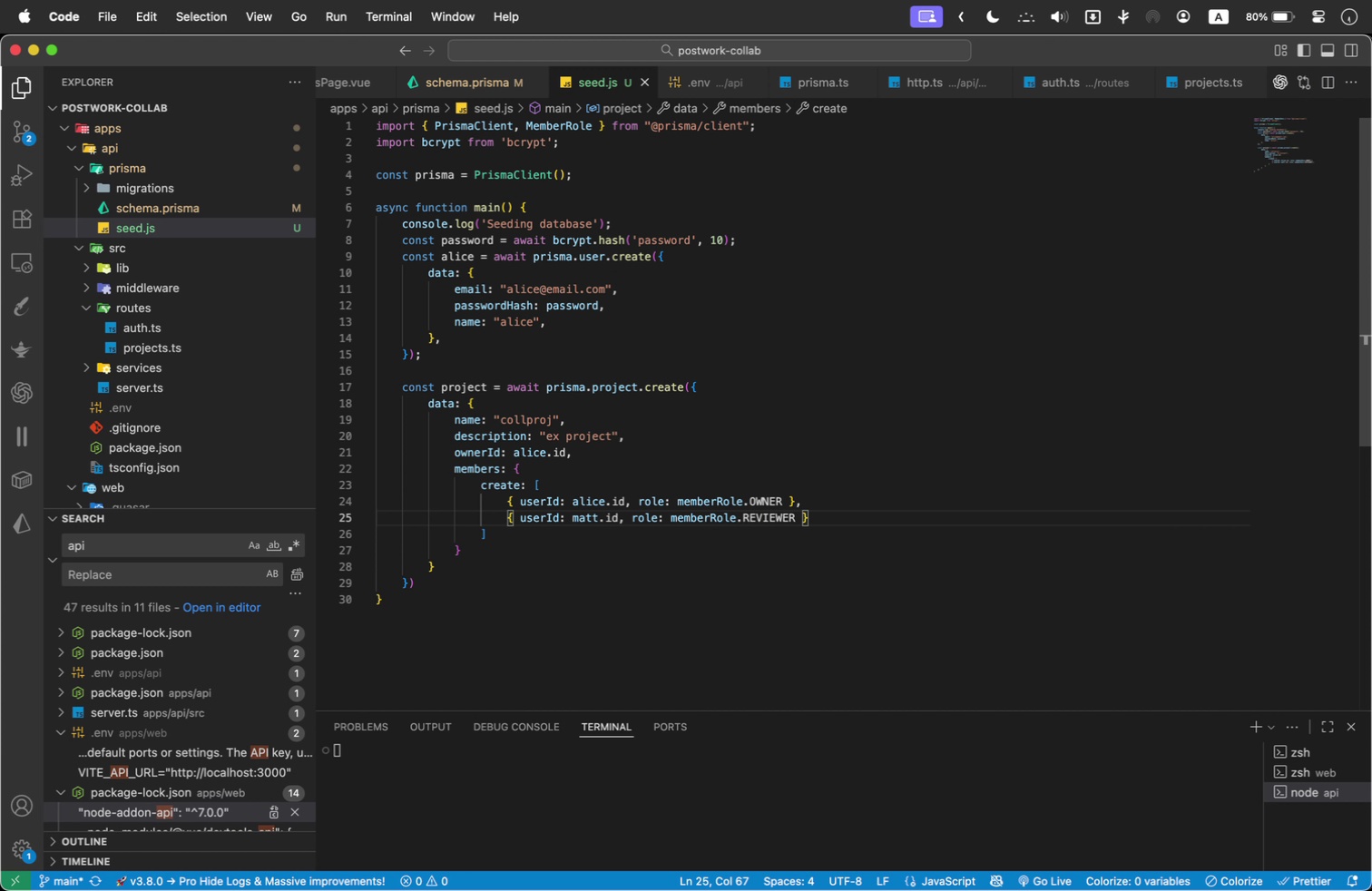 
key(Comma)
 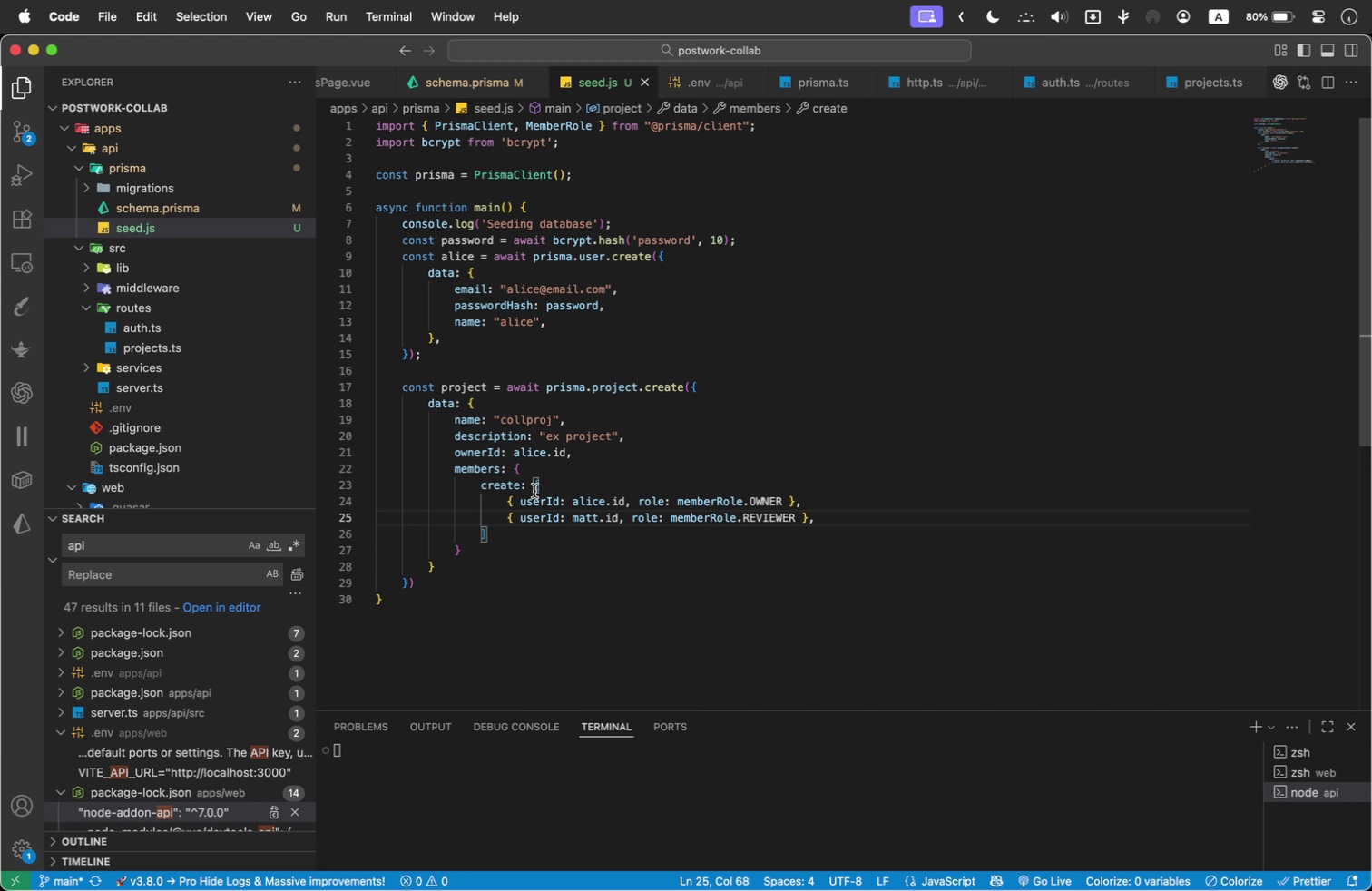 
scroll: coordinate [471, 476], scroll_direction: down, amount: 1.0
 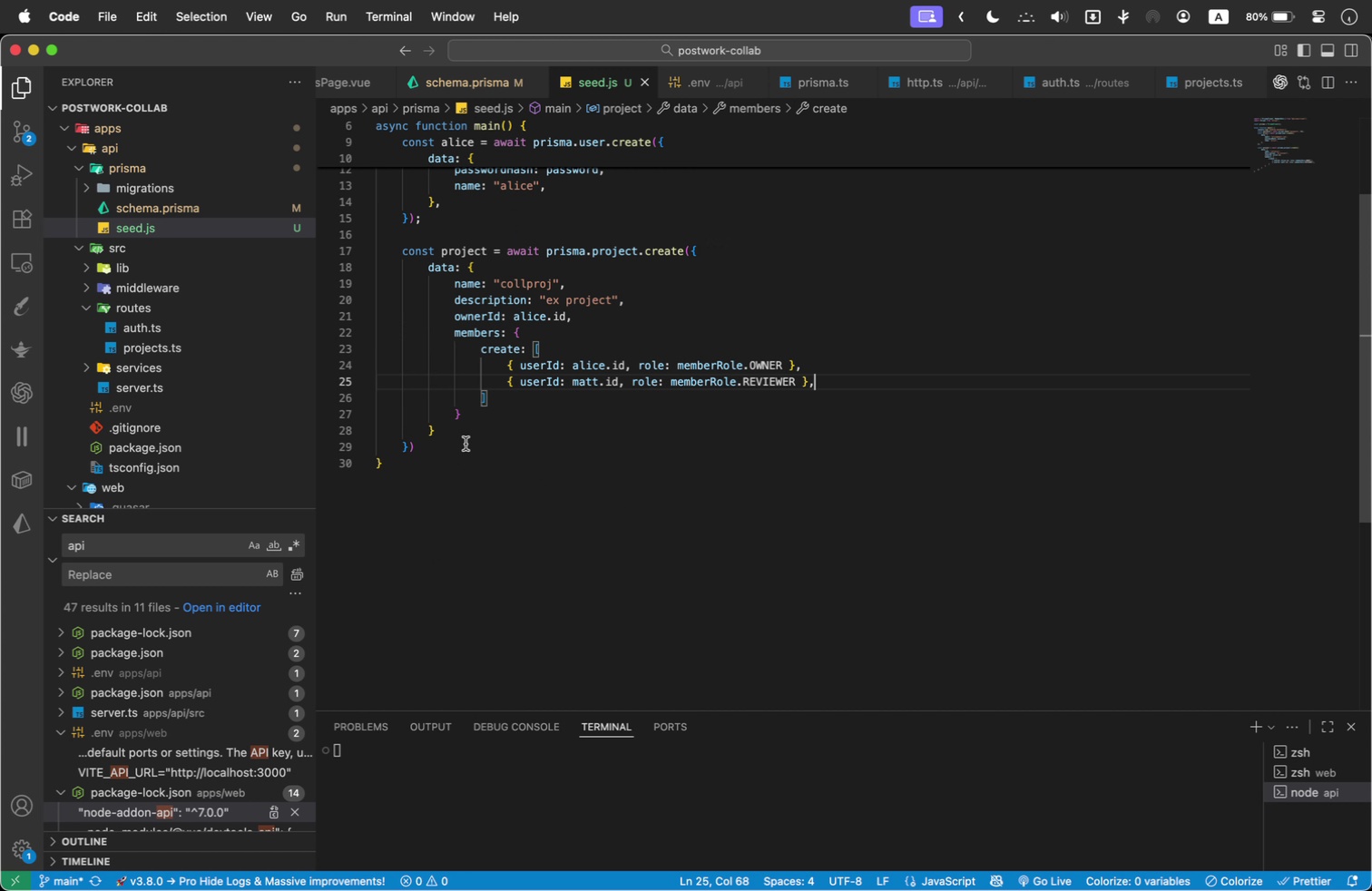 
left_click([471, 446])
 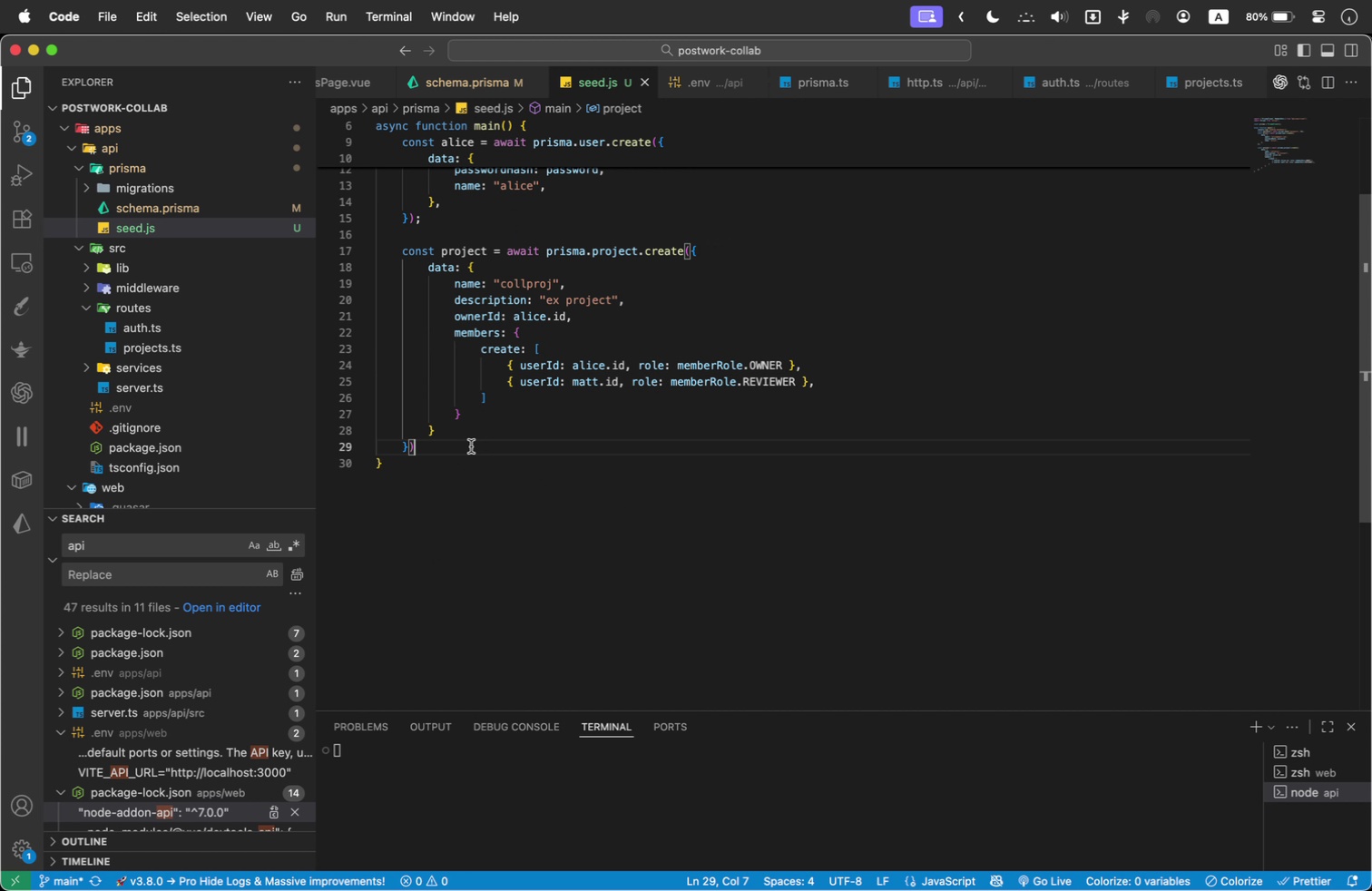 
key(Semicolon)
 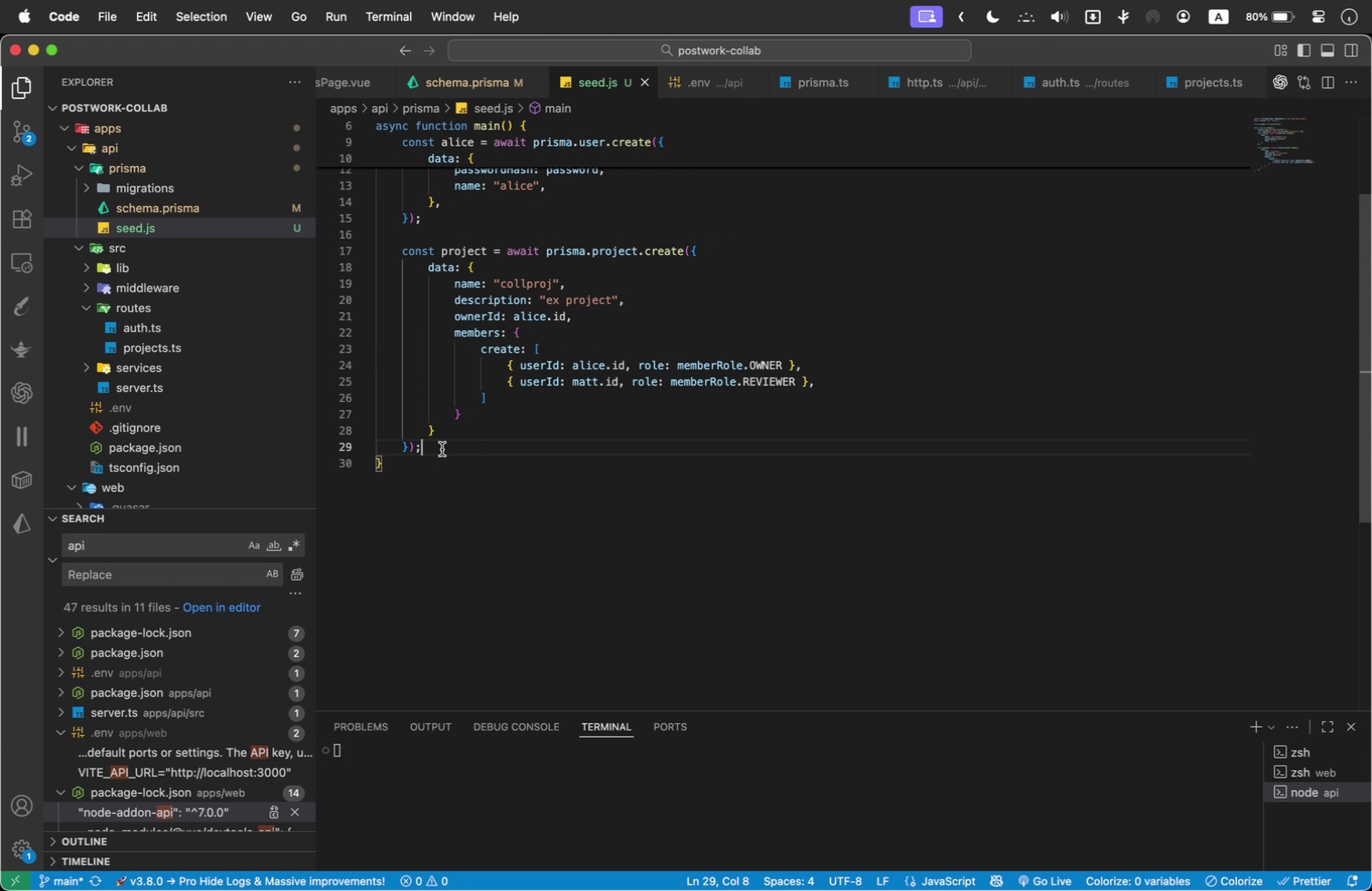 
key(Enter)
 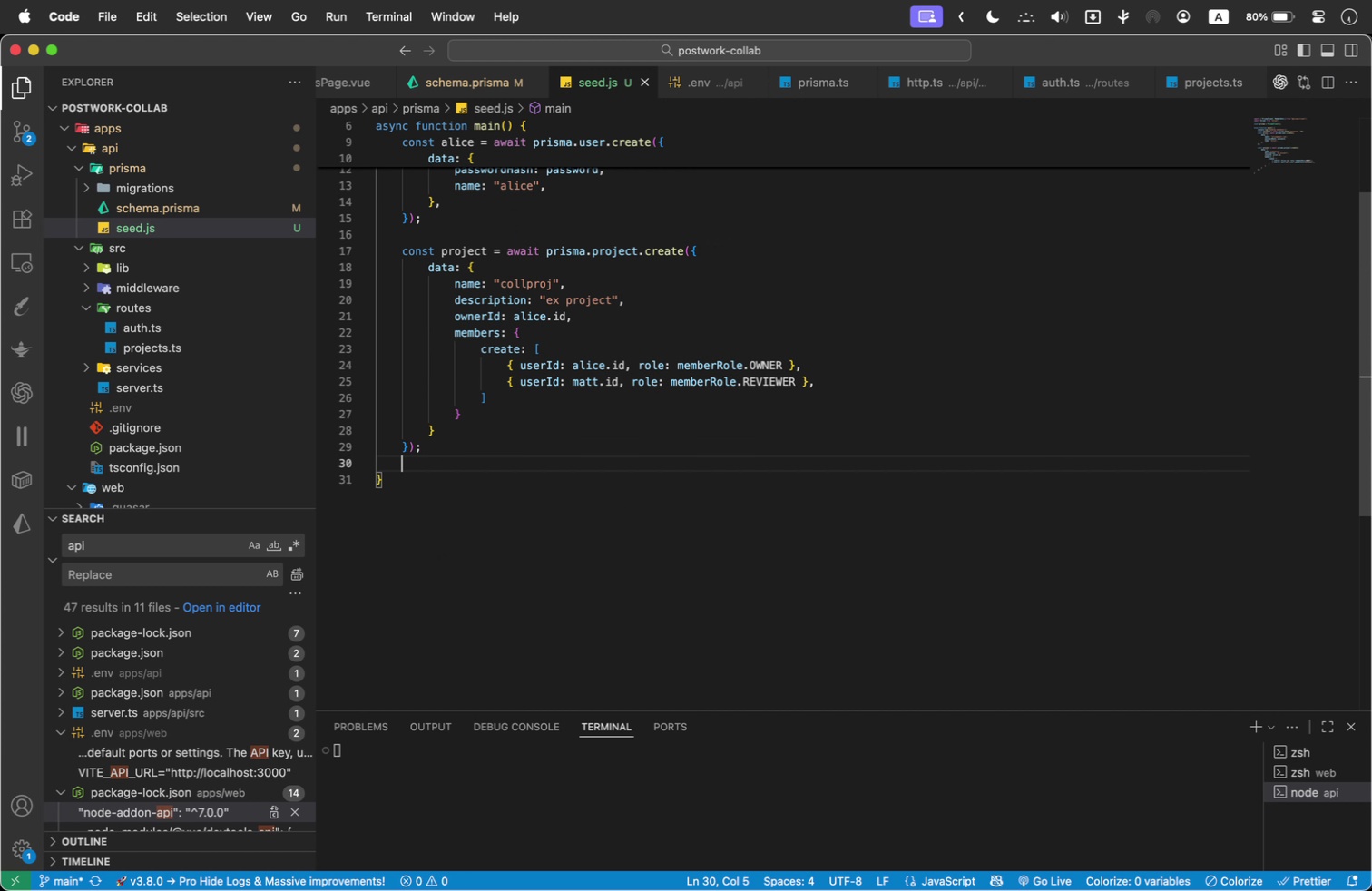 
key(Backspace)
 